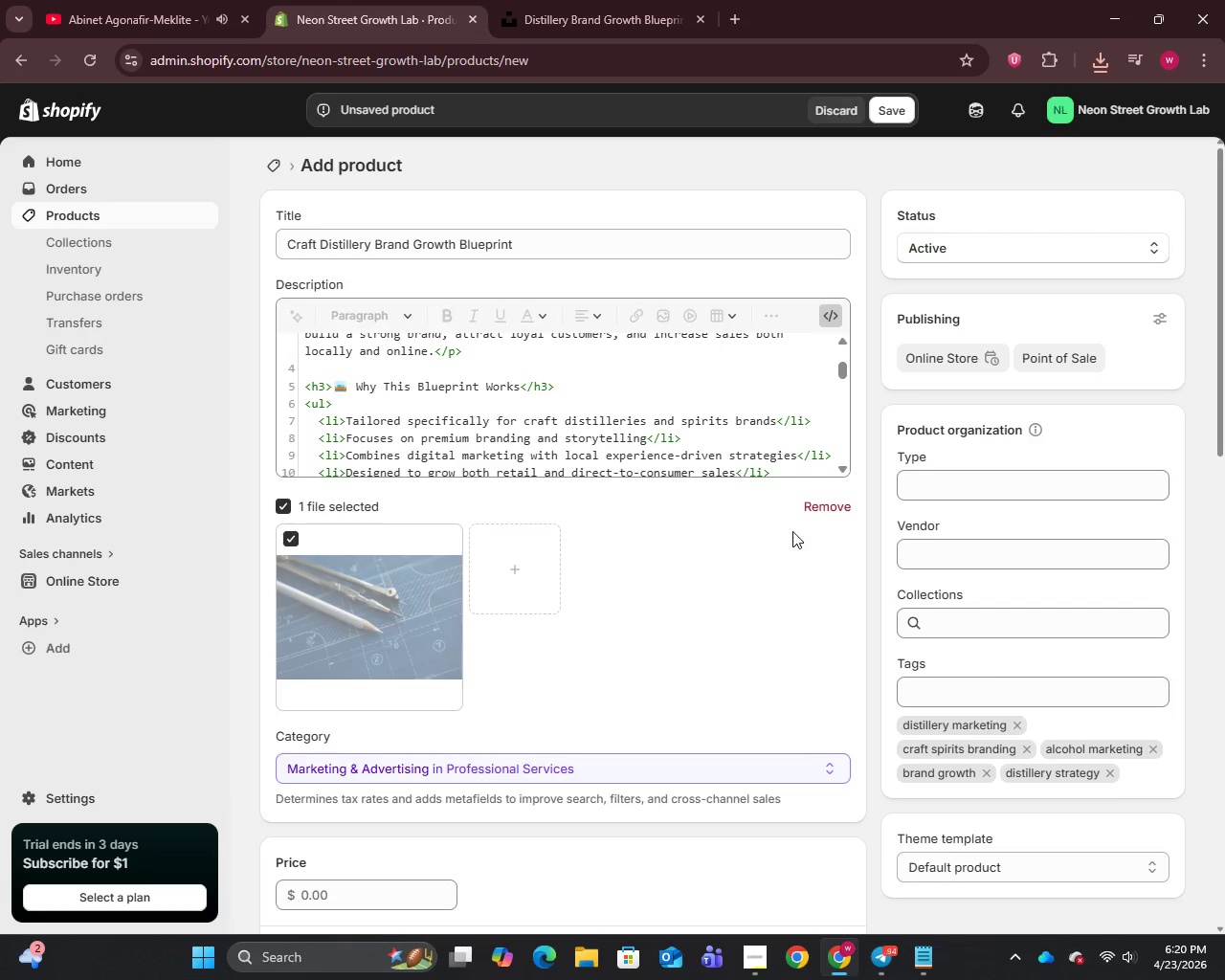 
left_click([822, 507])
 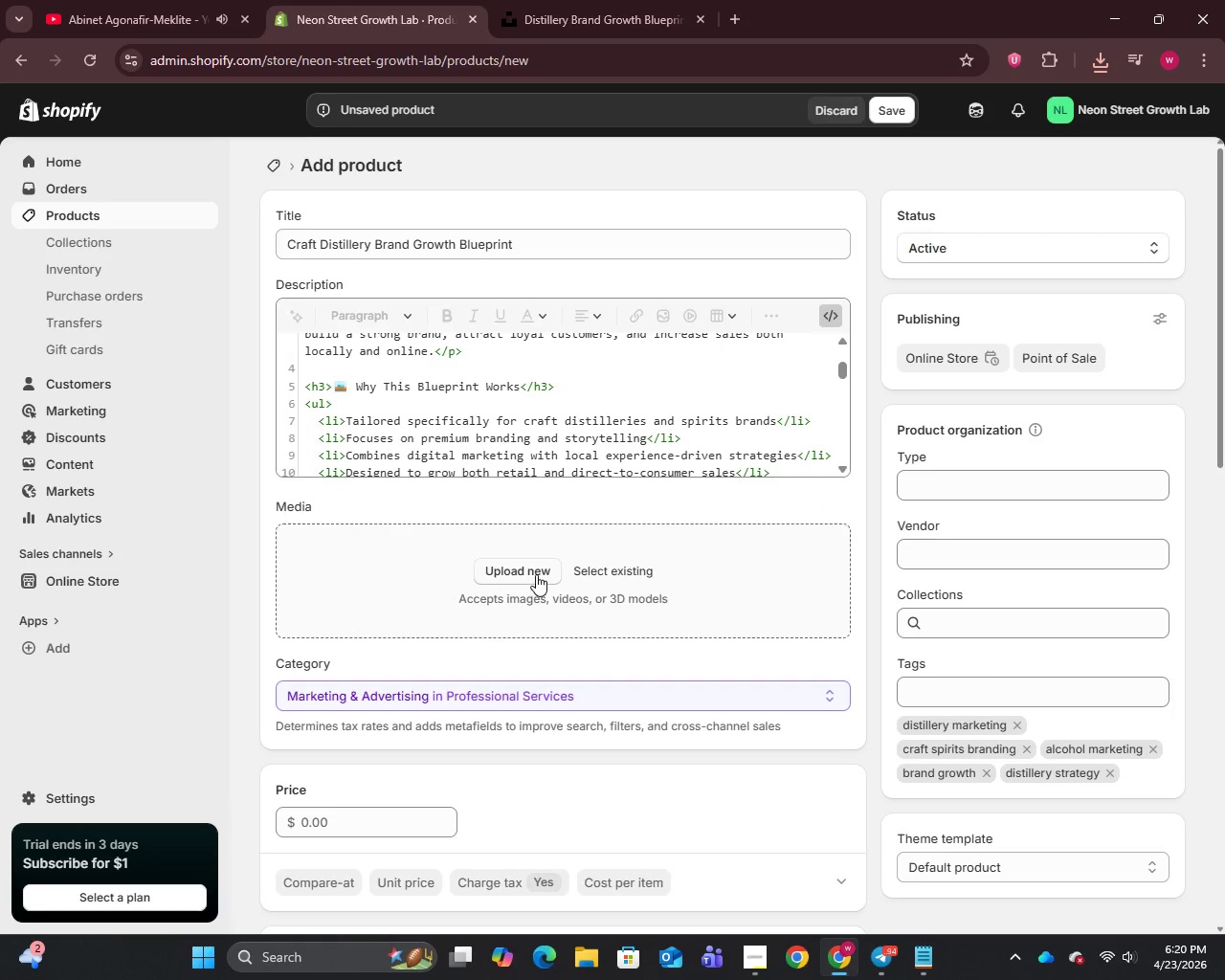 
left_click([521, 566])
 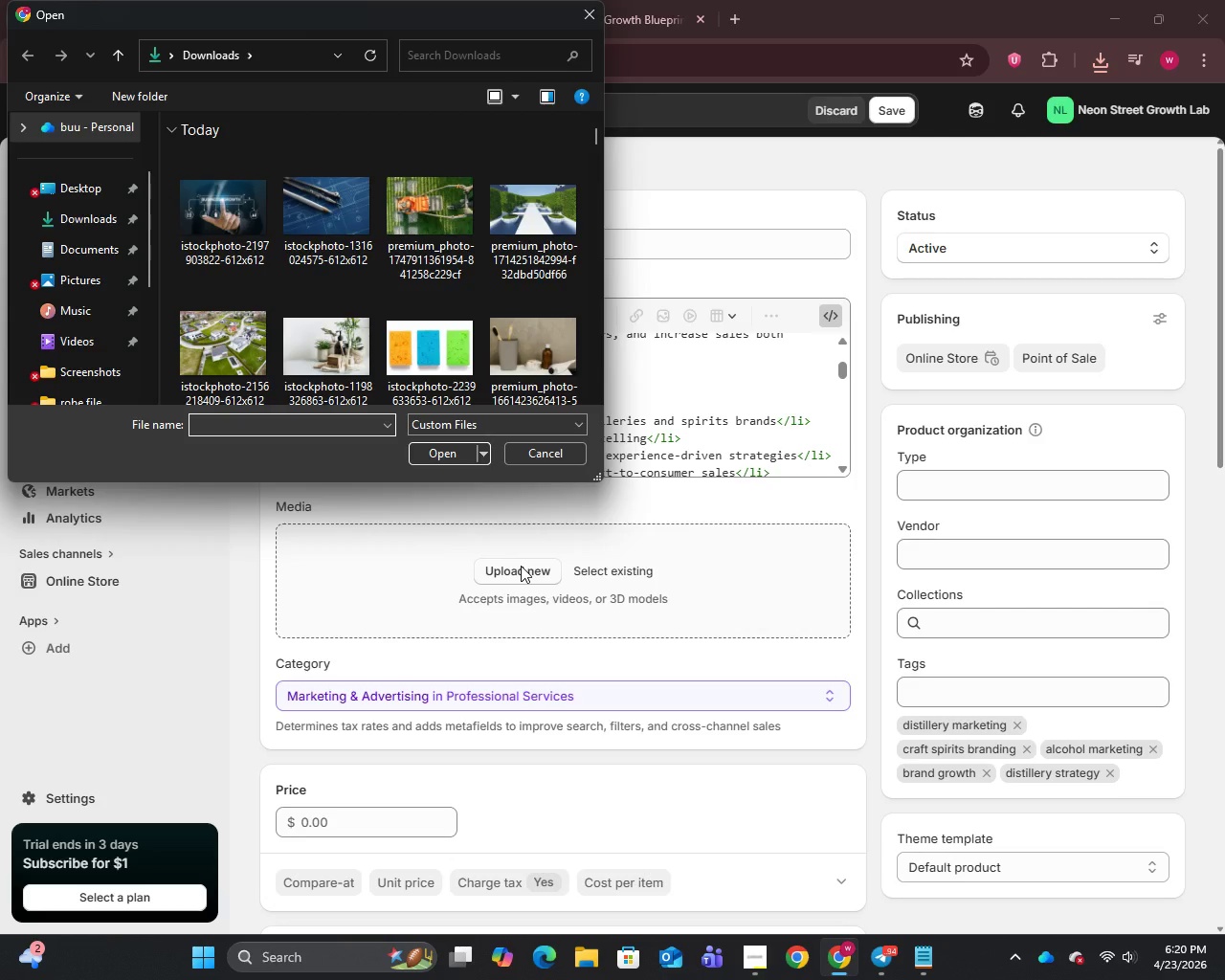 
wait(7.48)
 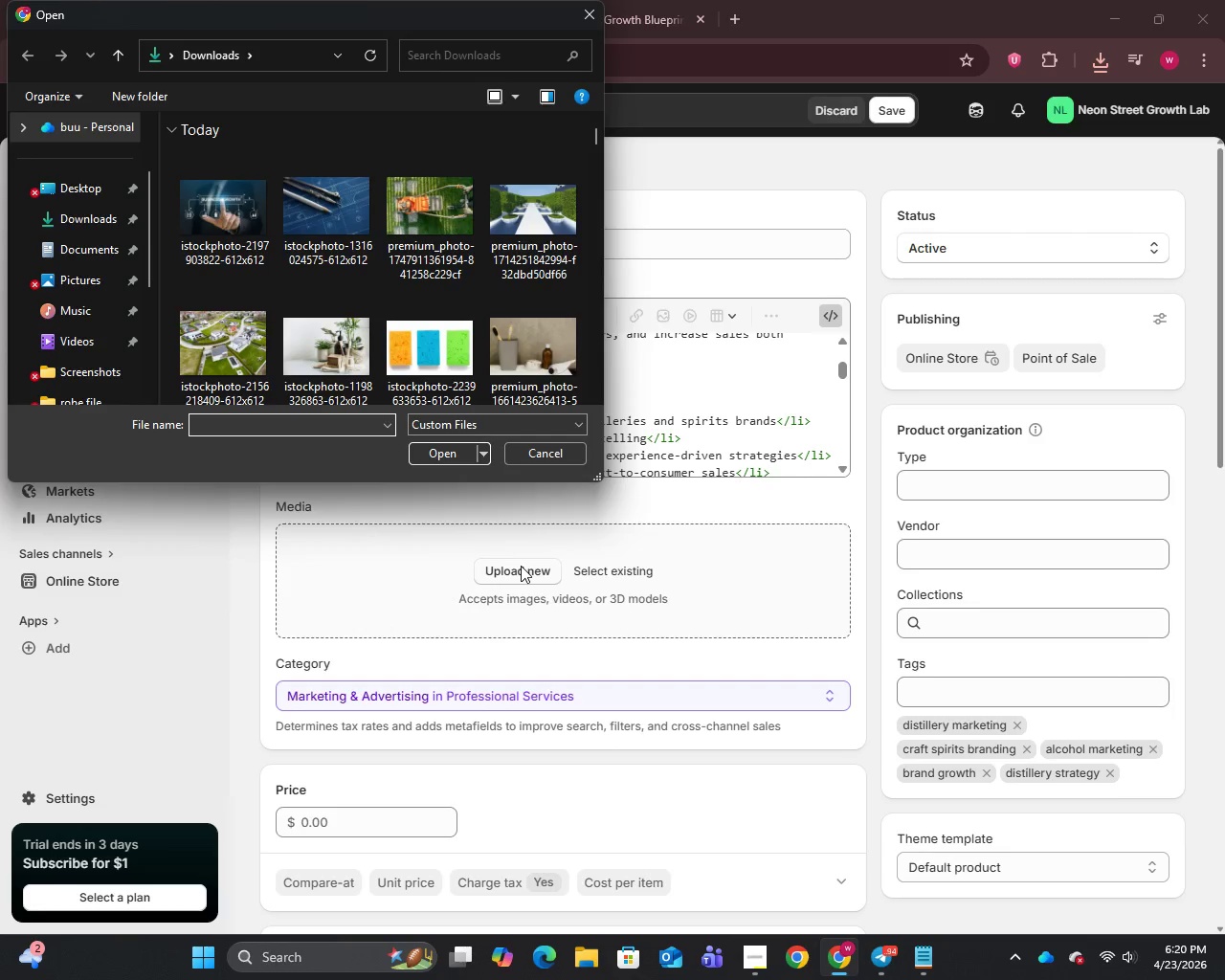 
left_click([227, 225])
 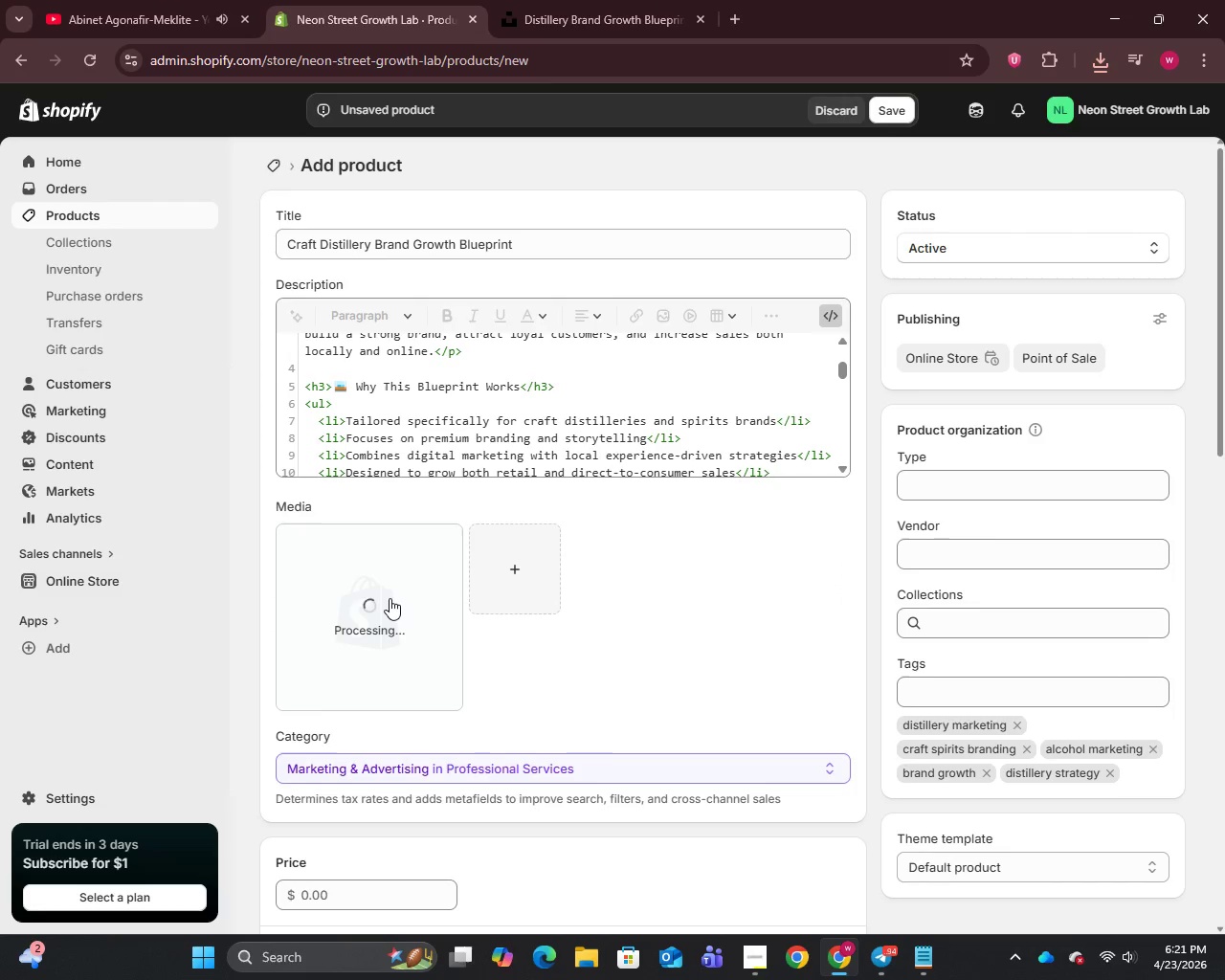 
wait(6.75)
 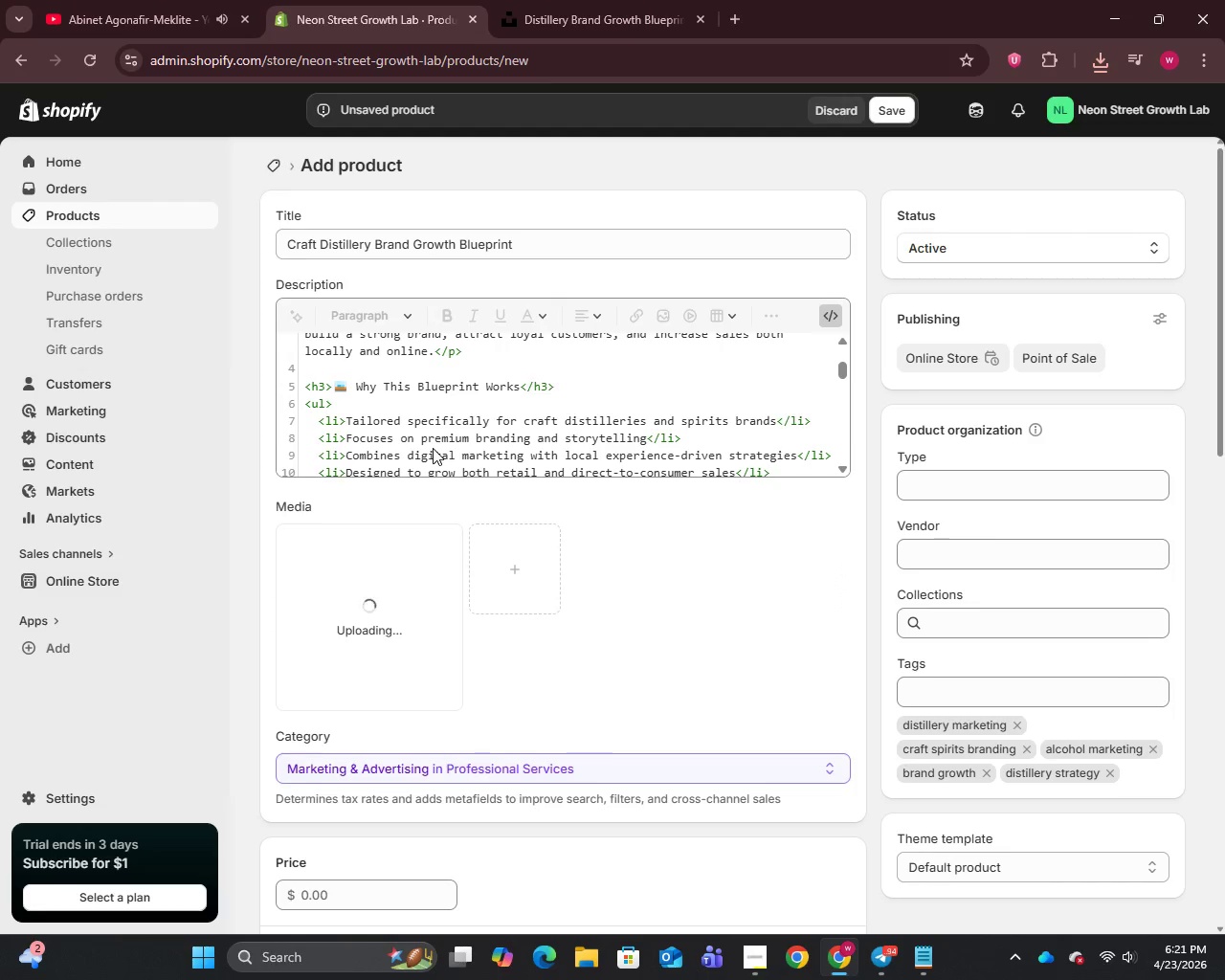 
left_click([351, 646])
 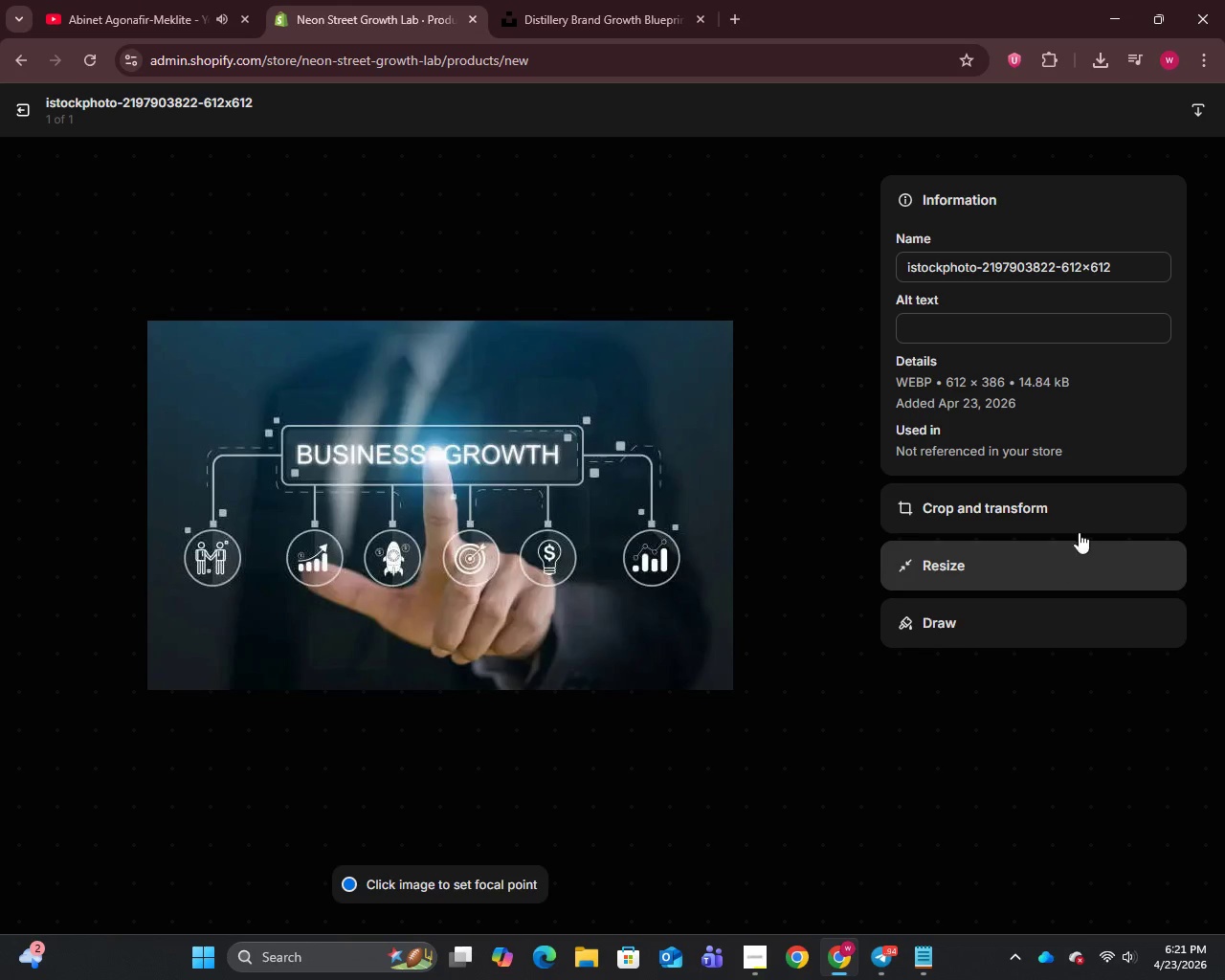 
left_click([988, 266])
 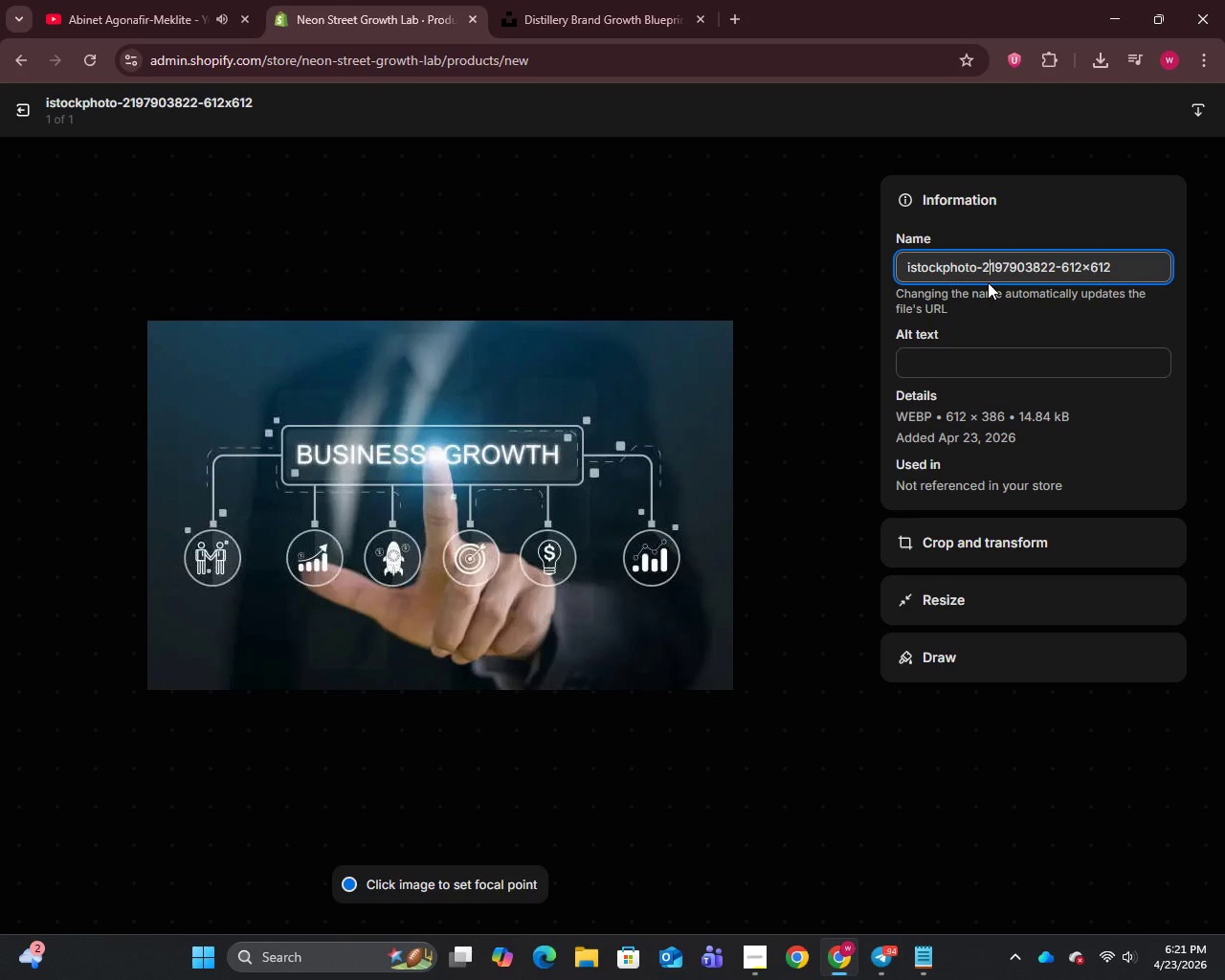 
key(Control+A)
 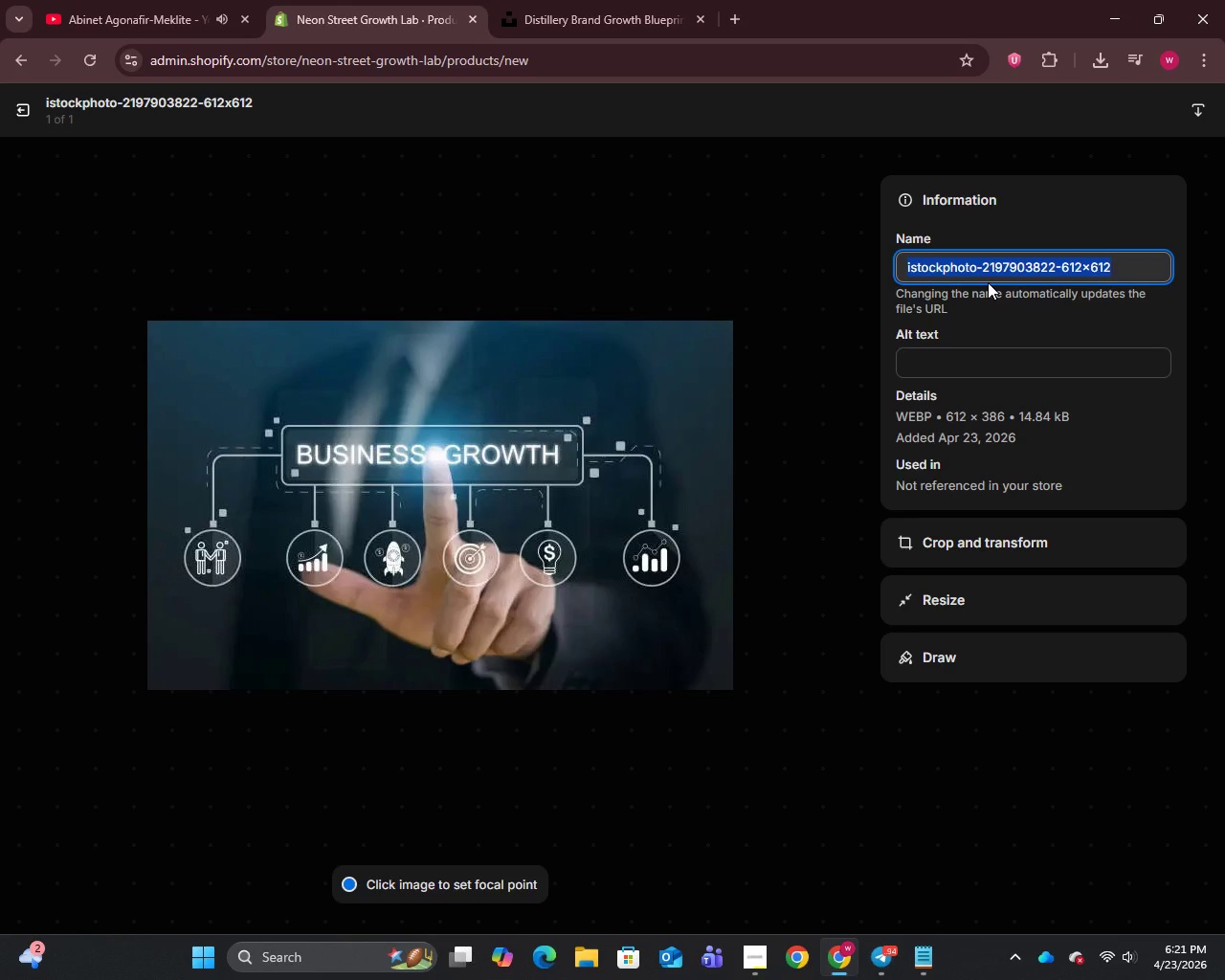 
key(Backspace)
 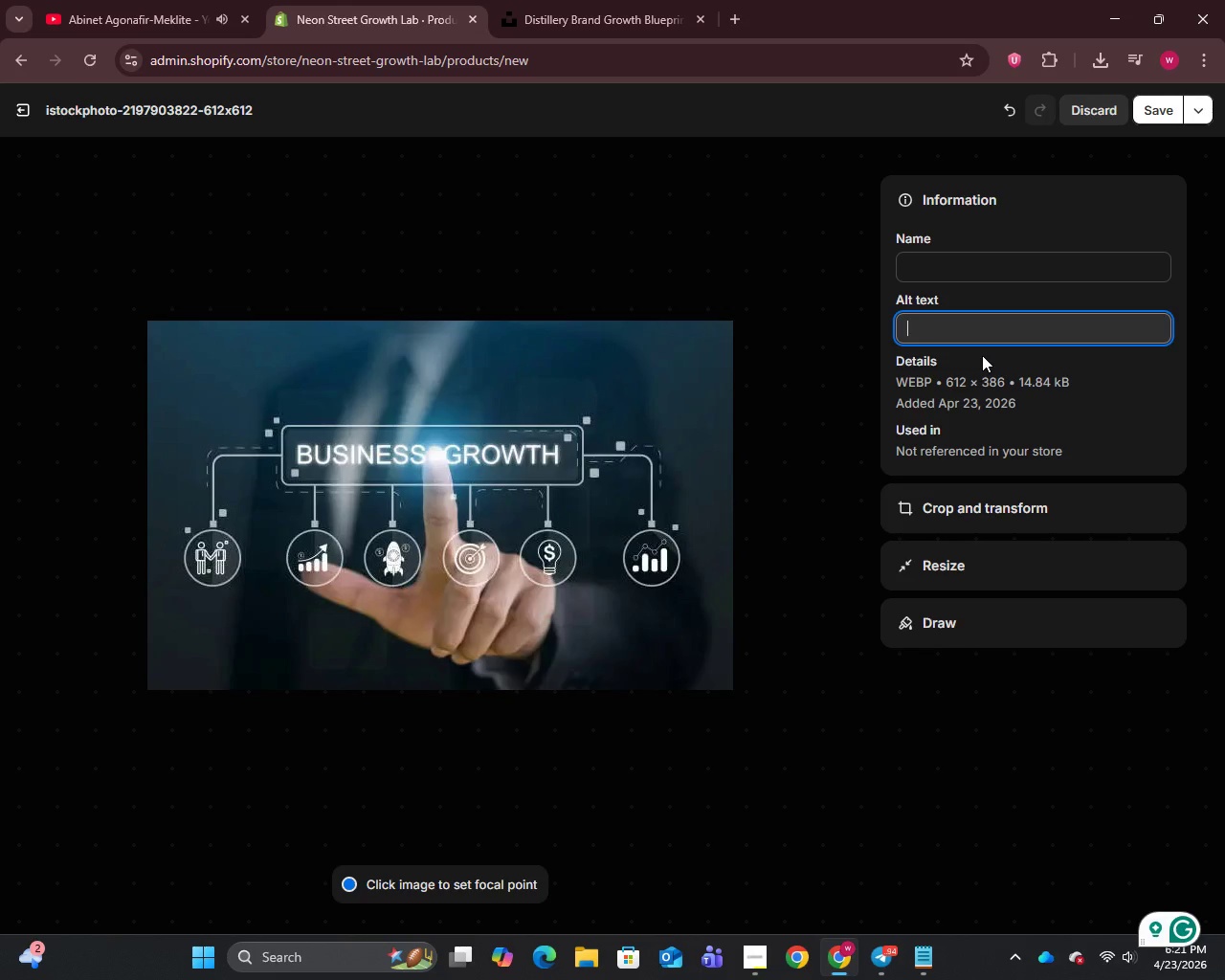 
type(Craft distillery marketing blueprint for brand groth)
 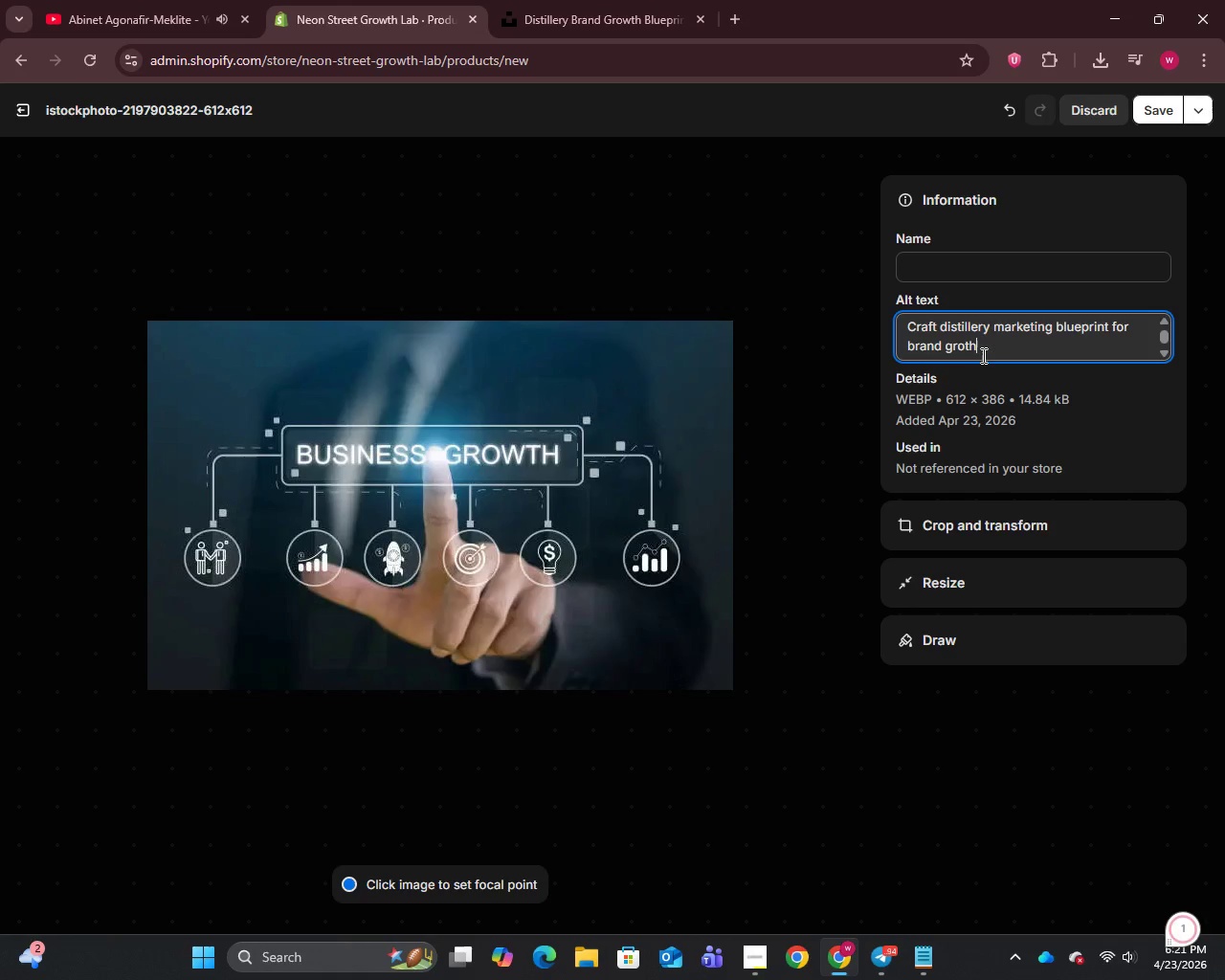 
key(ArrowLeft)
 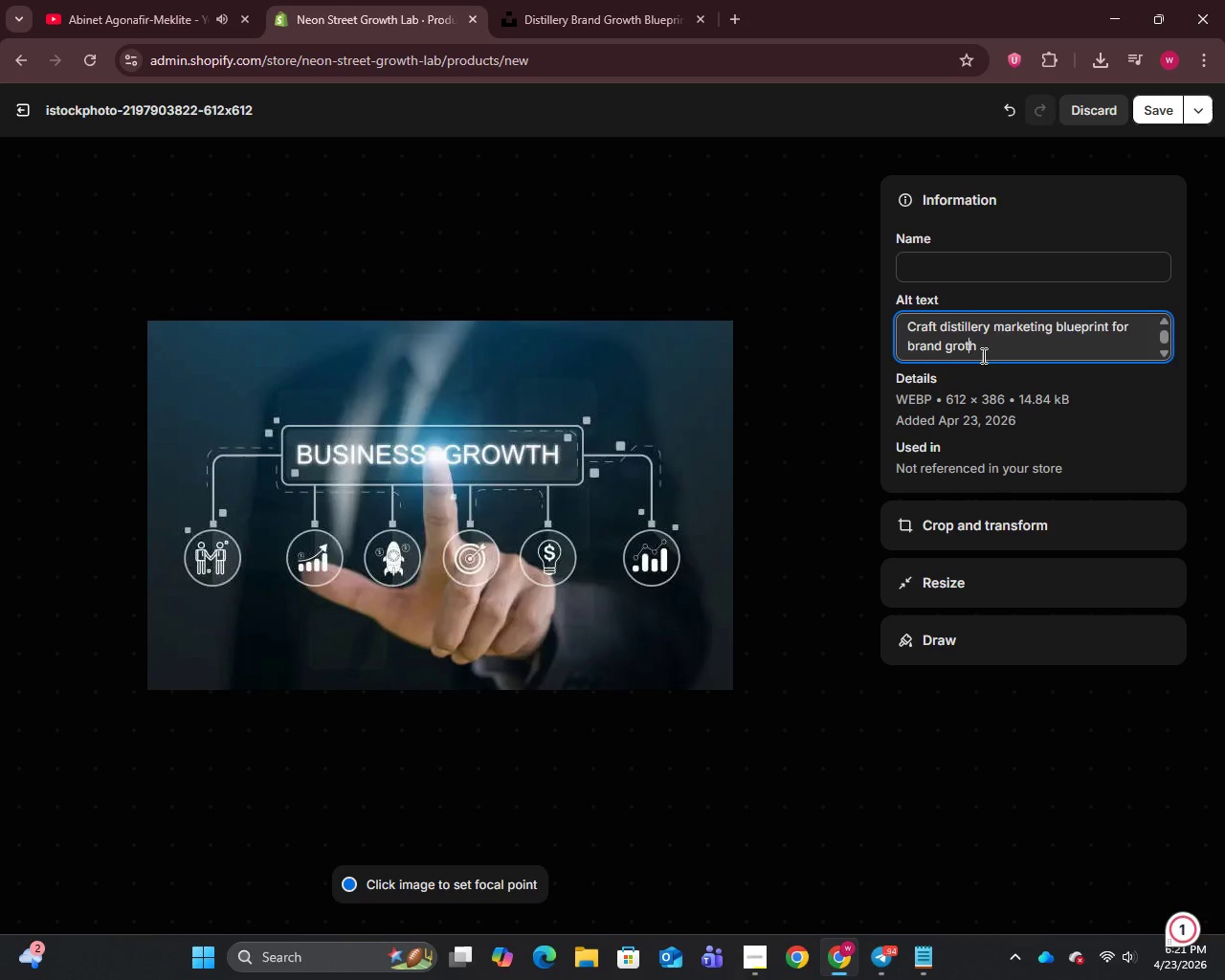 
key(ArrowLeft)
 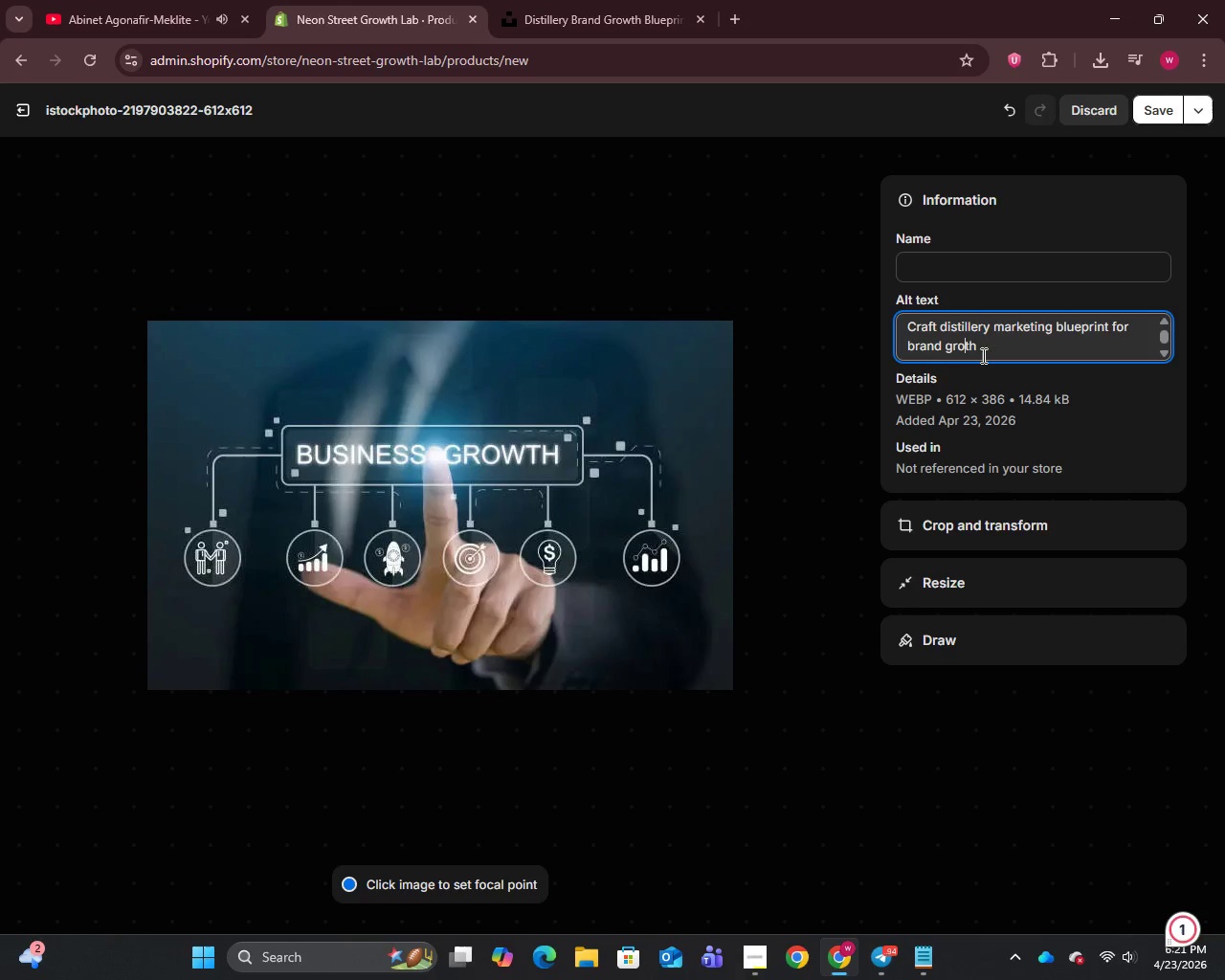 
key(W)
 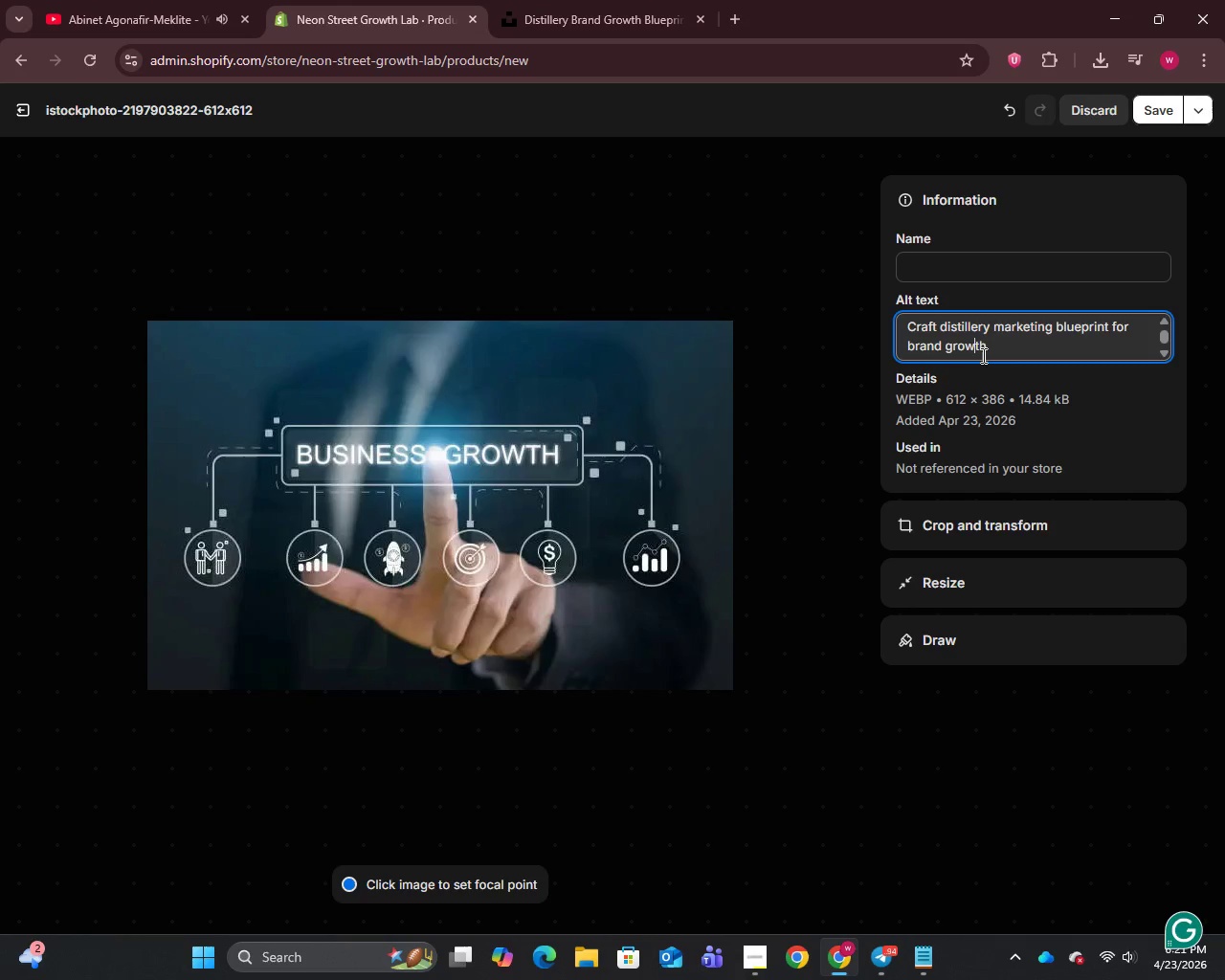 
key(ArrowRight)
 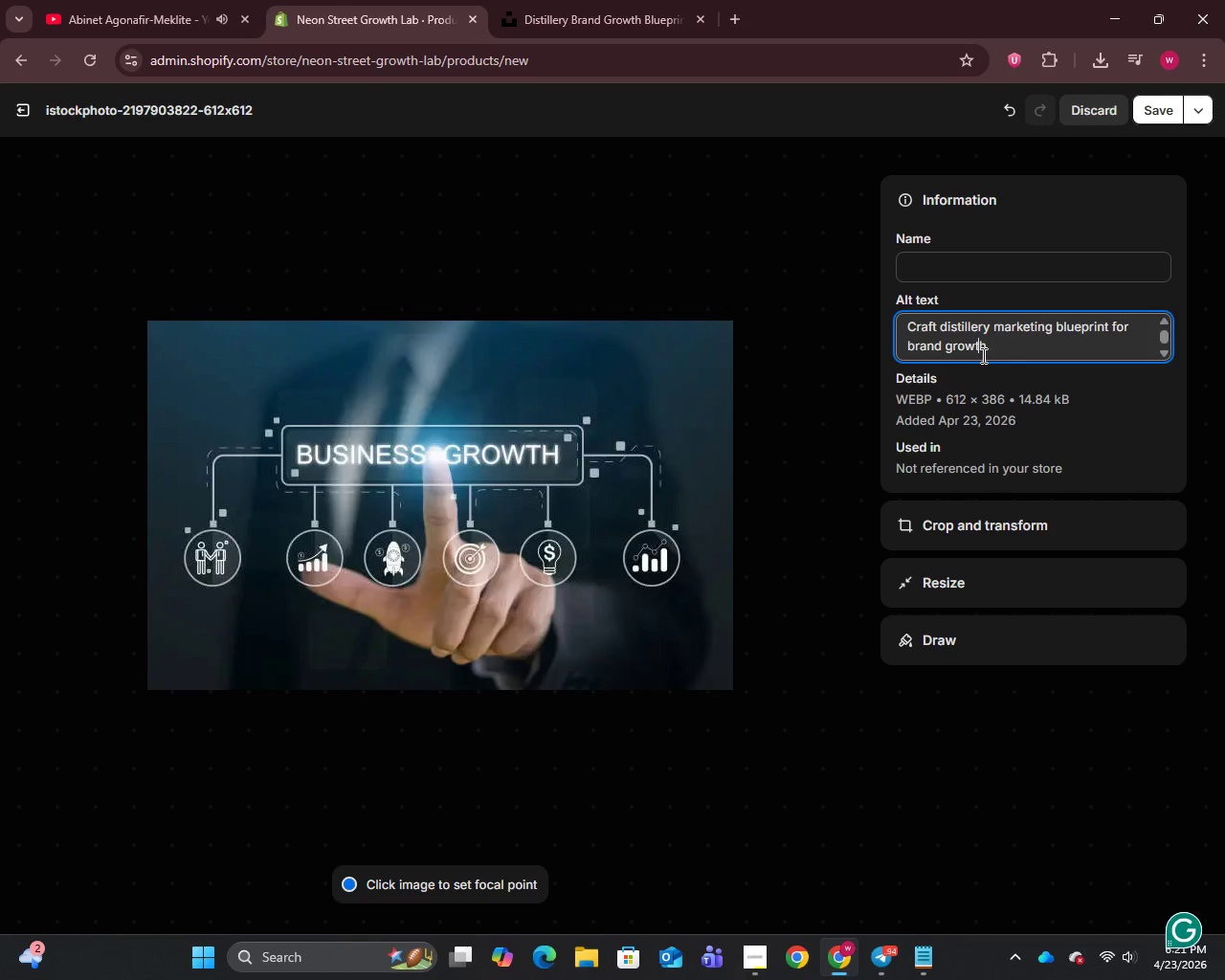 
key(ArrowRight)
 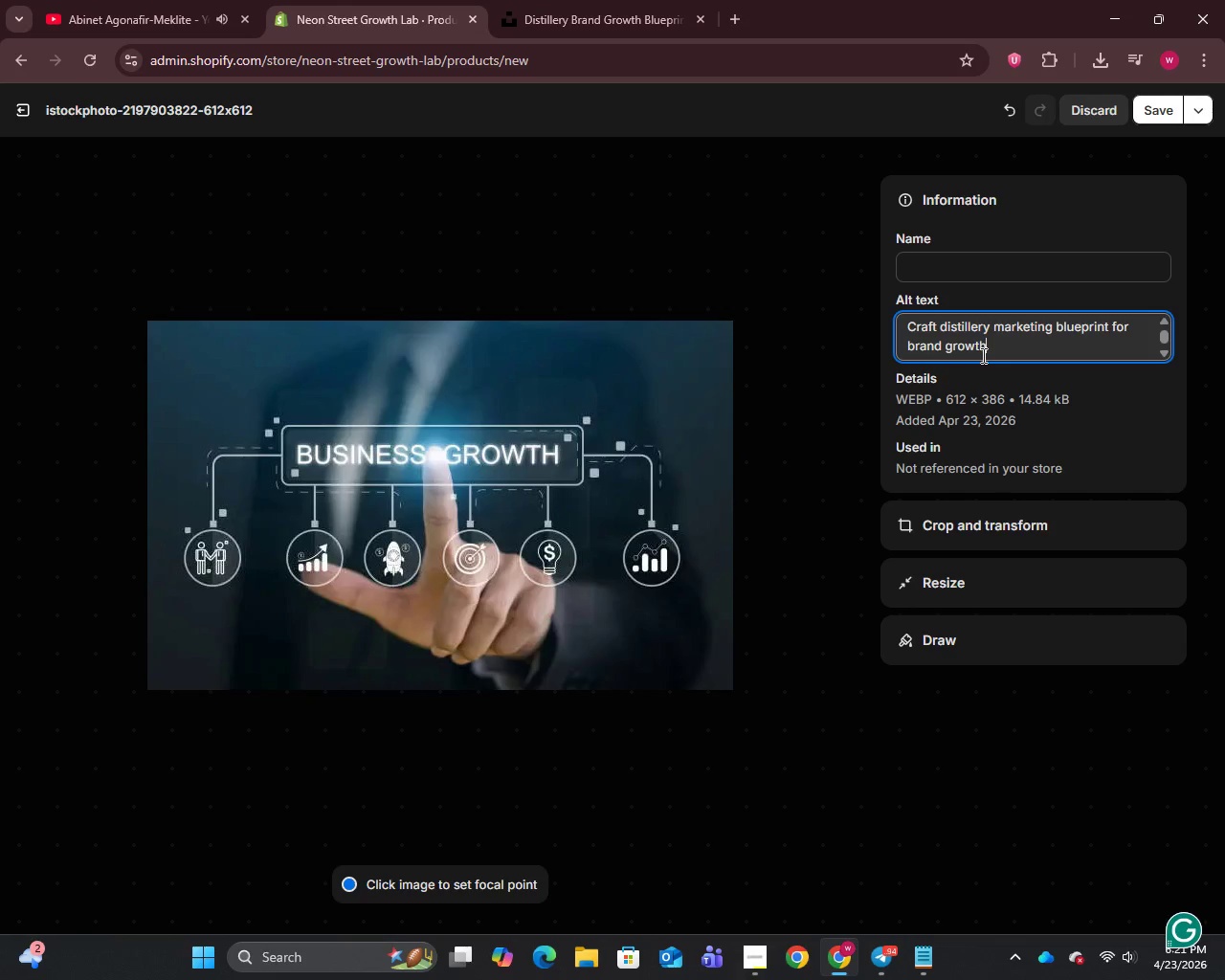 
key(ArrowRight)
 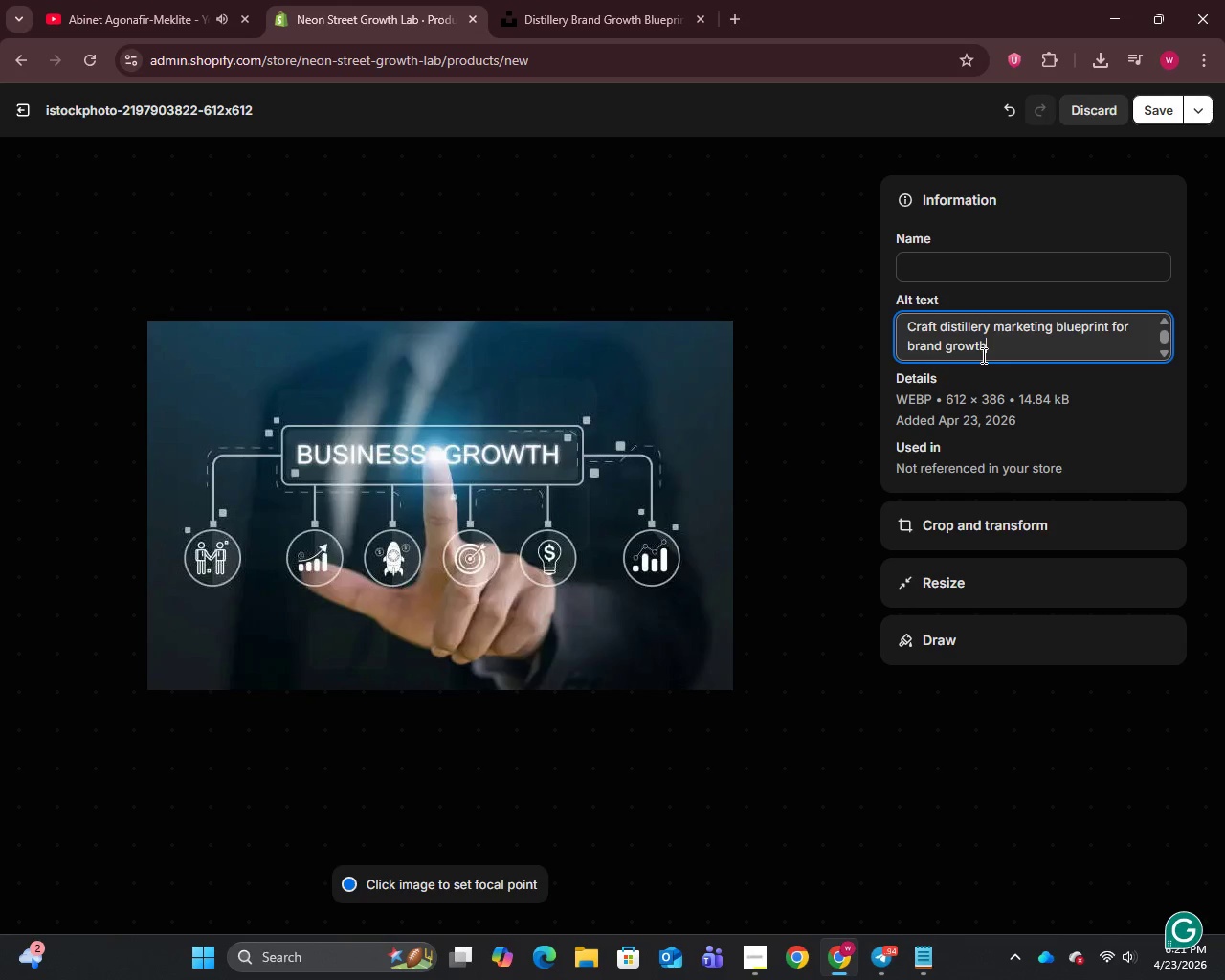 
type( and customer engagement in spirits business)
 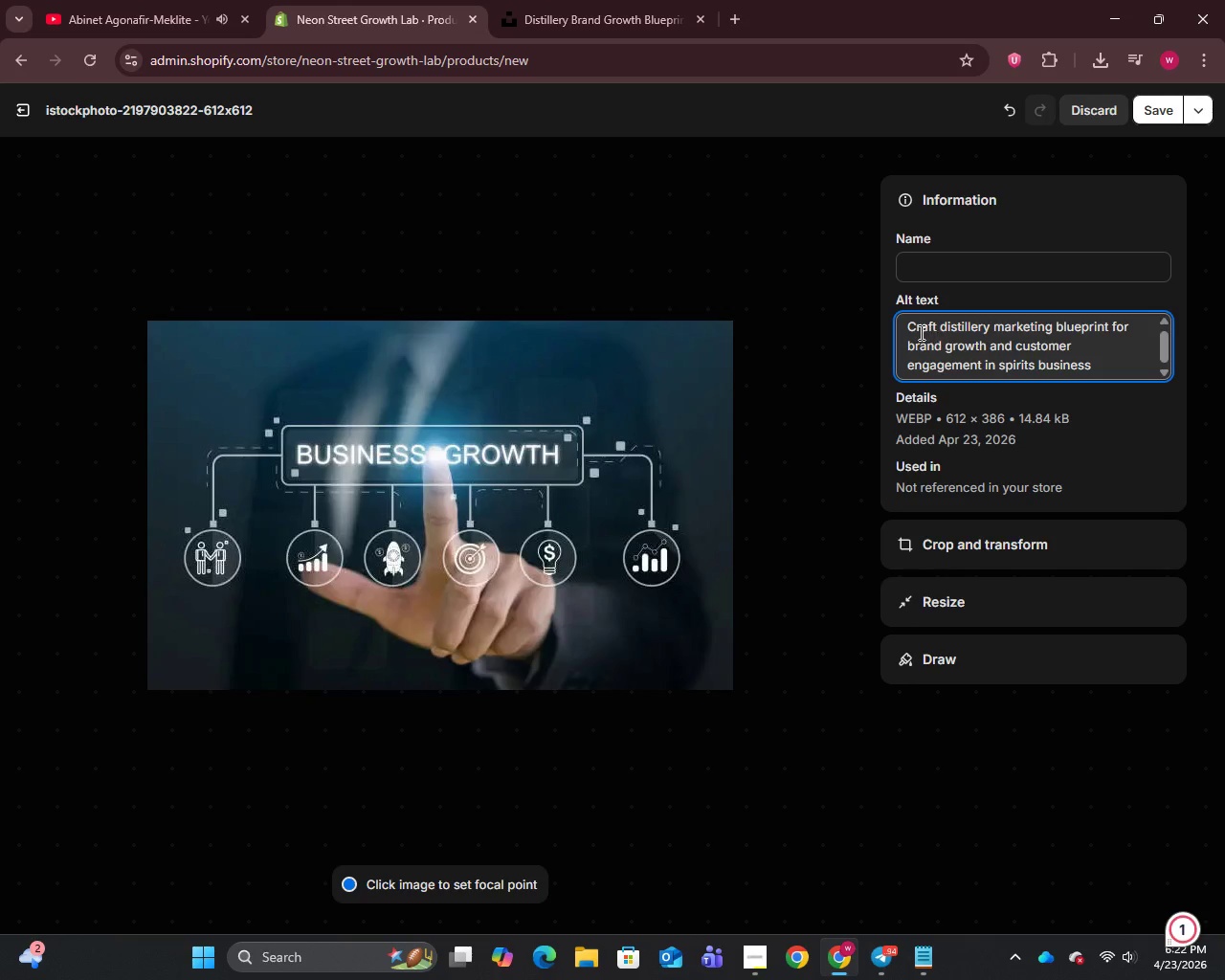 
left_click_drag(start_coordinate=[906, 326], to_coordinate=[1054, 333])
 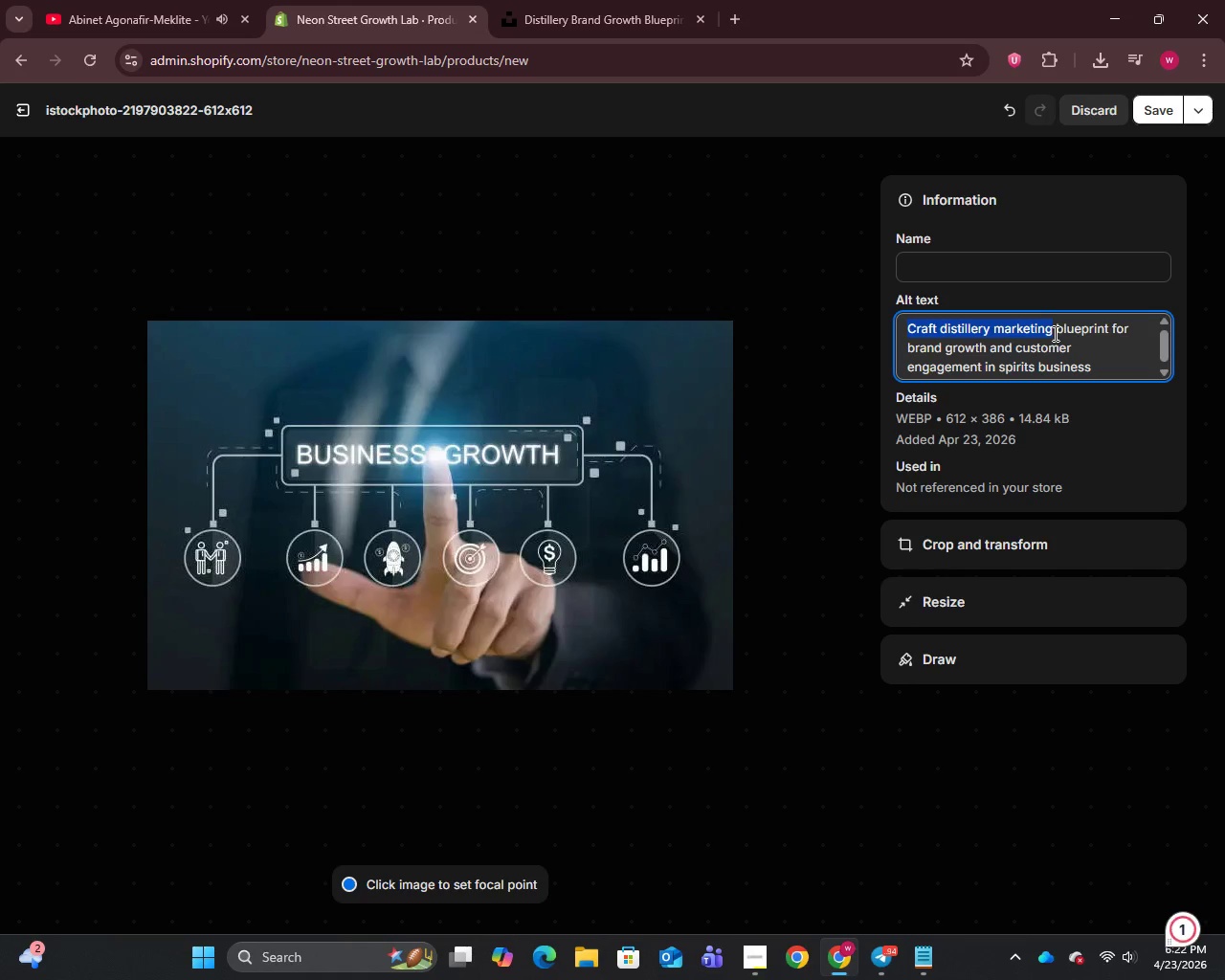 
key(Control+C)
 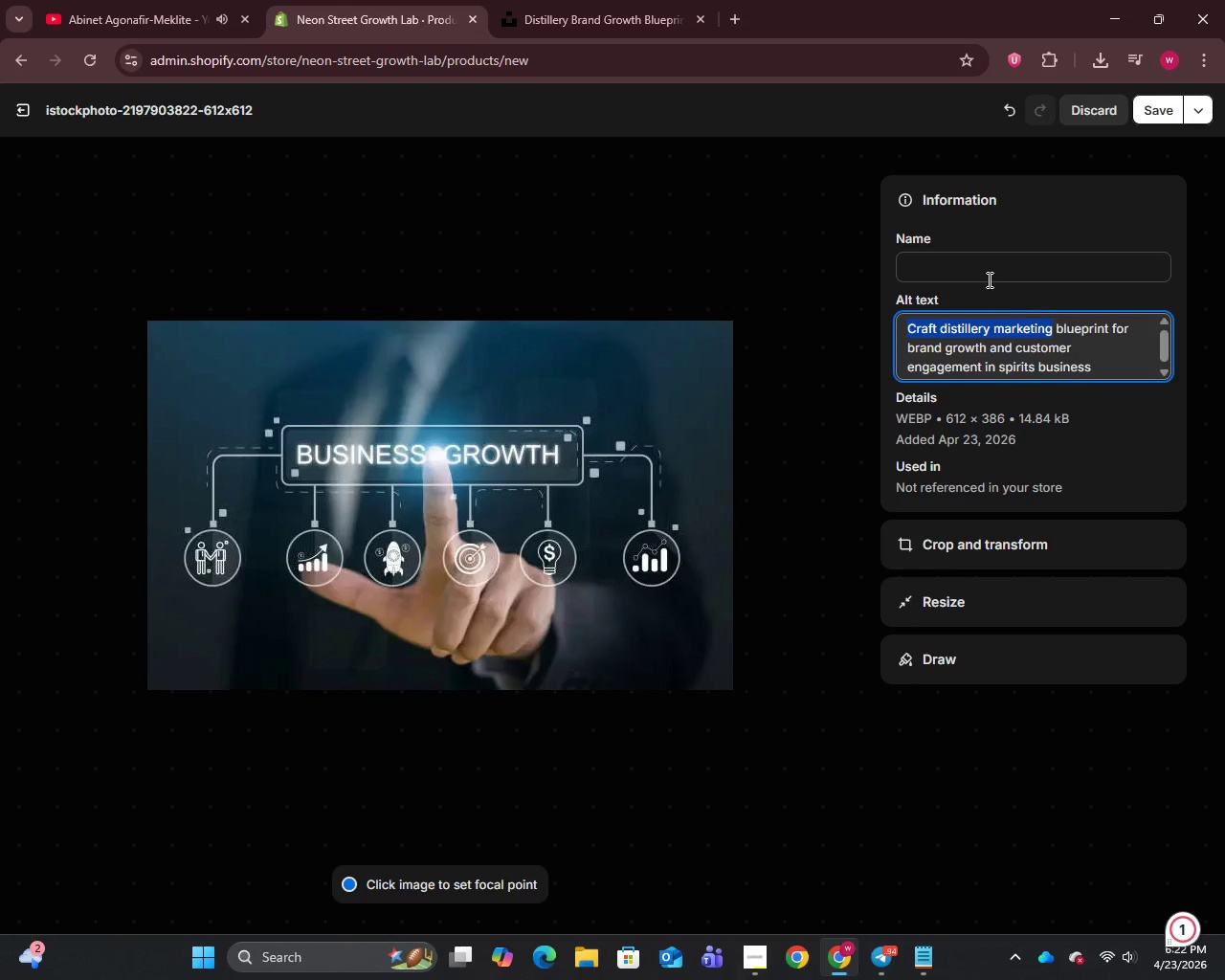 
left_click([982, 275])
 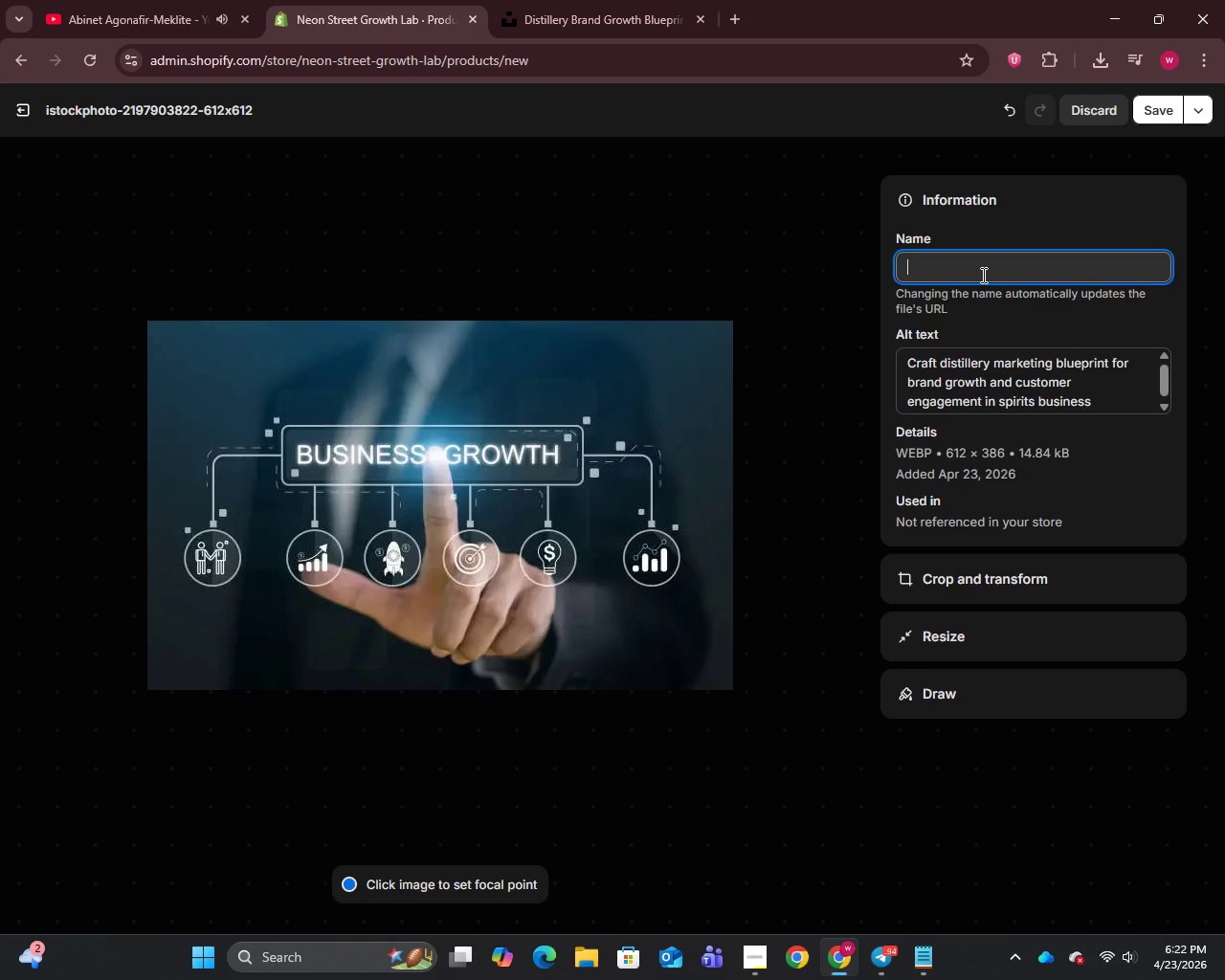 
key(Control+V)
 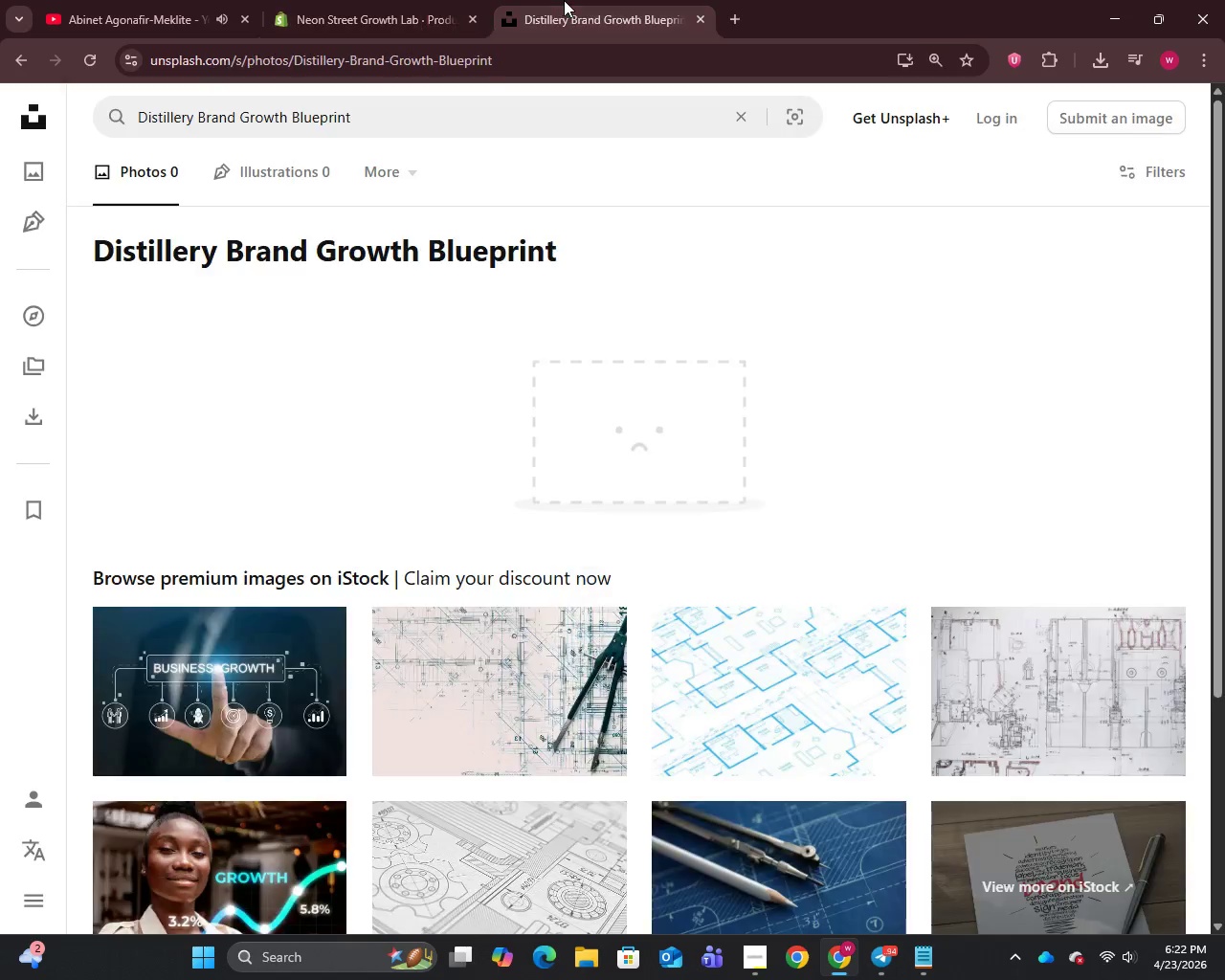 
left_click([394, 126])
 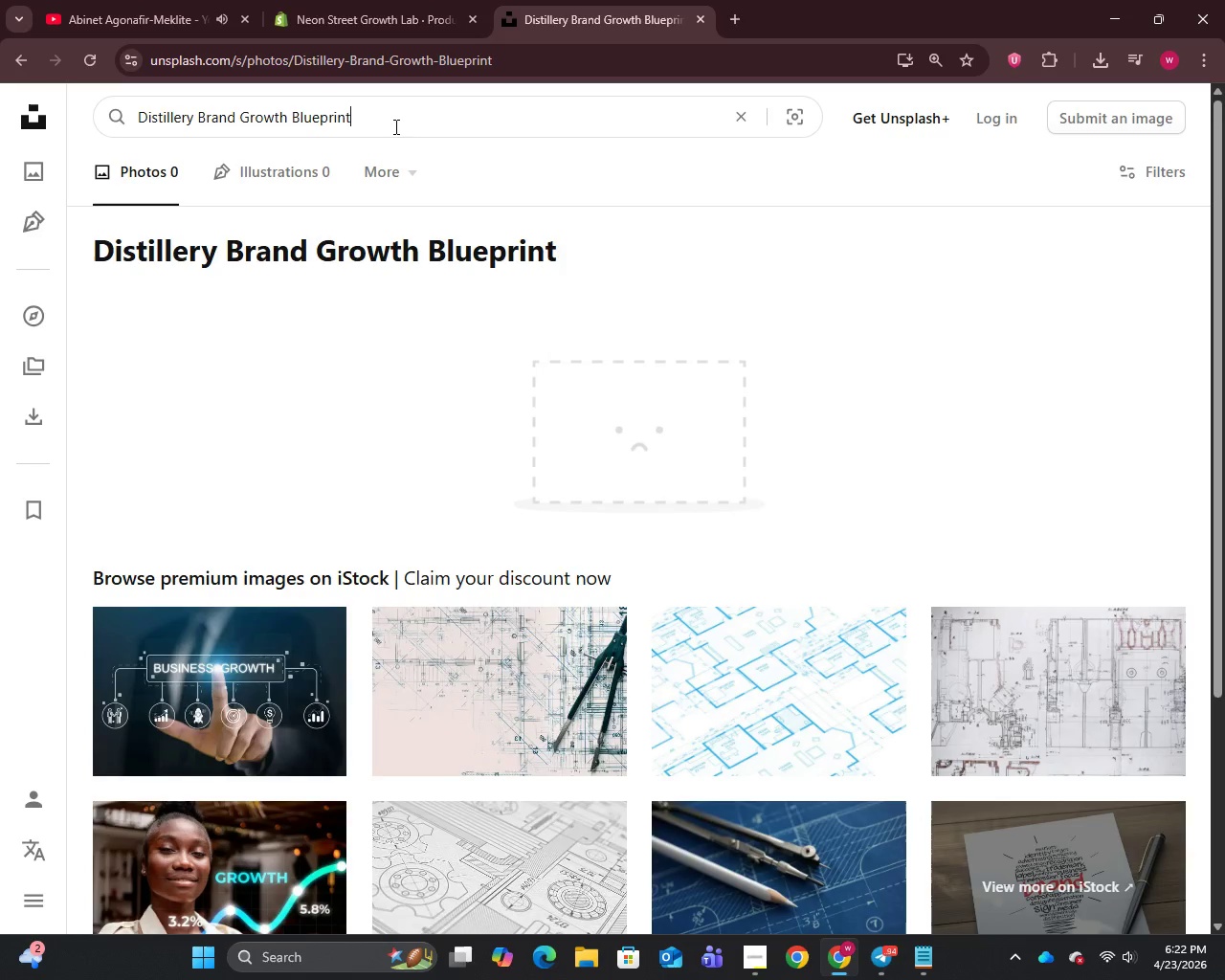 
key(Control+A)
 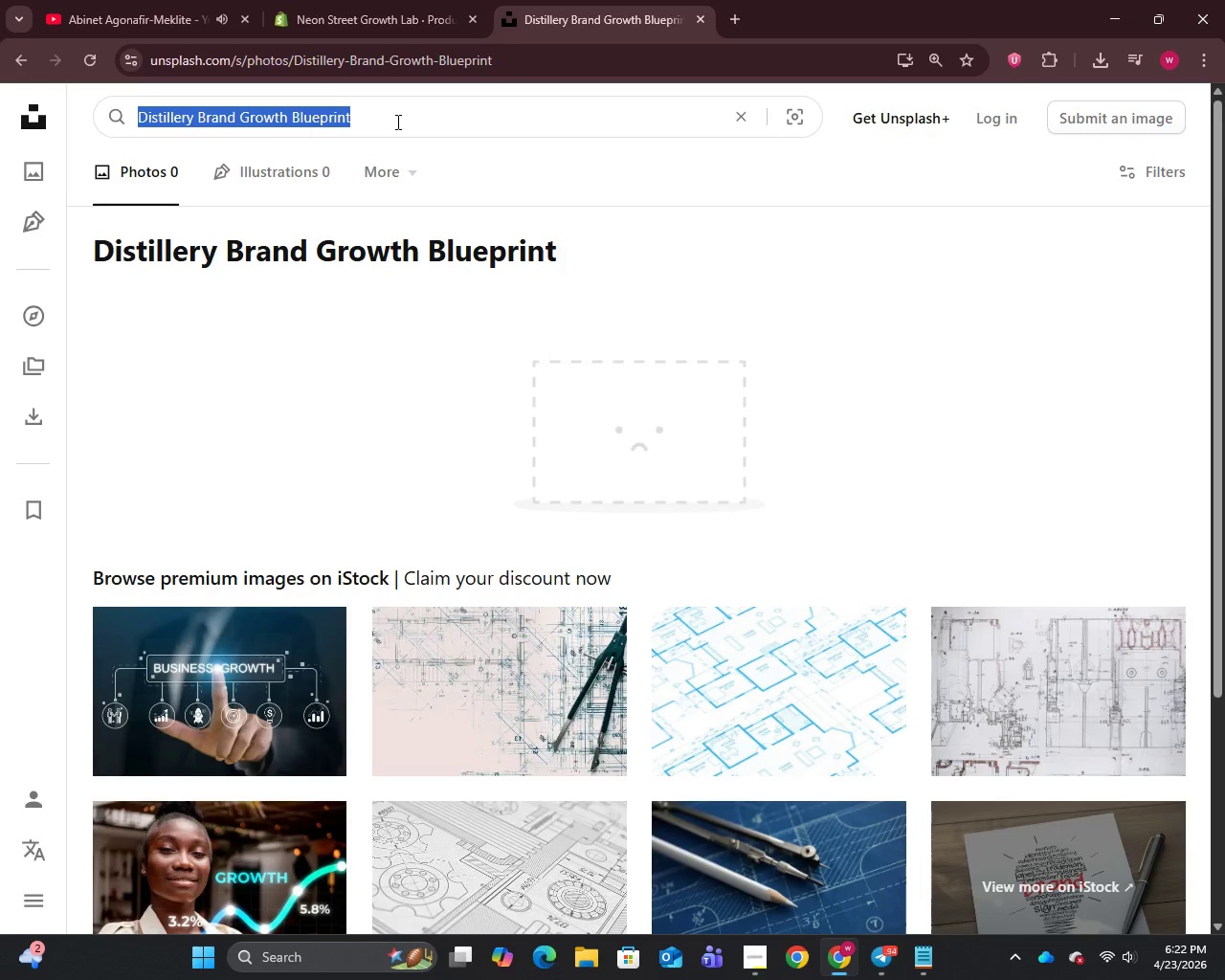 
key(Control+V)
 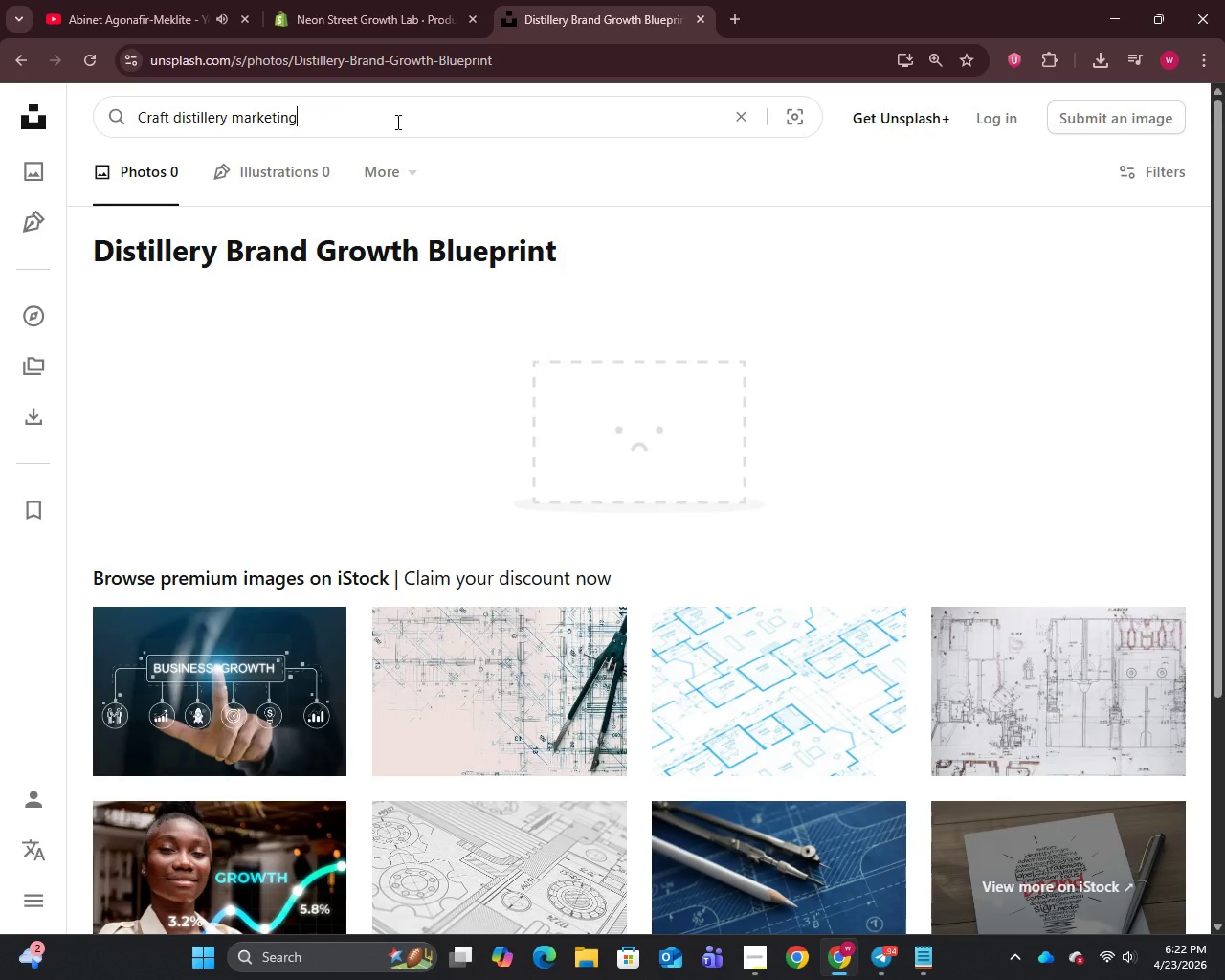 
key(Enter)
 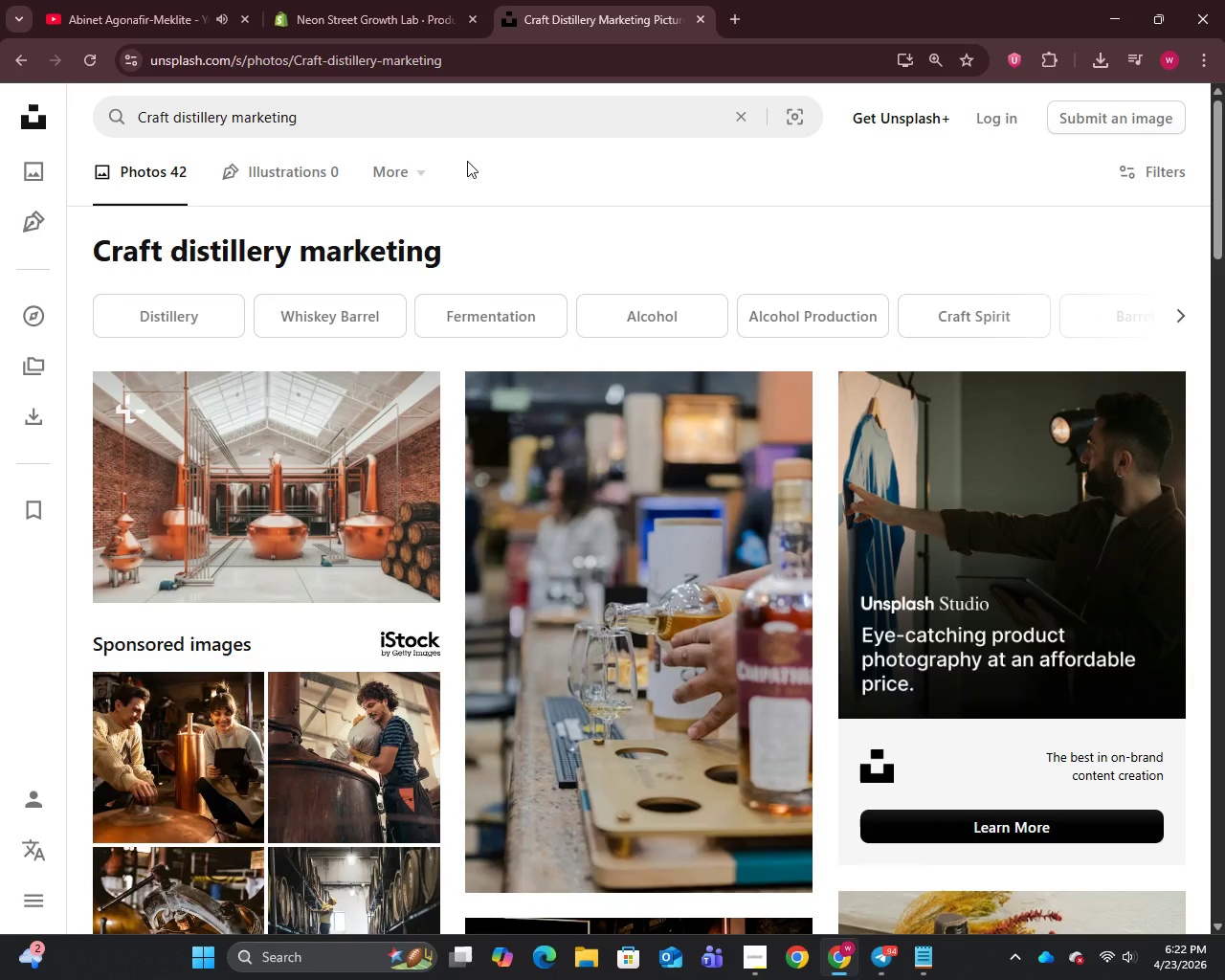 
wait(6.59)
 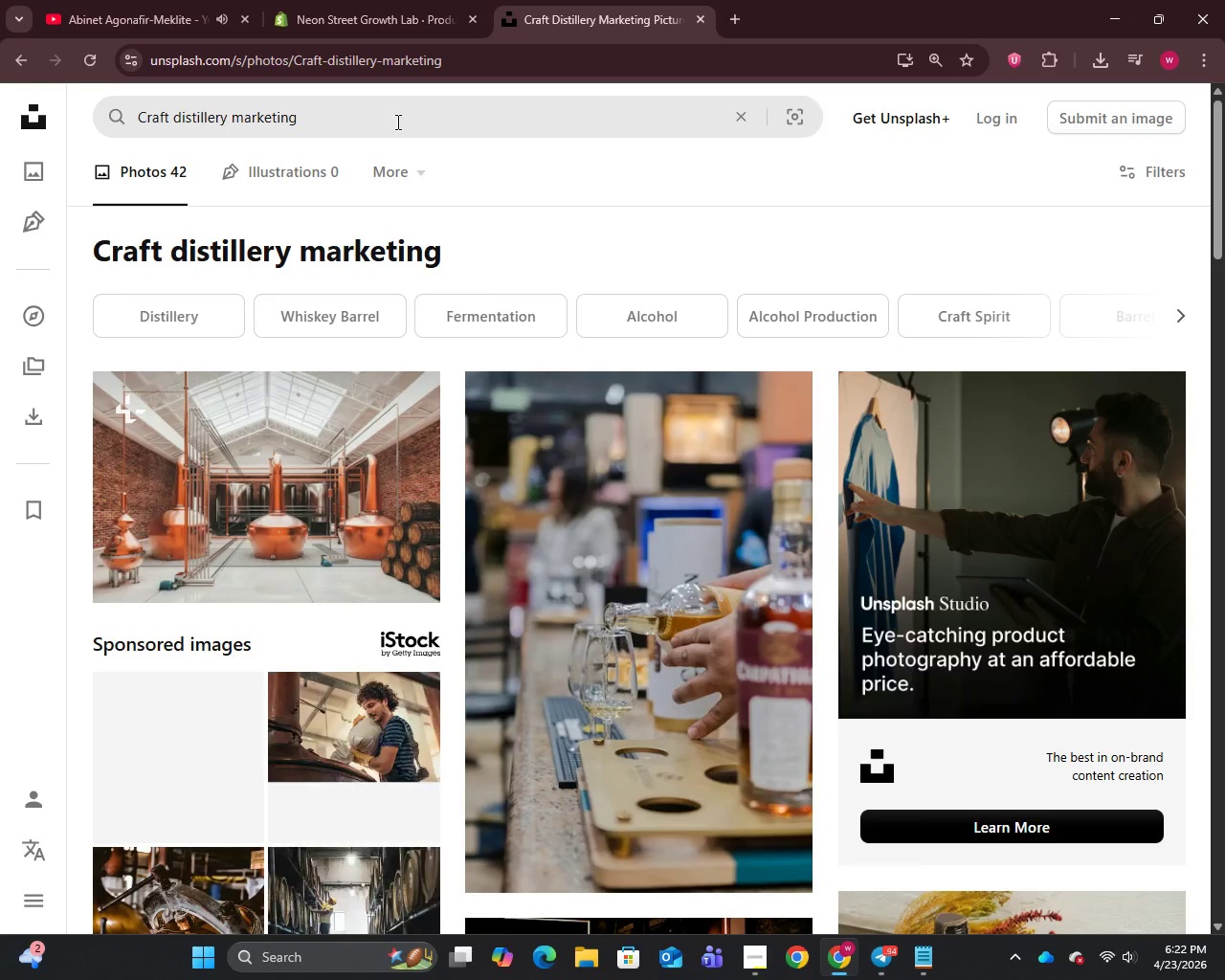 
scroll: coordinate [503, 313], scroll_direction: down, amount: 10.0
 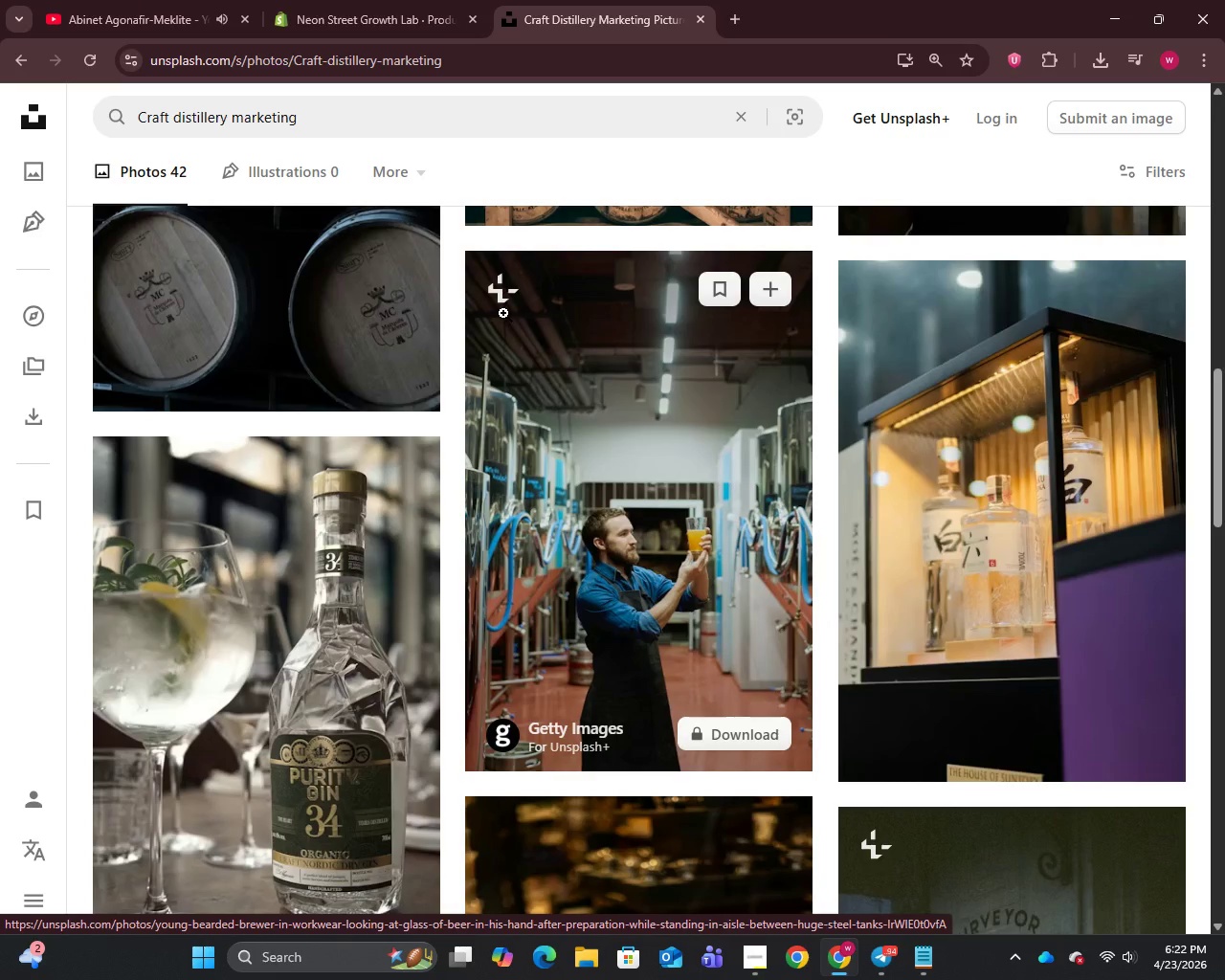 
scroll: coordinate [503, 313], scroll_direction: up, amount: 10.0
 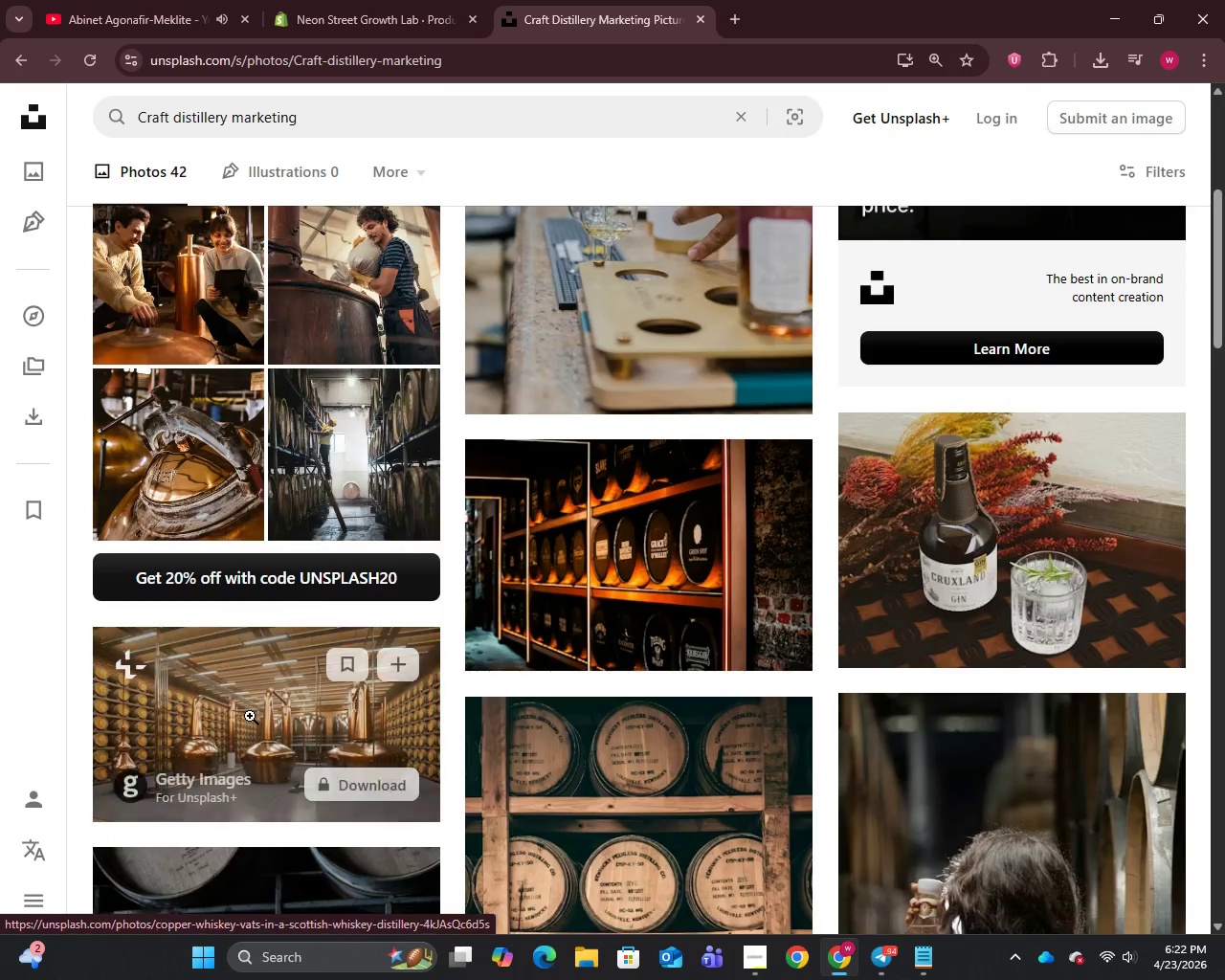 
right_click([250, 716])
 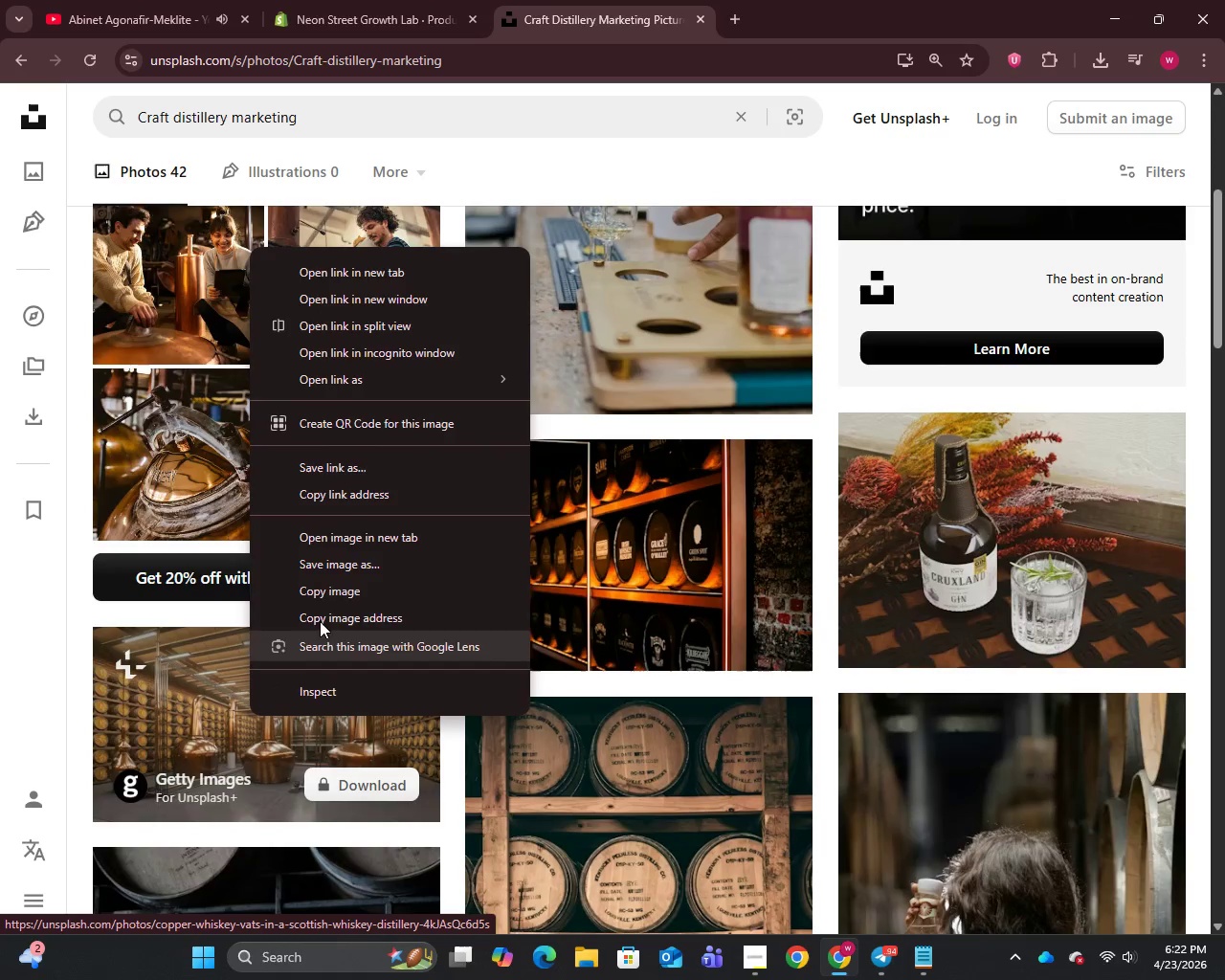 
mouse_move([341, 544])
 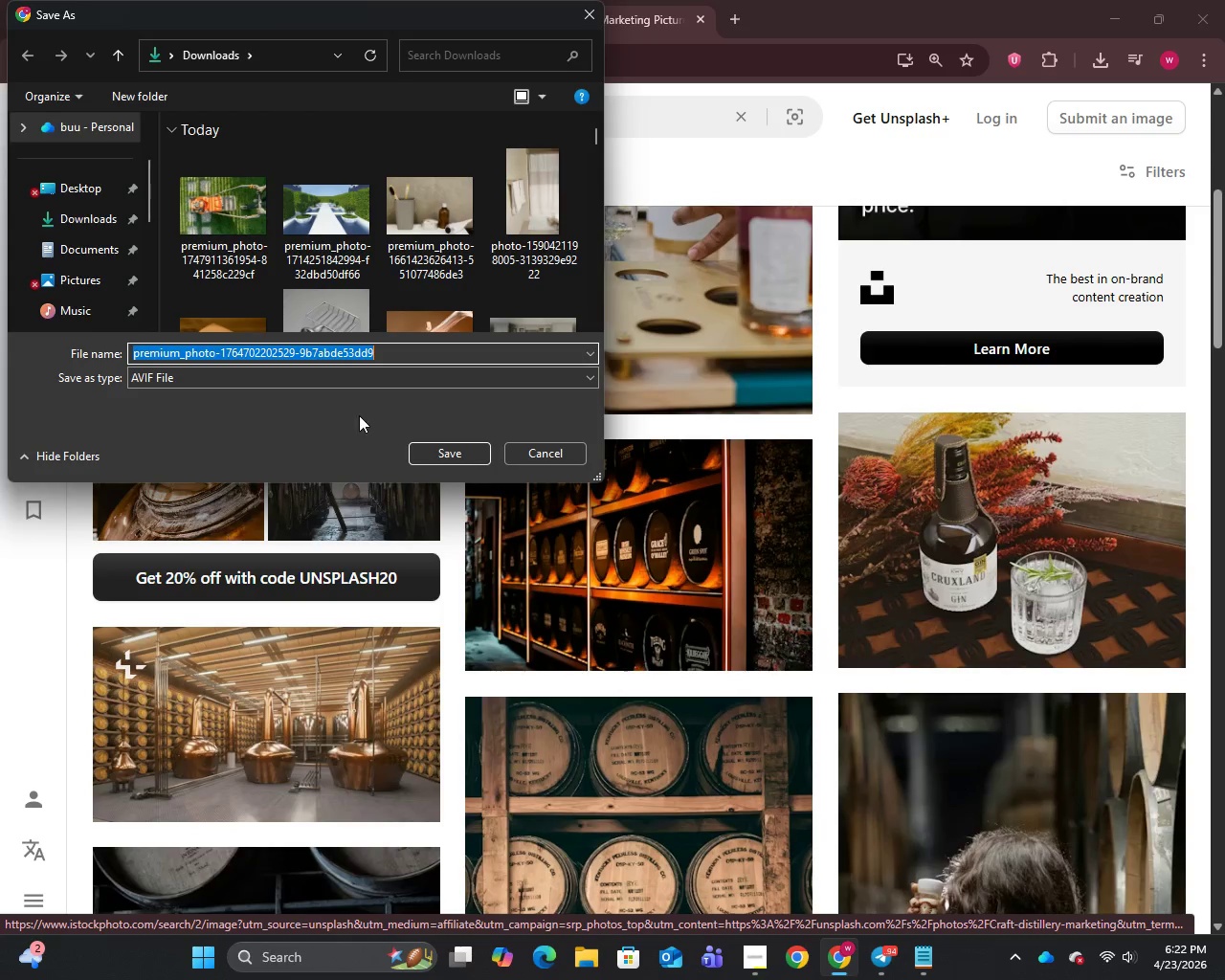 
mouse_move([457, 409])
 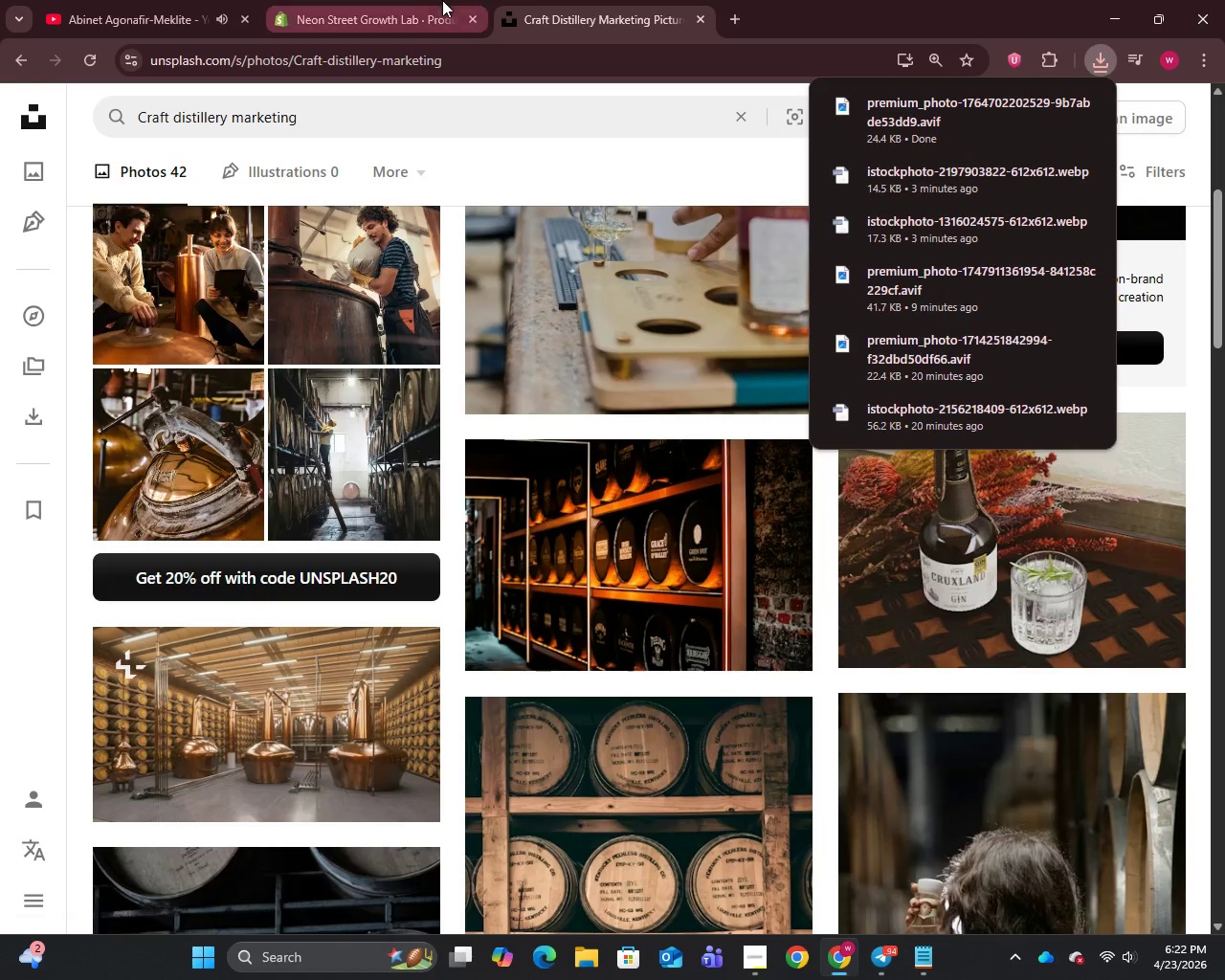 
left_click([403, 0])
 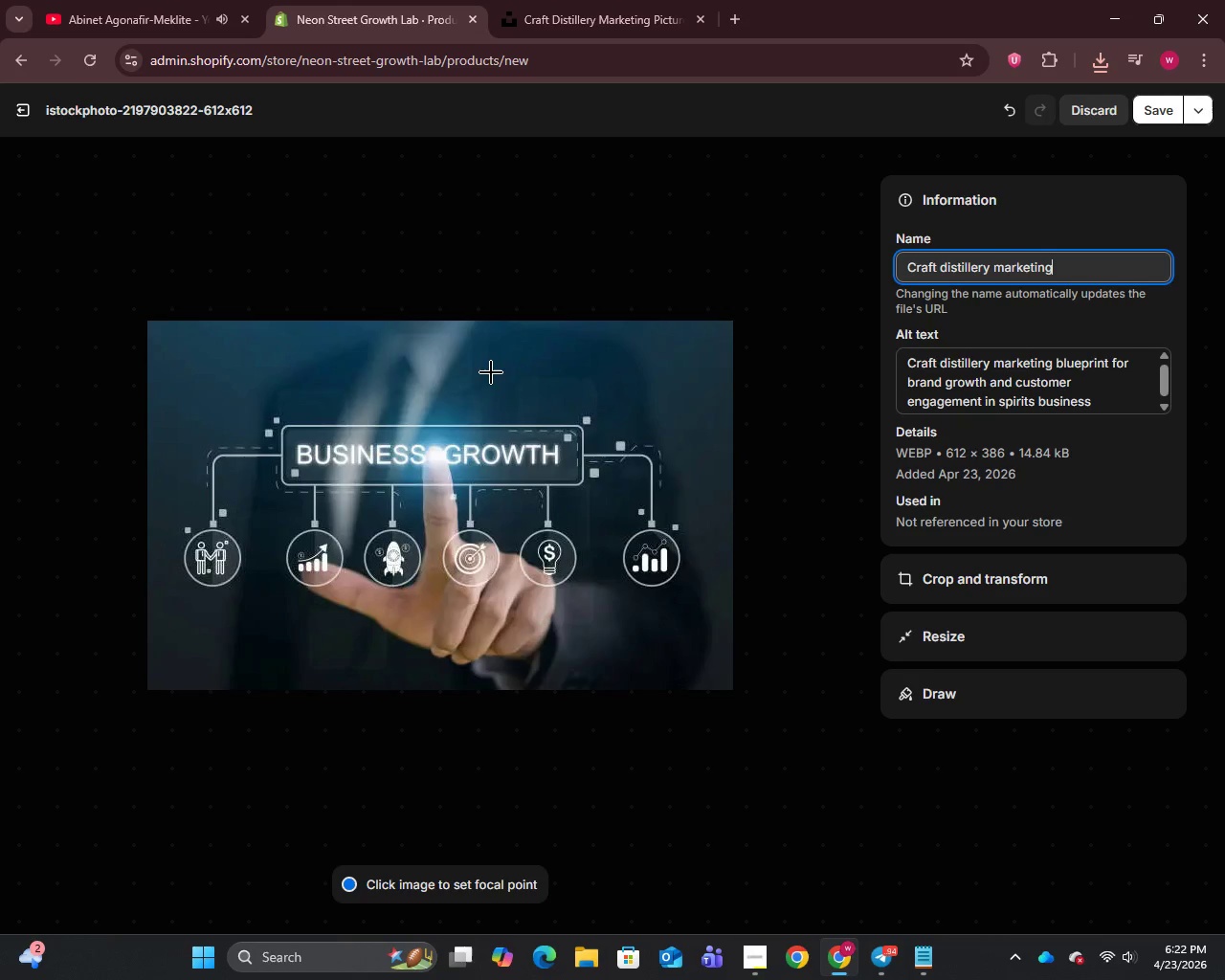 
wait(7.12)
 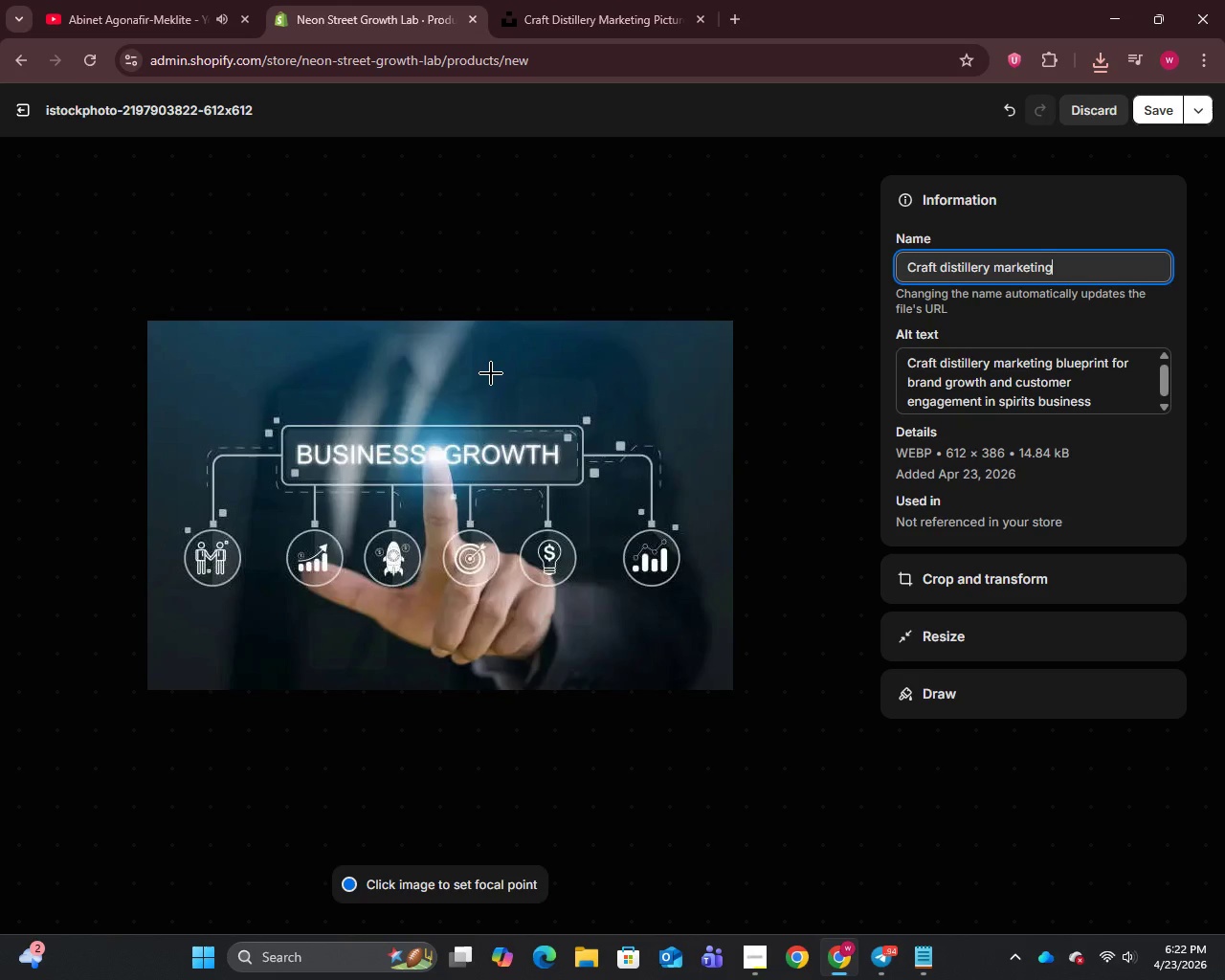 
left_click([529, 11])
 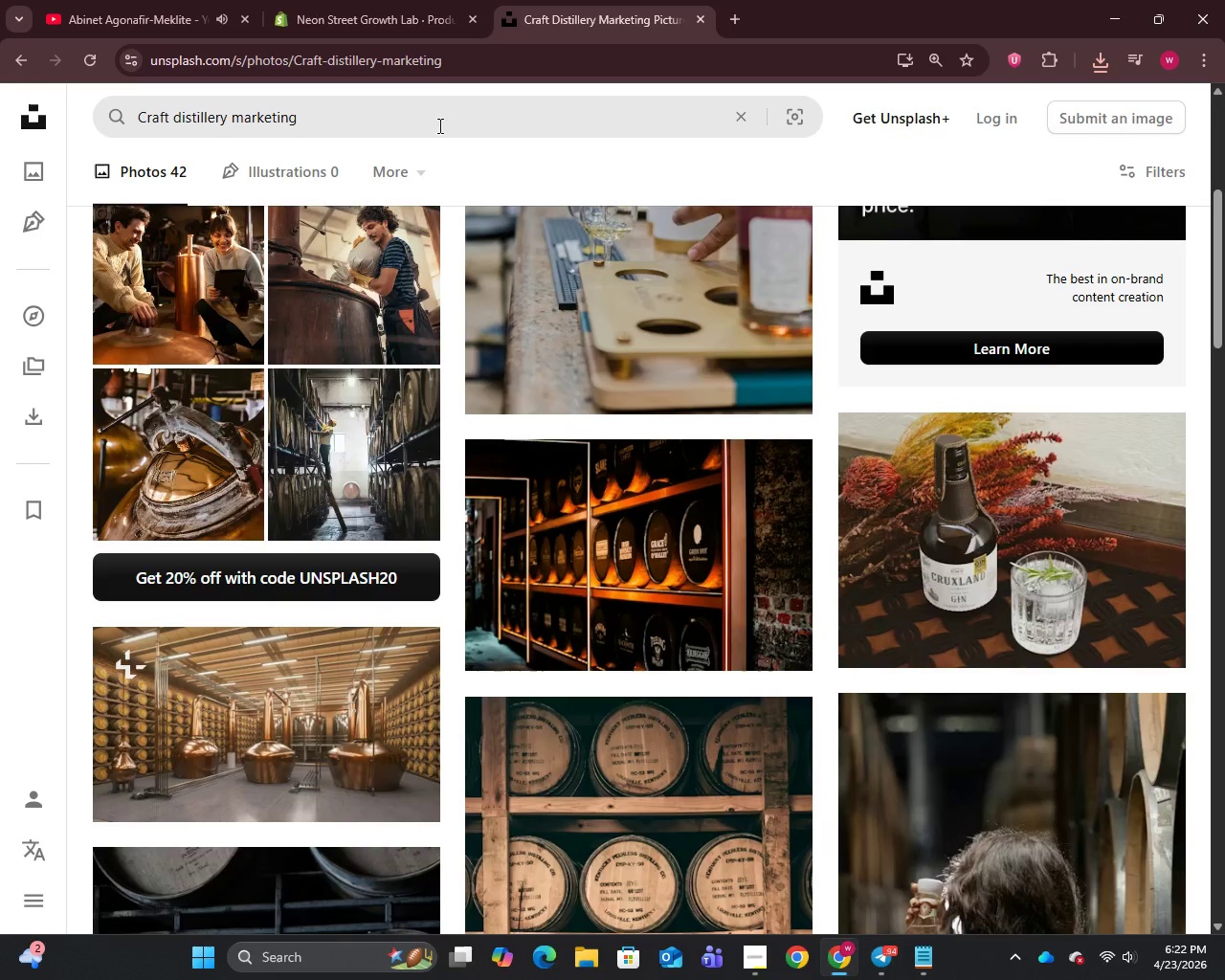 
left_click([431, 118])
 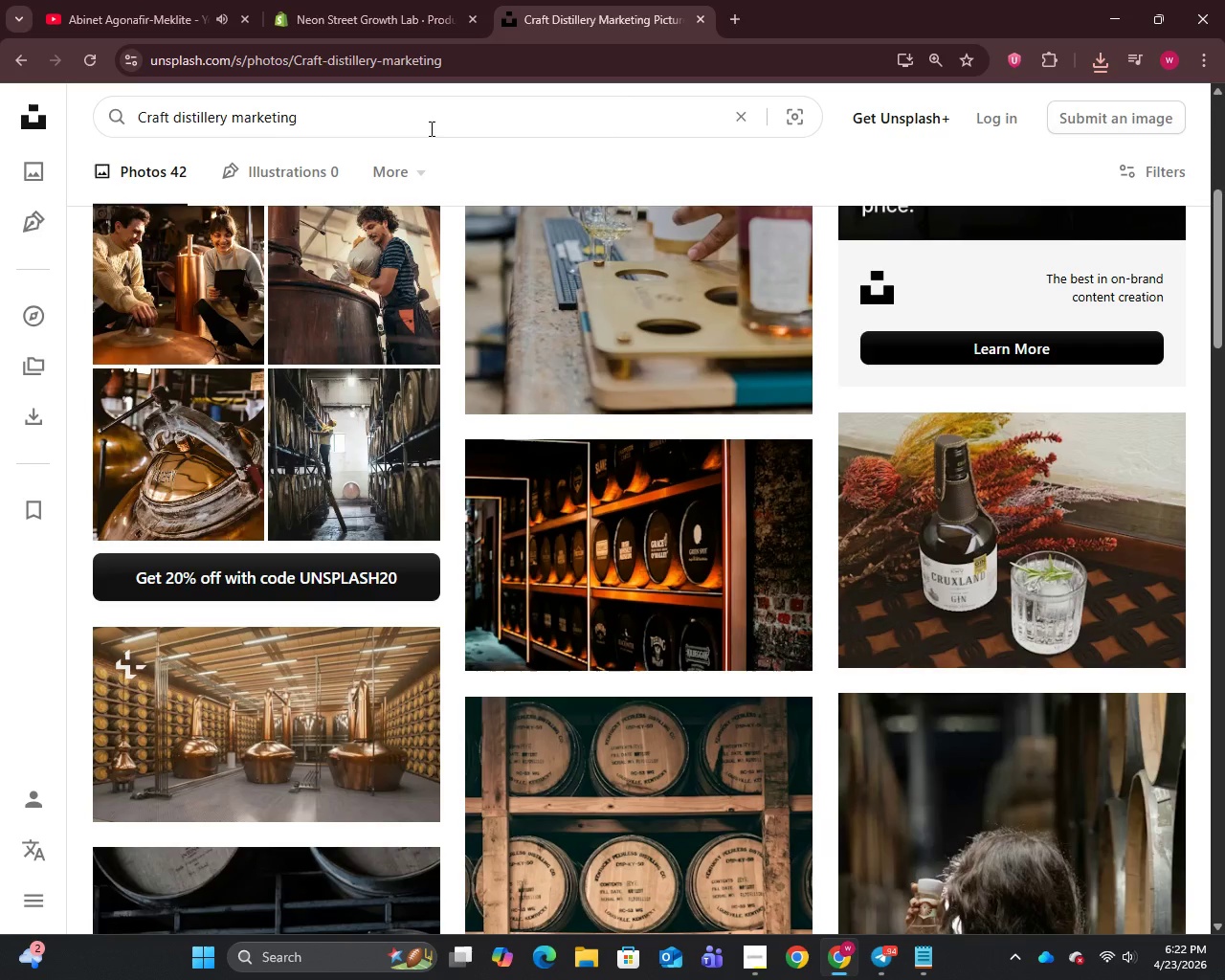 
type( blueprint)
 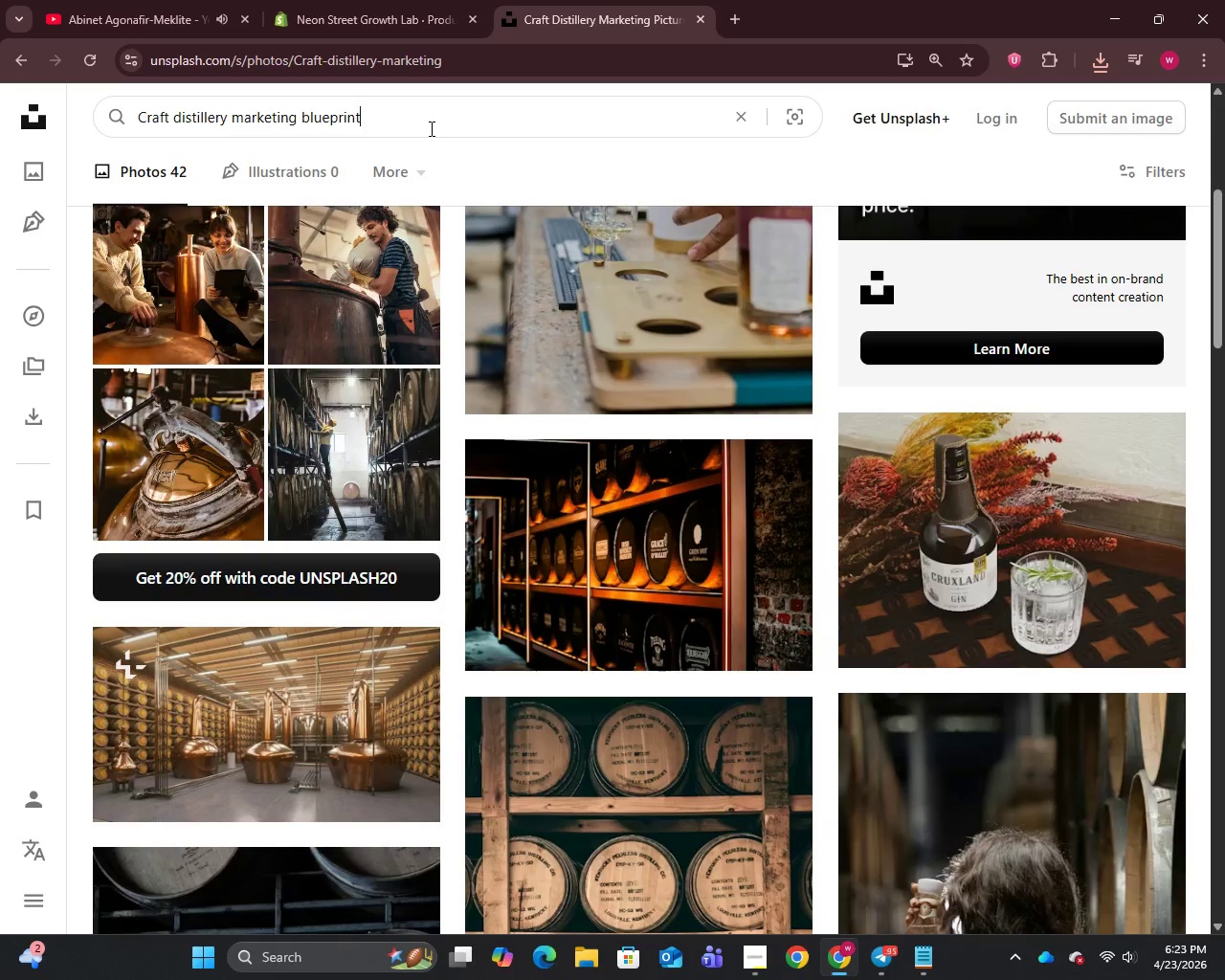 
key(Enter)
 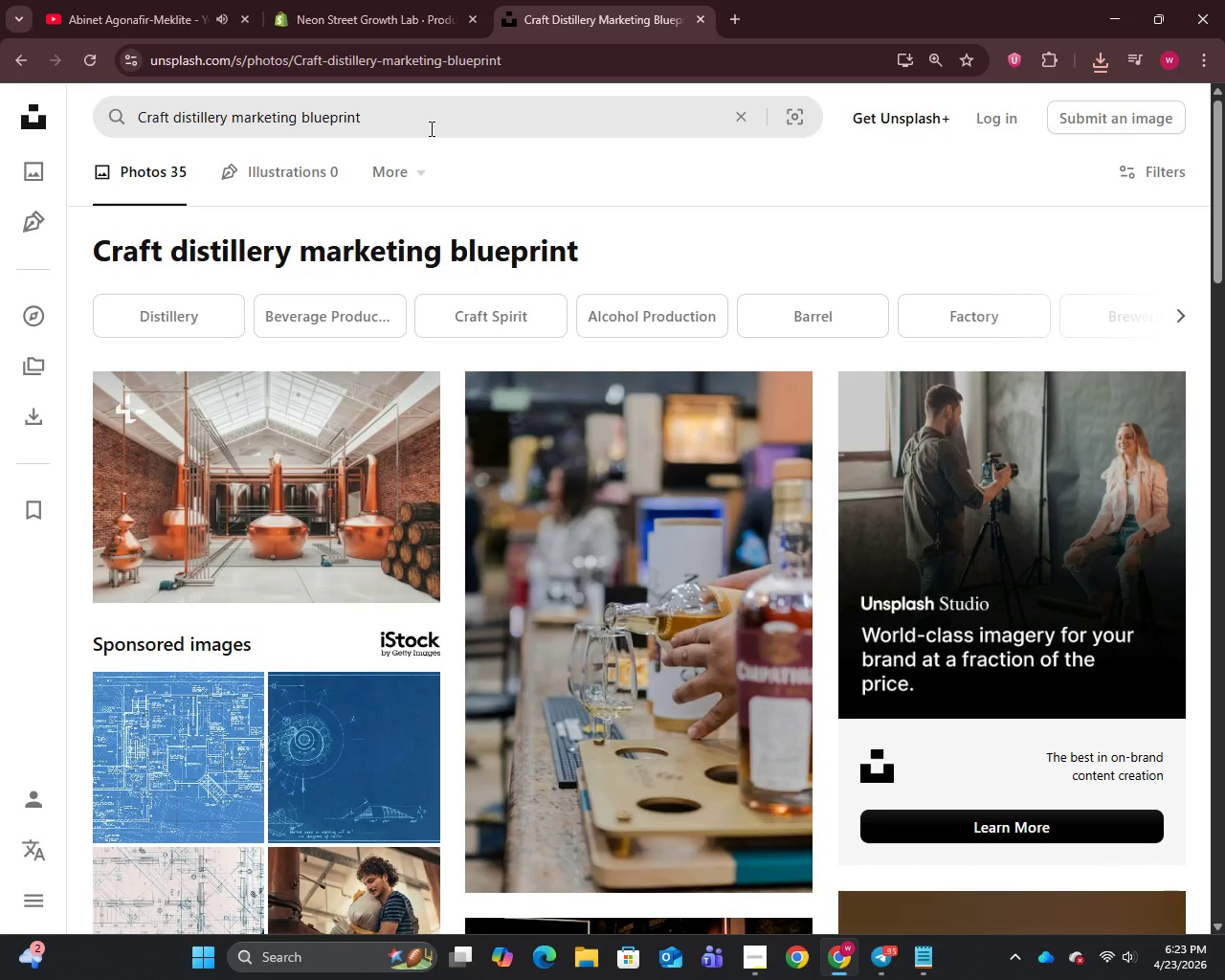 
left_click([340, 0])
 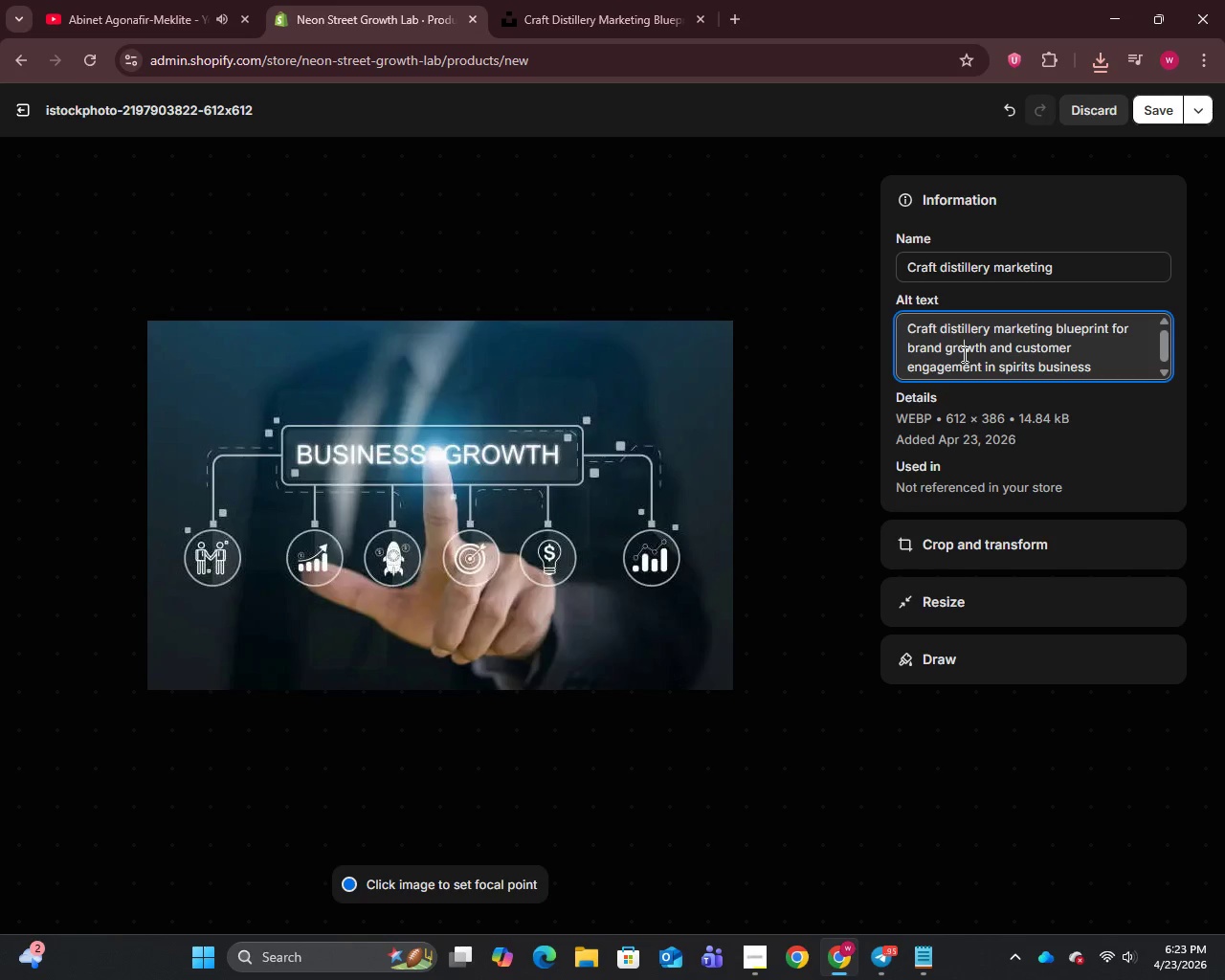 
key(Control+A)
 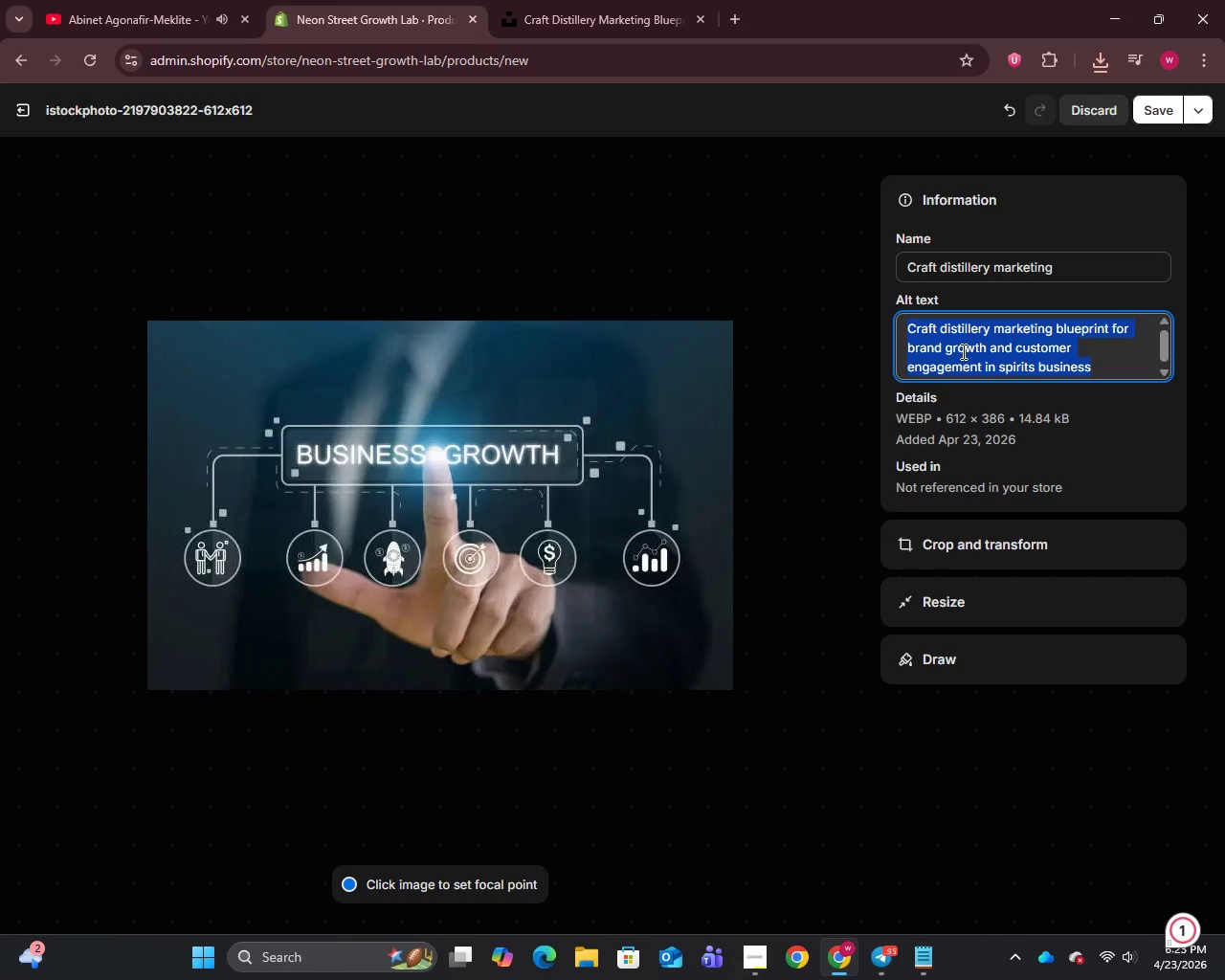 
key(Control+X)
 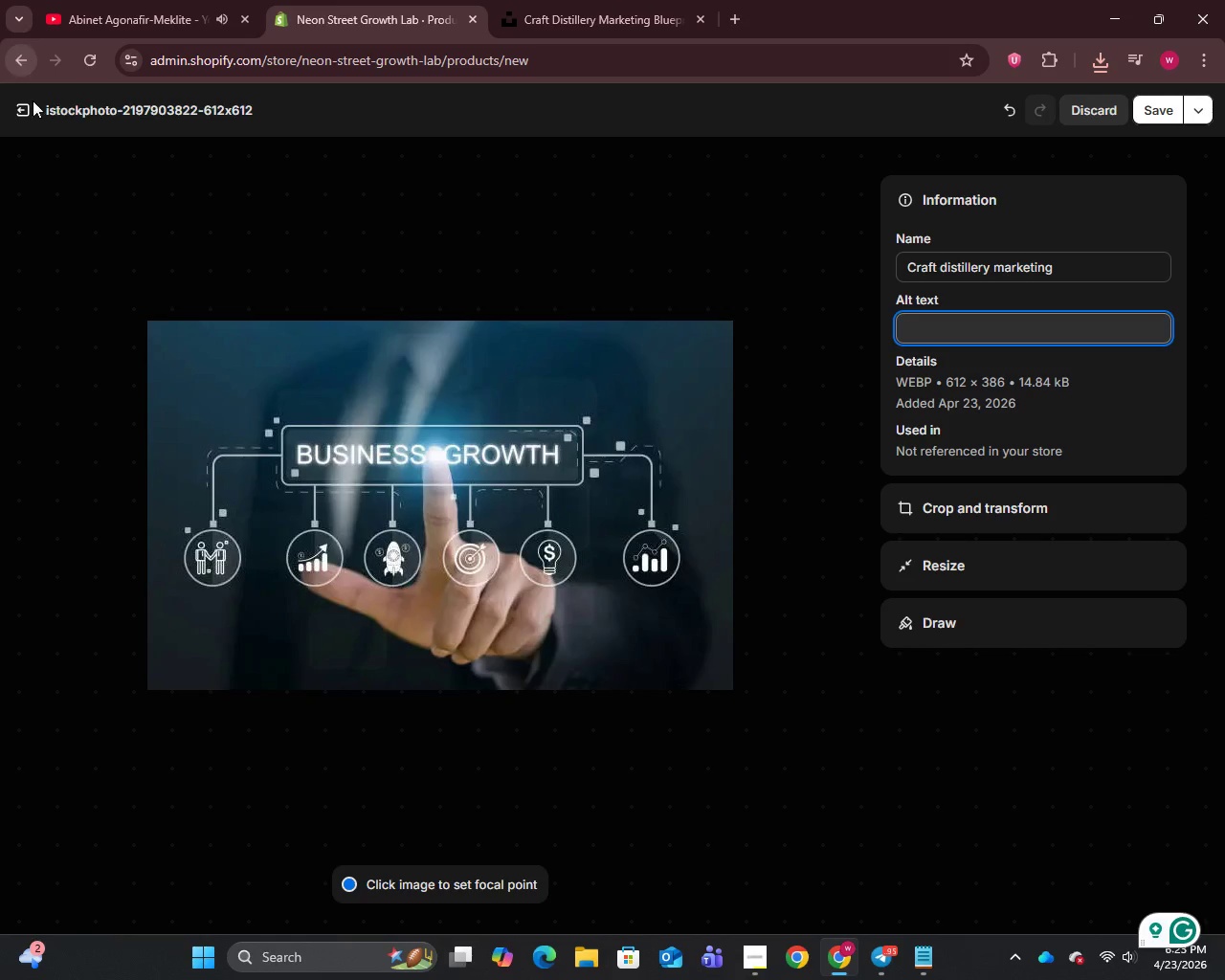 
left_click([12, 115])
 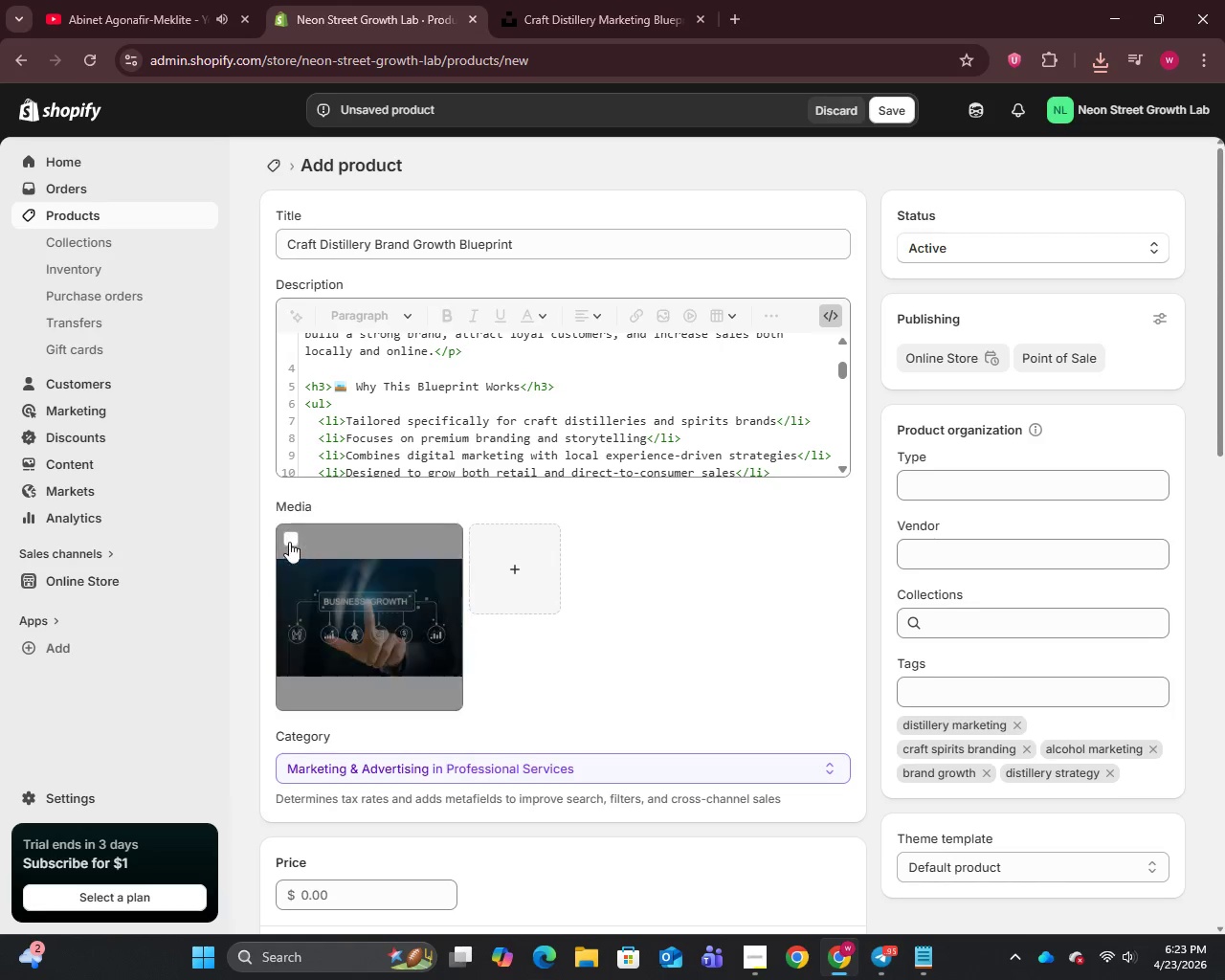 
left_click([838, 501])
 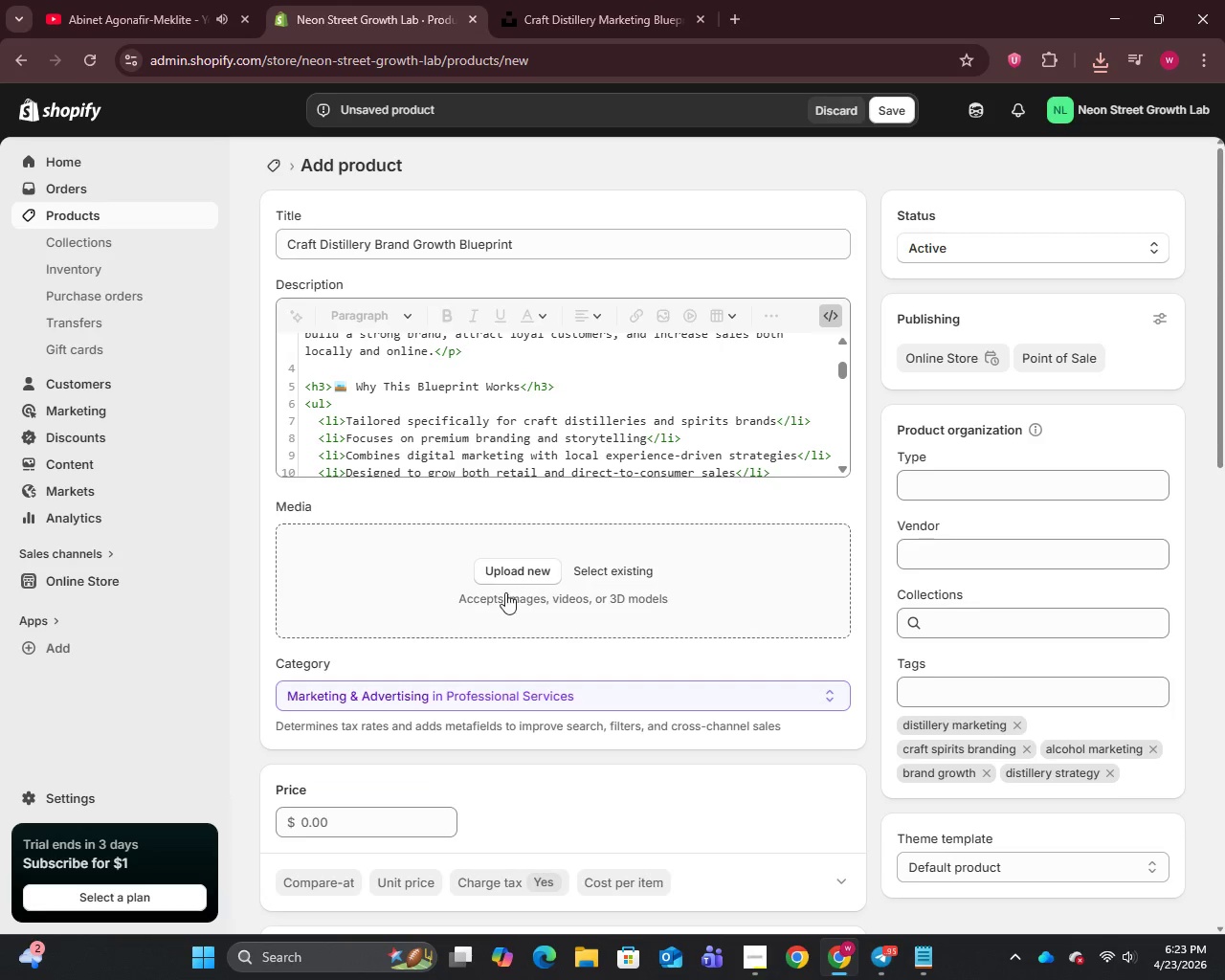 
left_click([503, 573])
 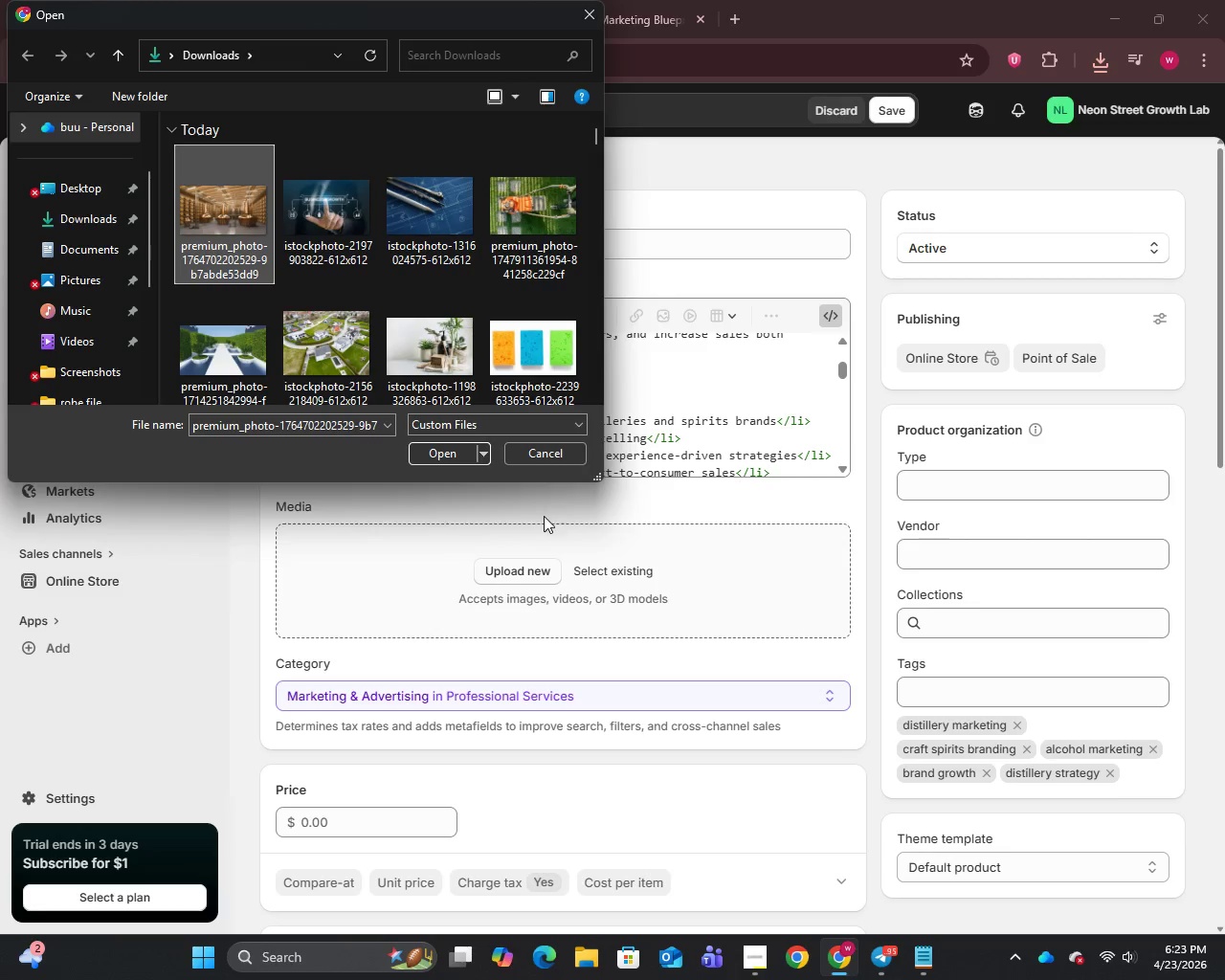 
left_click([443, 450])
 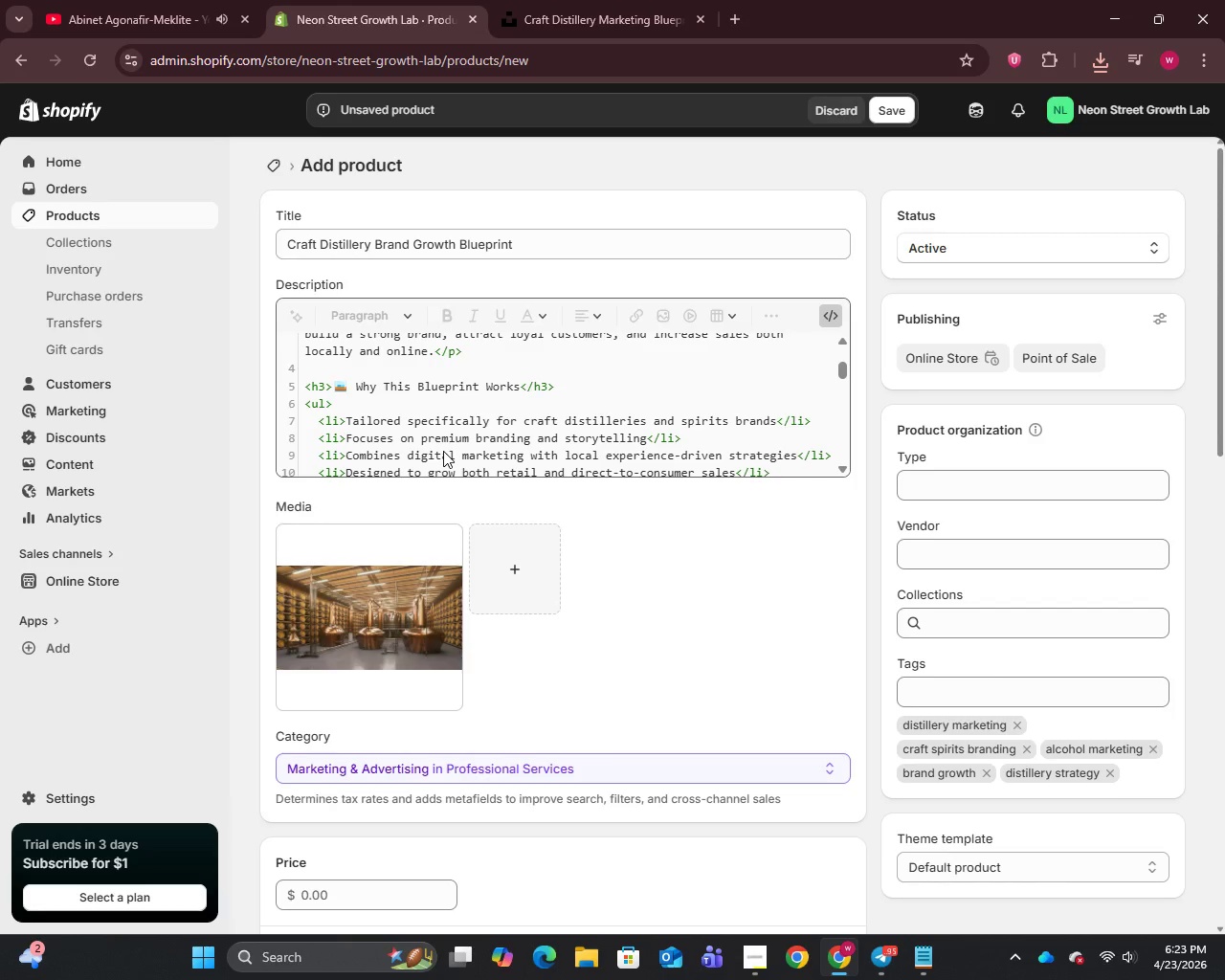 
wait(7.84)
 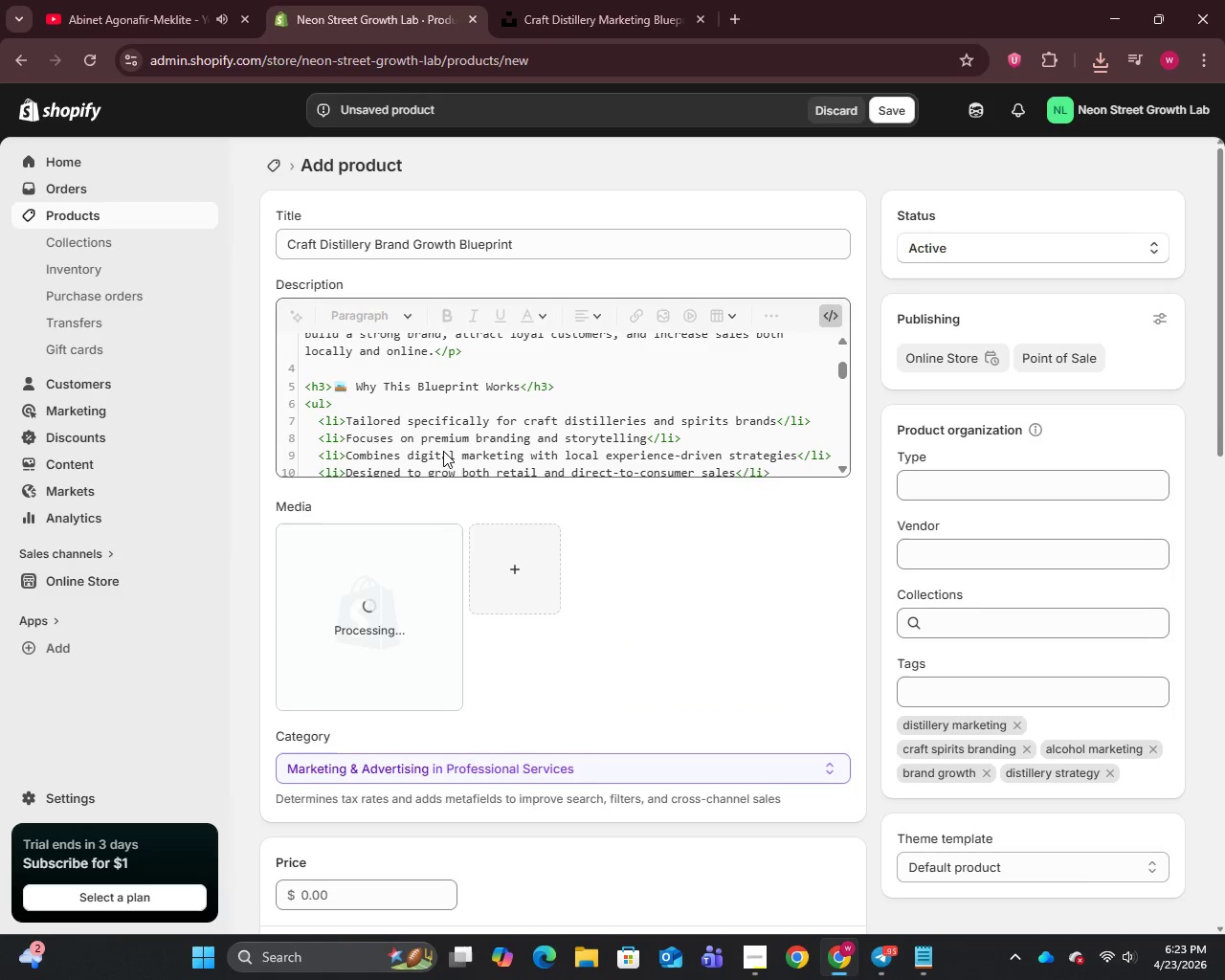 
left_click([281, 533])
 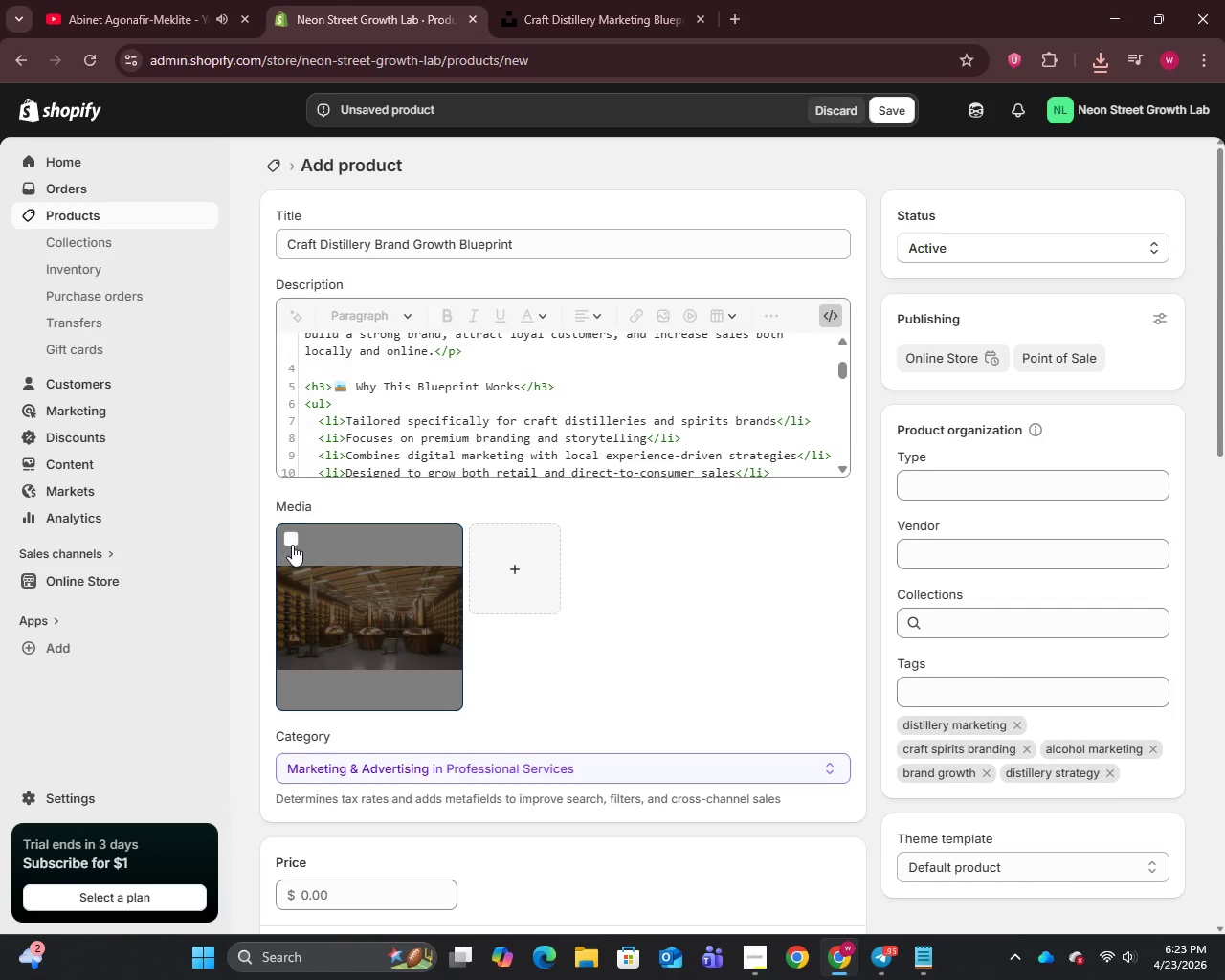 
left_click([293, 547])
 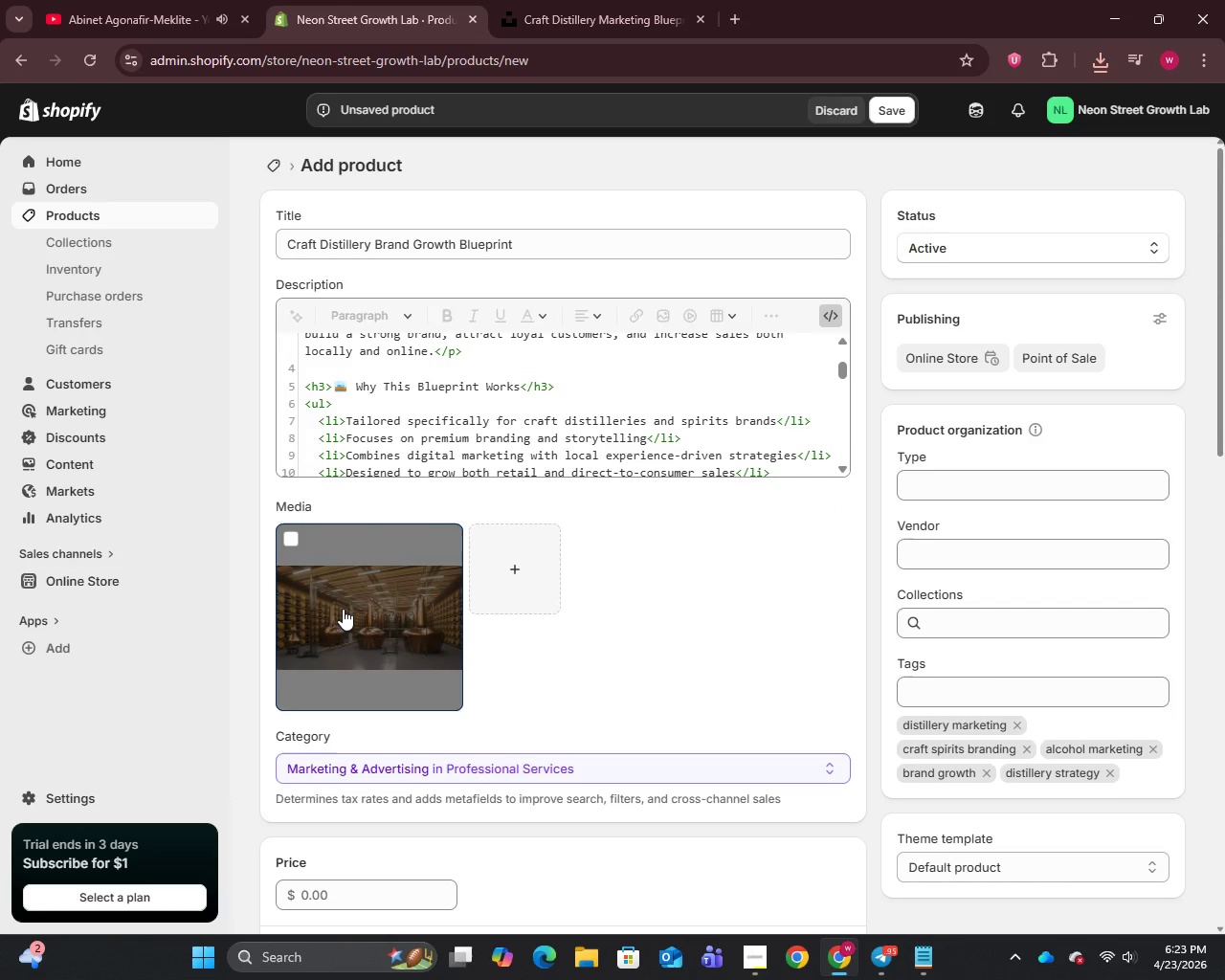 
left_click([343, 609])
 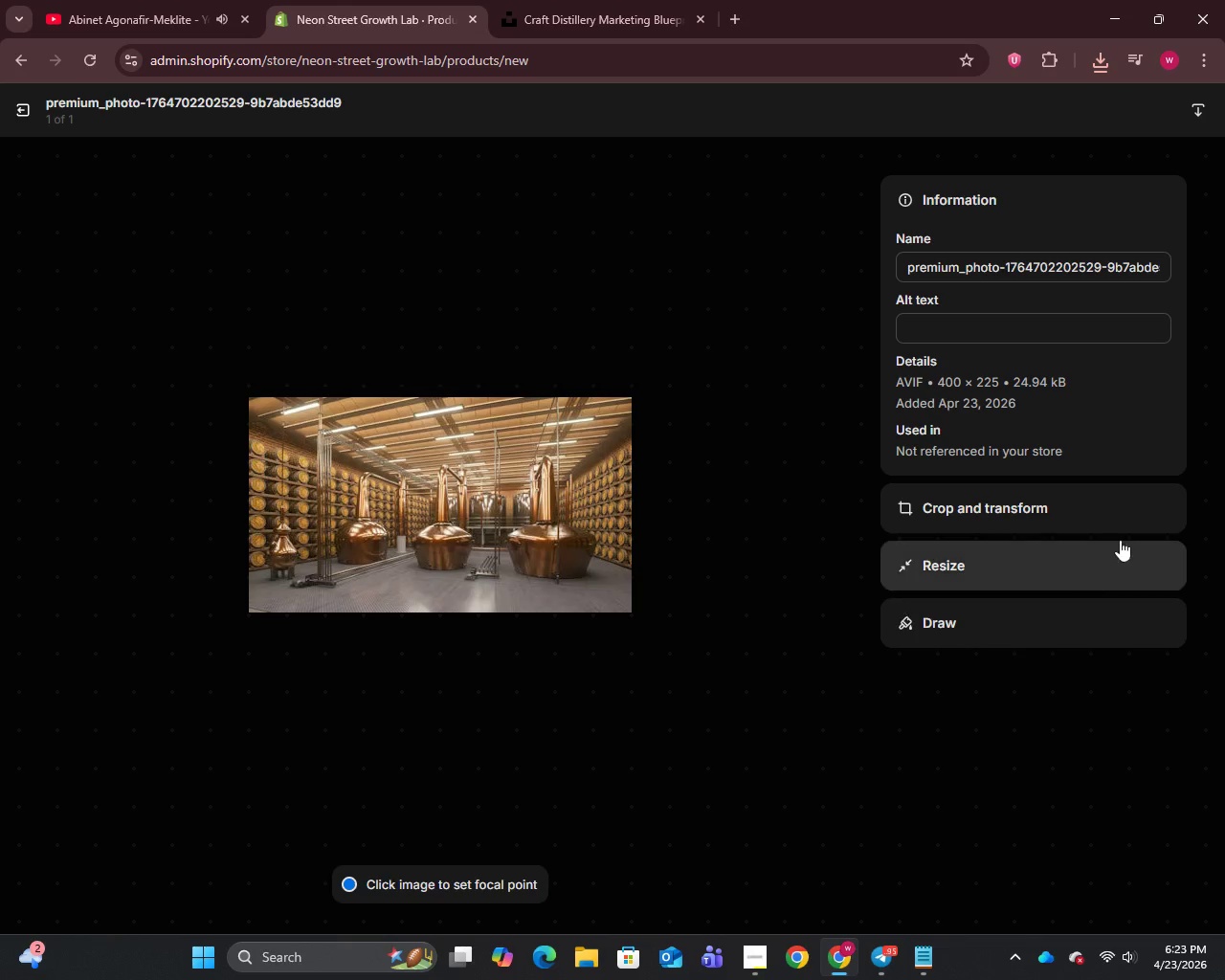 
left_click([1041, 324])
 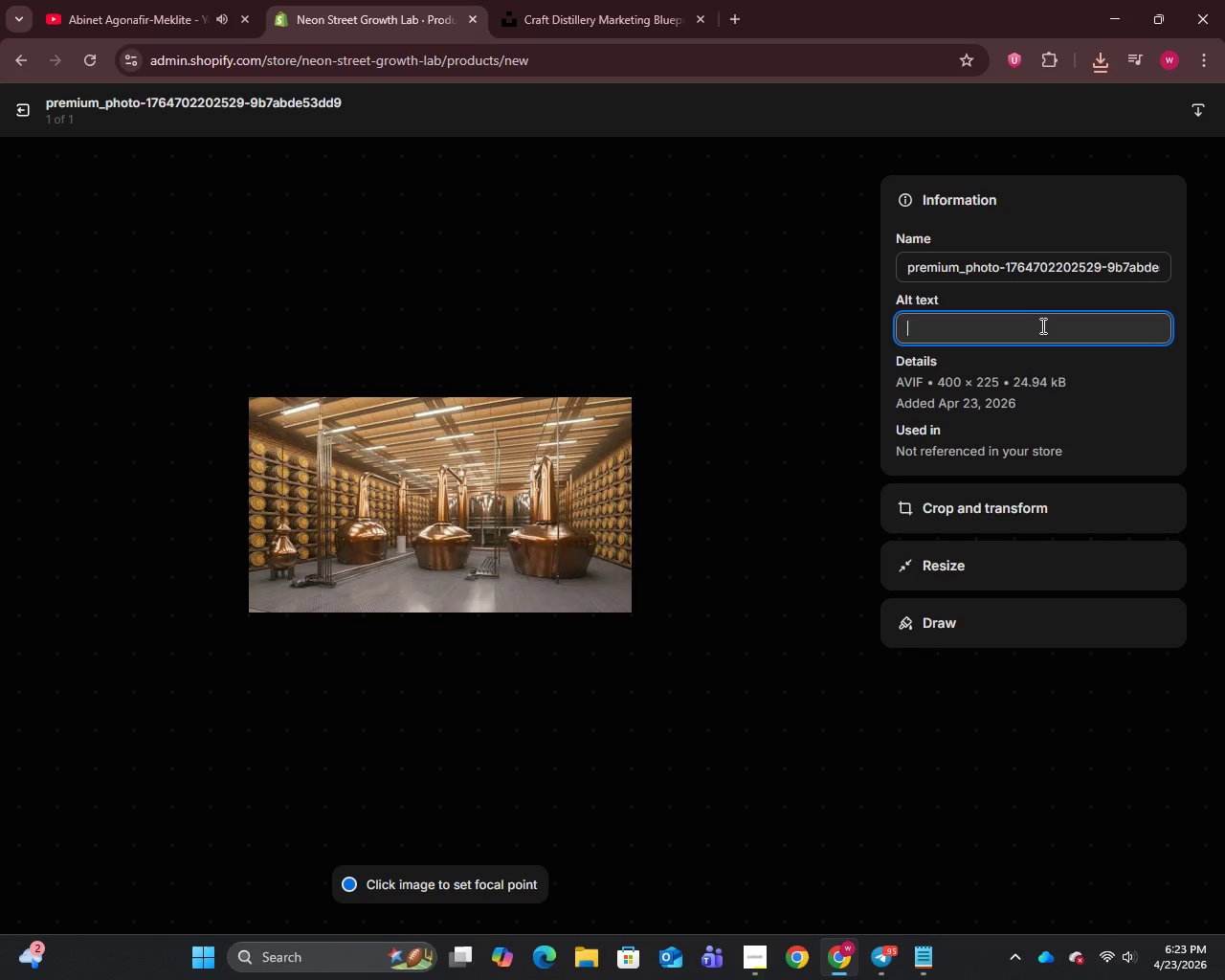 
key(Control+V)
 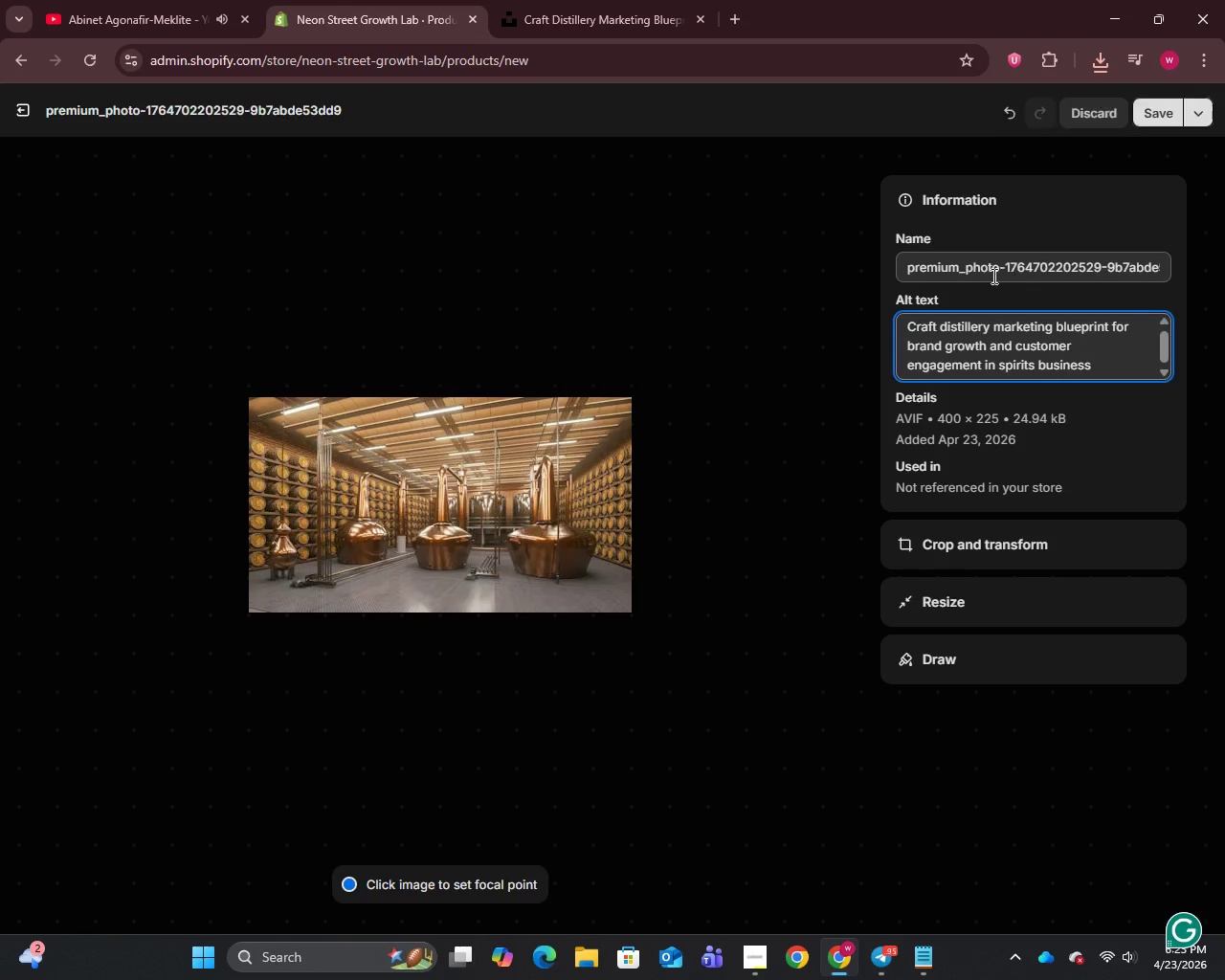 
left_click([990, 276])
 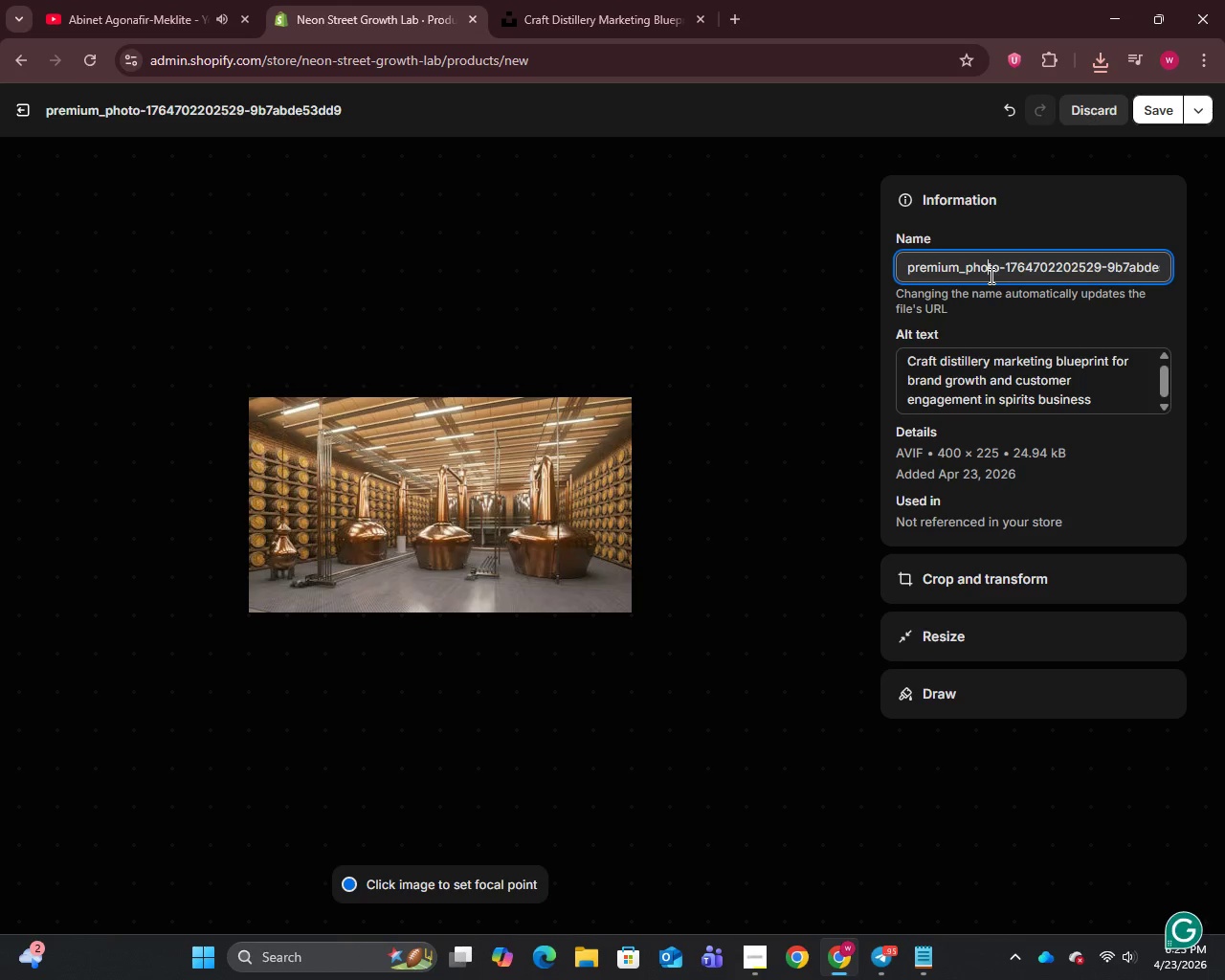 
key(Control+A)
 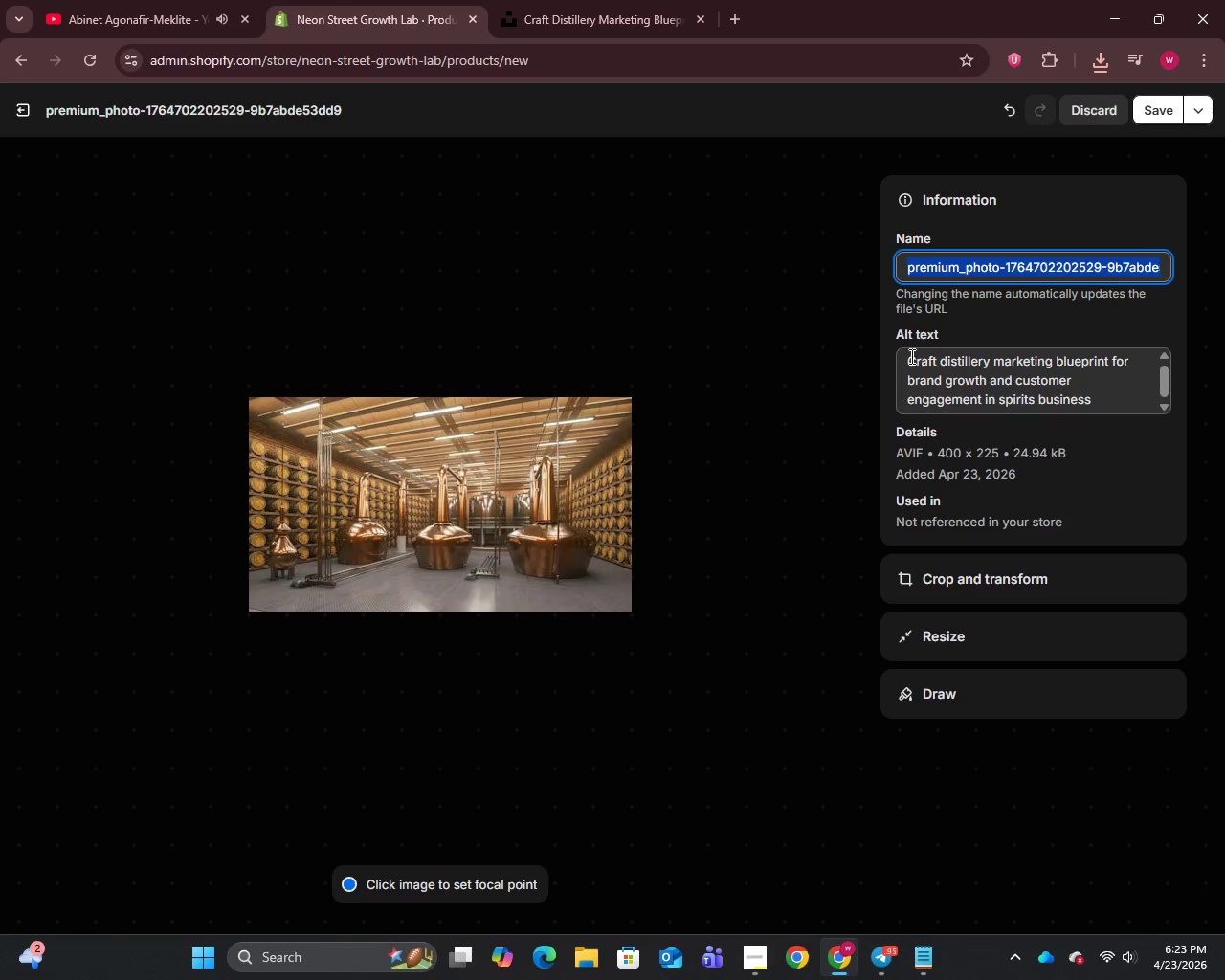 
left_click_drag(start_coordinate=[909, 357], to_coordinate=[956, 344])
 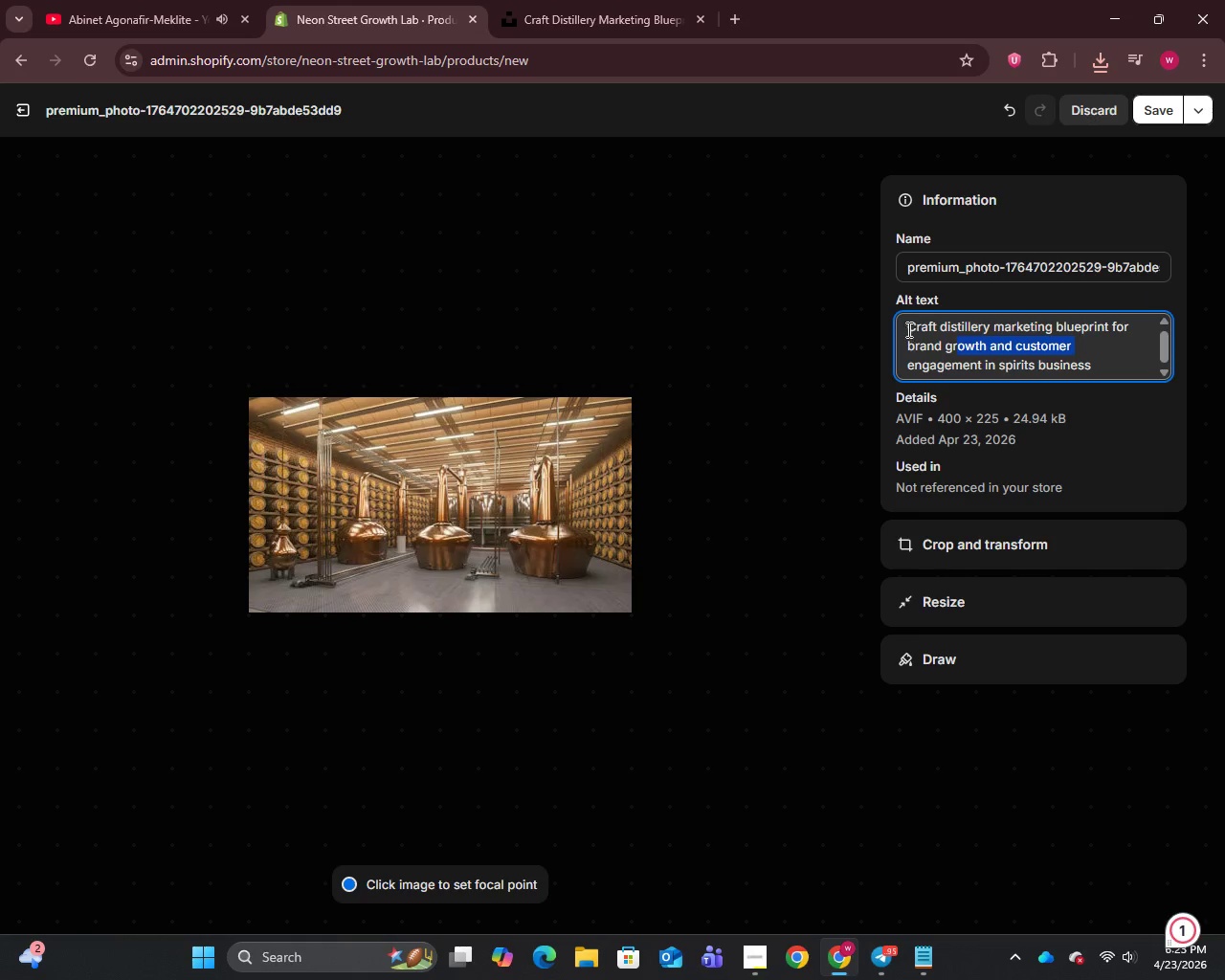 
left_click_drag(start_coordinate=[906, 328], to_coordinate=[1054, 333])
 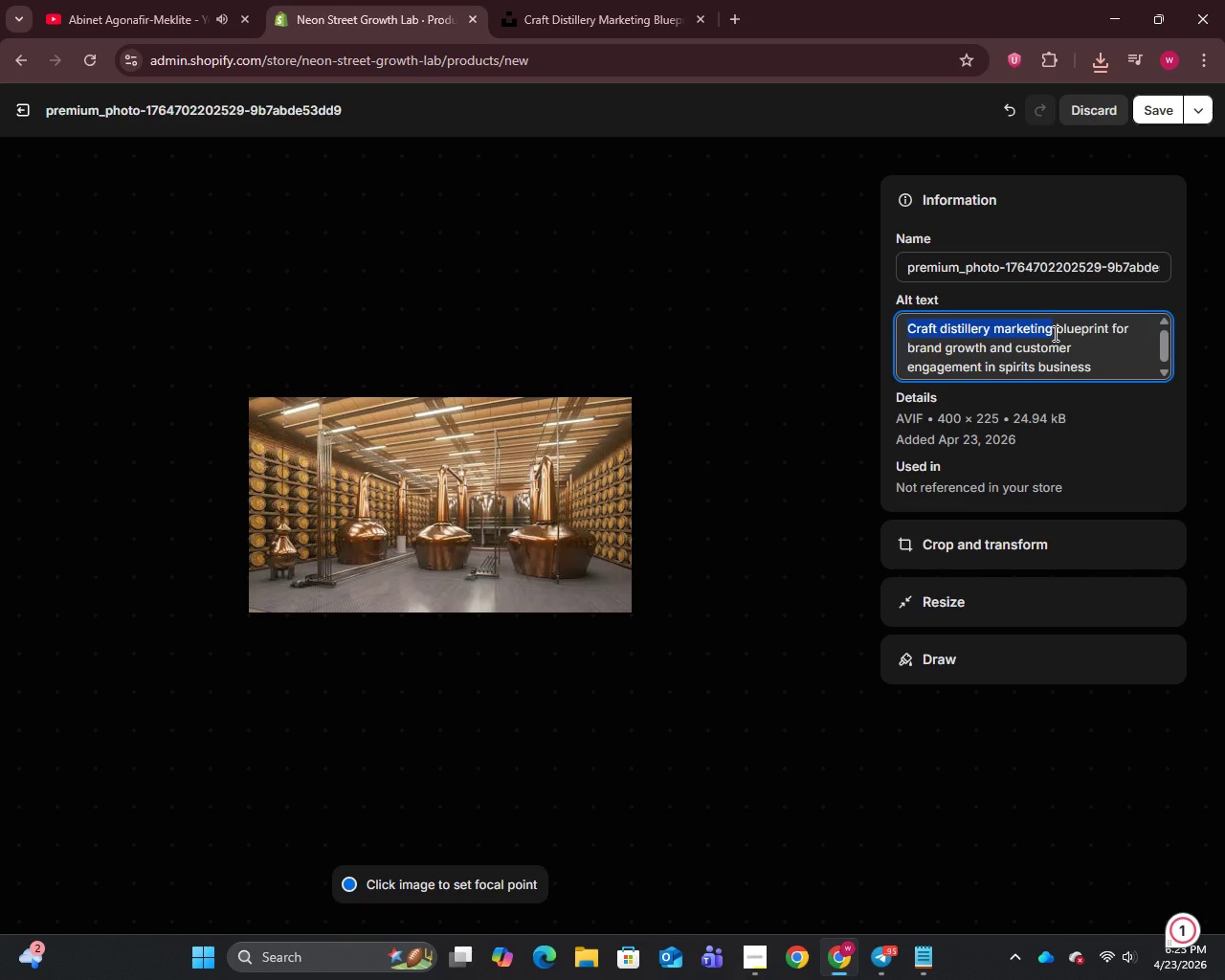 
key(Control+C)
 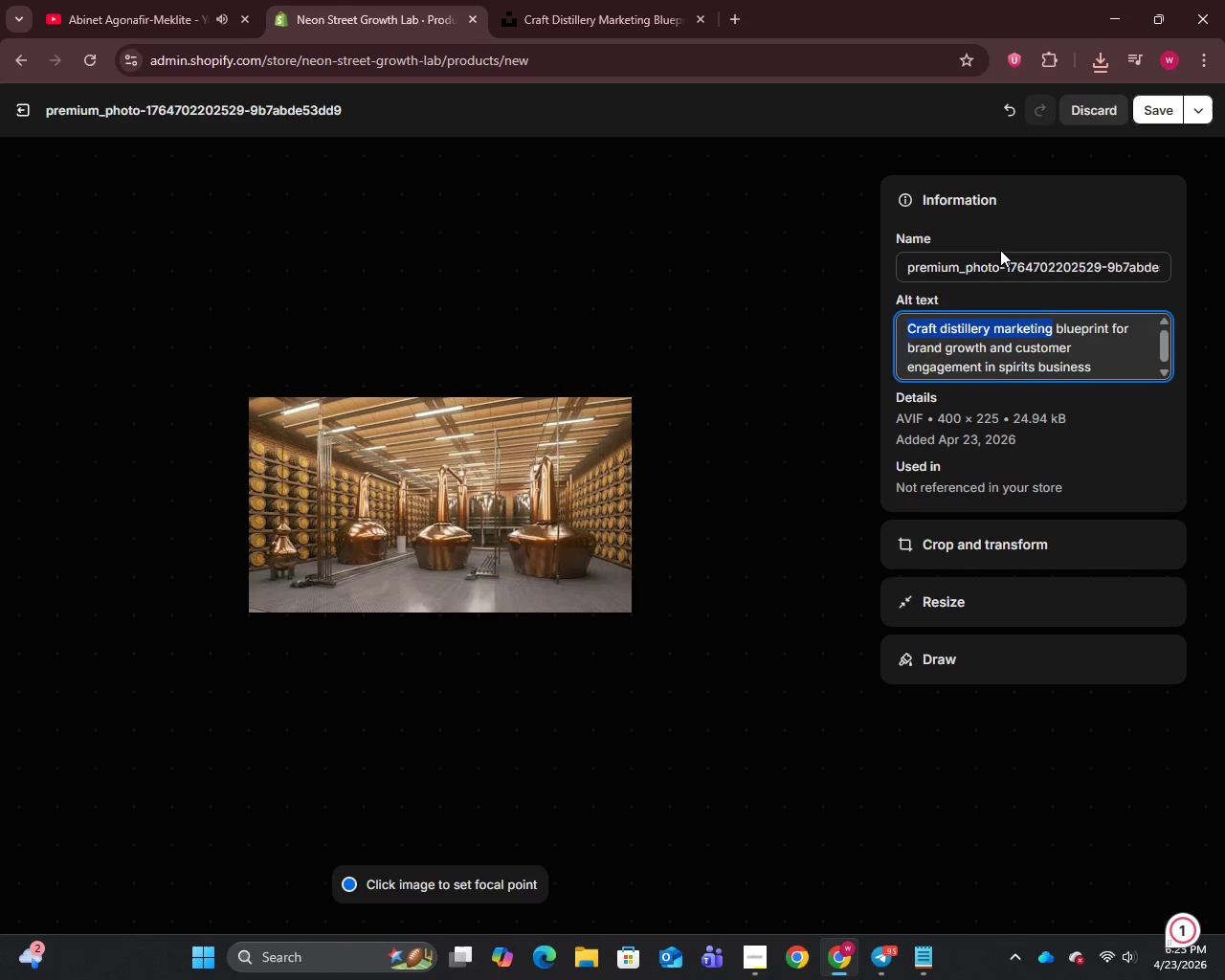 
left_click([1000, 262])
 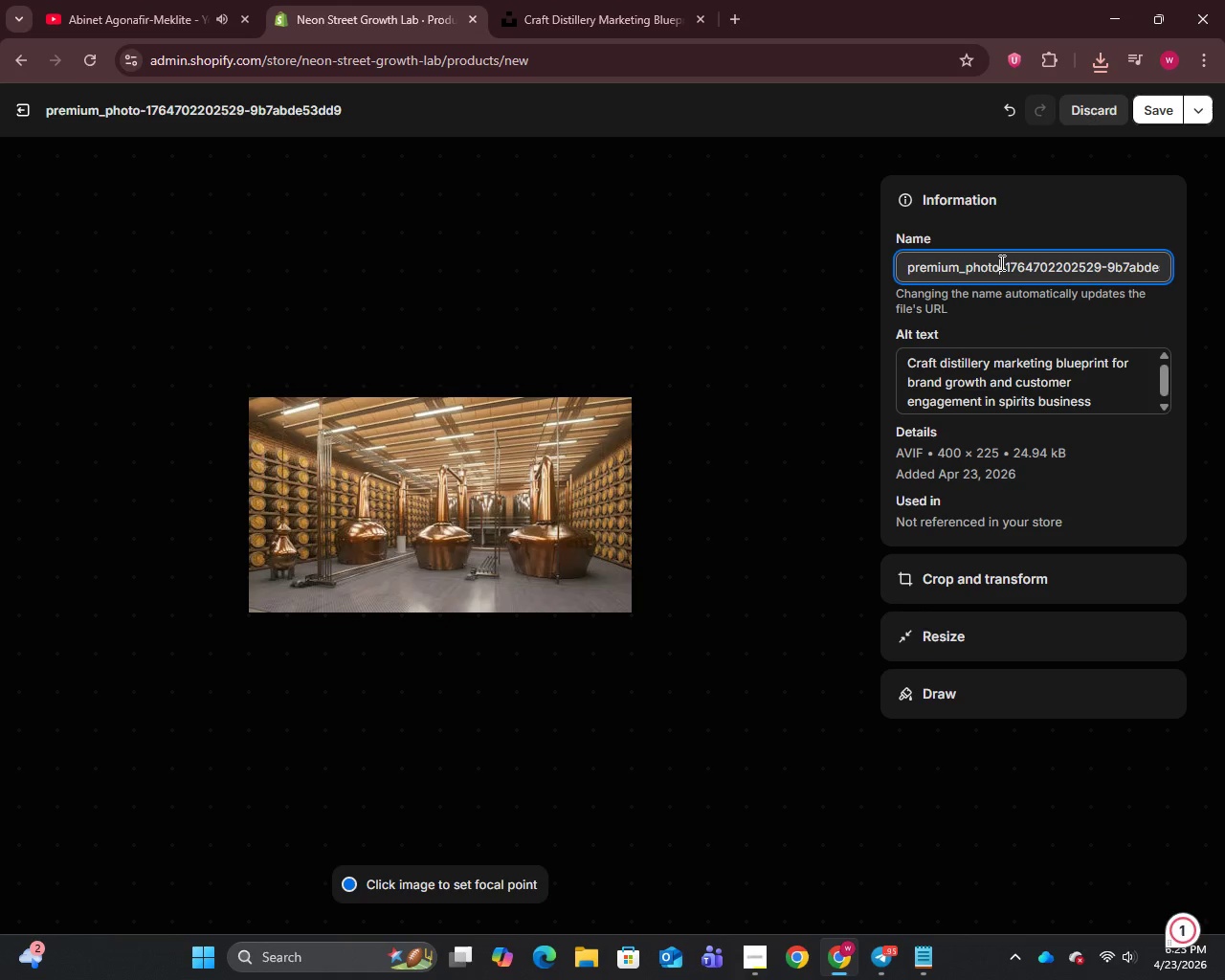 
key(Control+A)
 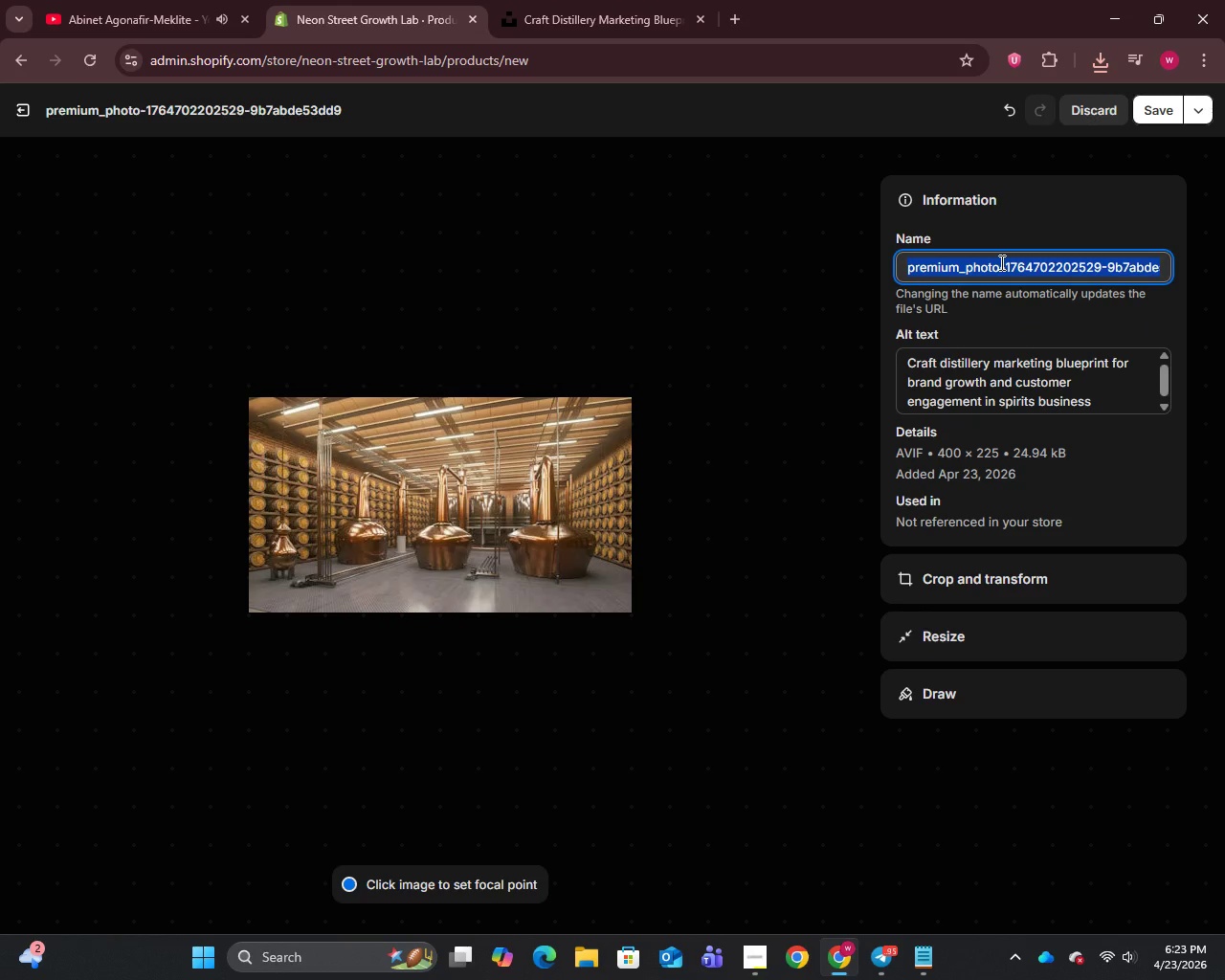 
key(Control+V)
 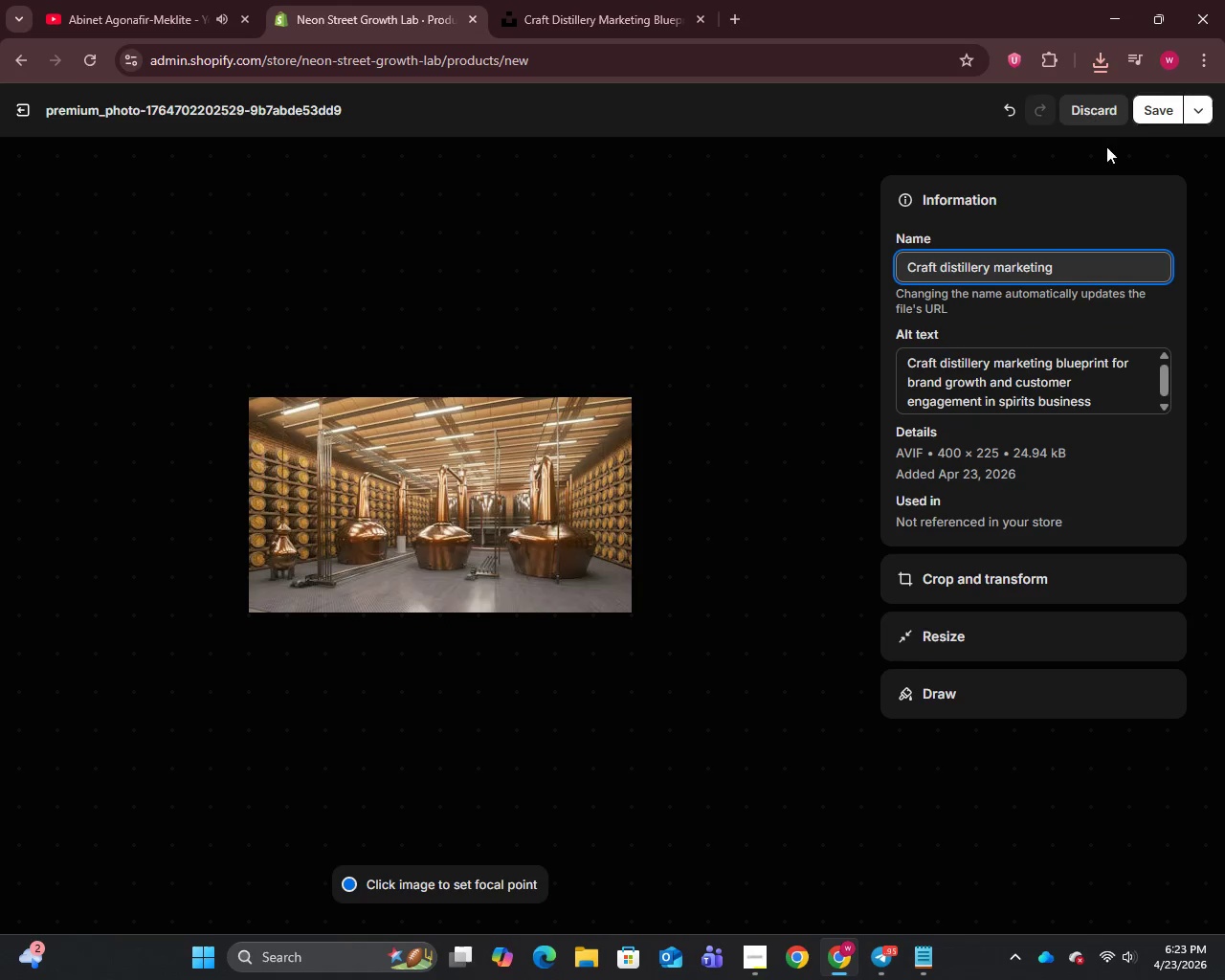 
left_click([1151, 113])
 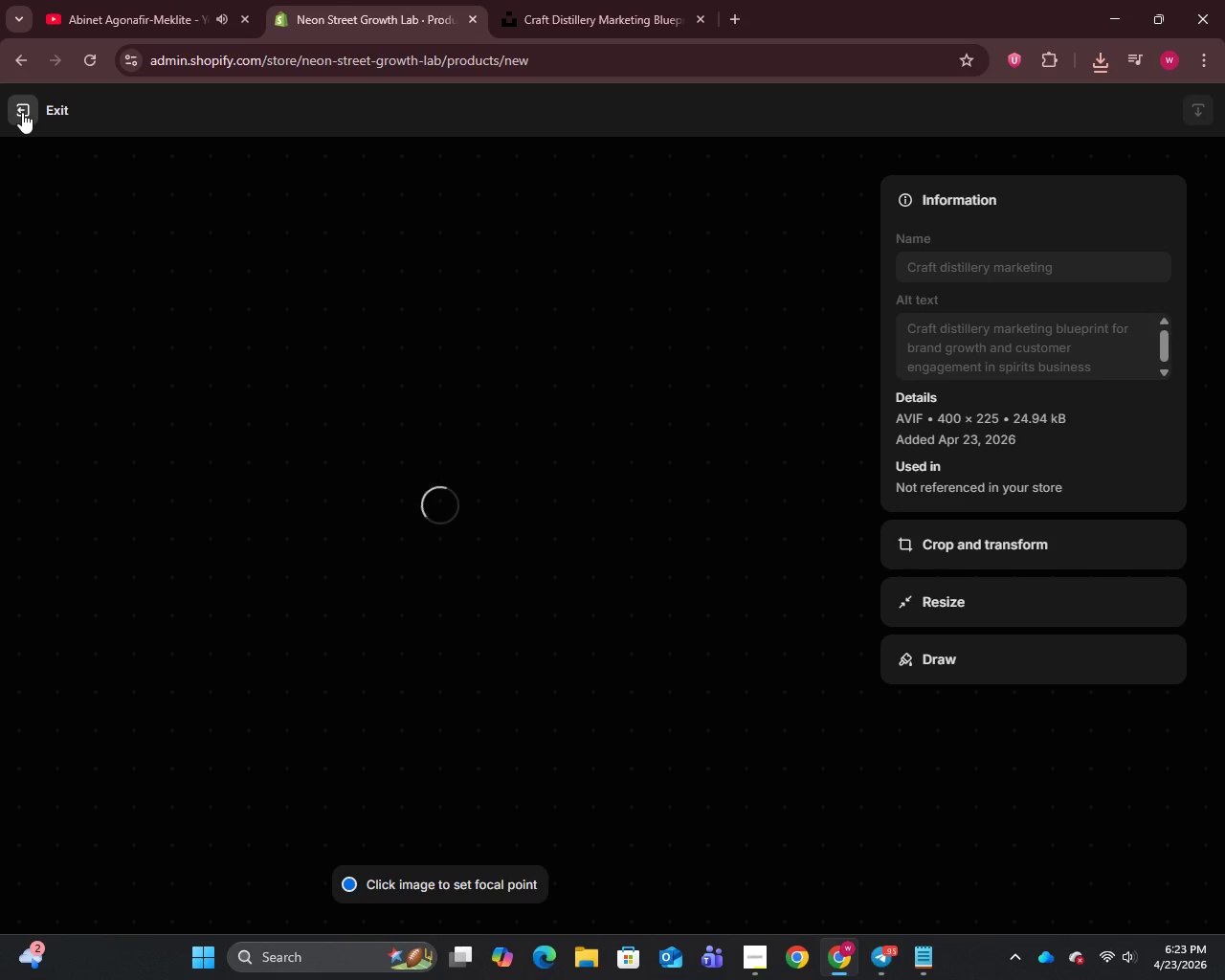 
left_click([22, 112])
 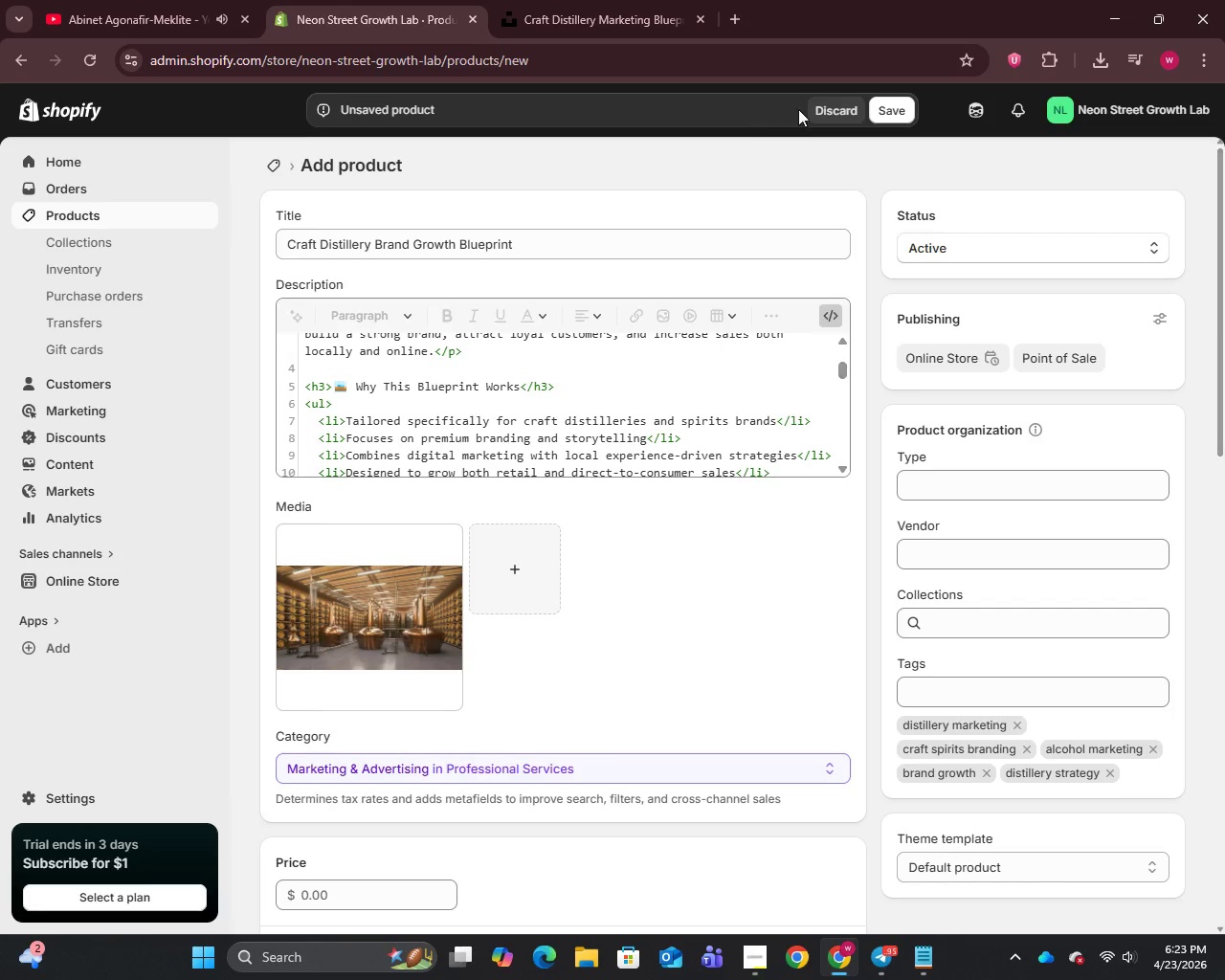 
left_click([890, 107])
 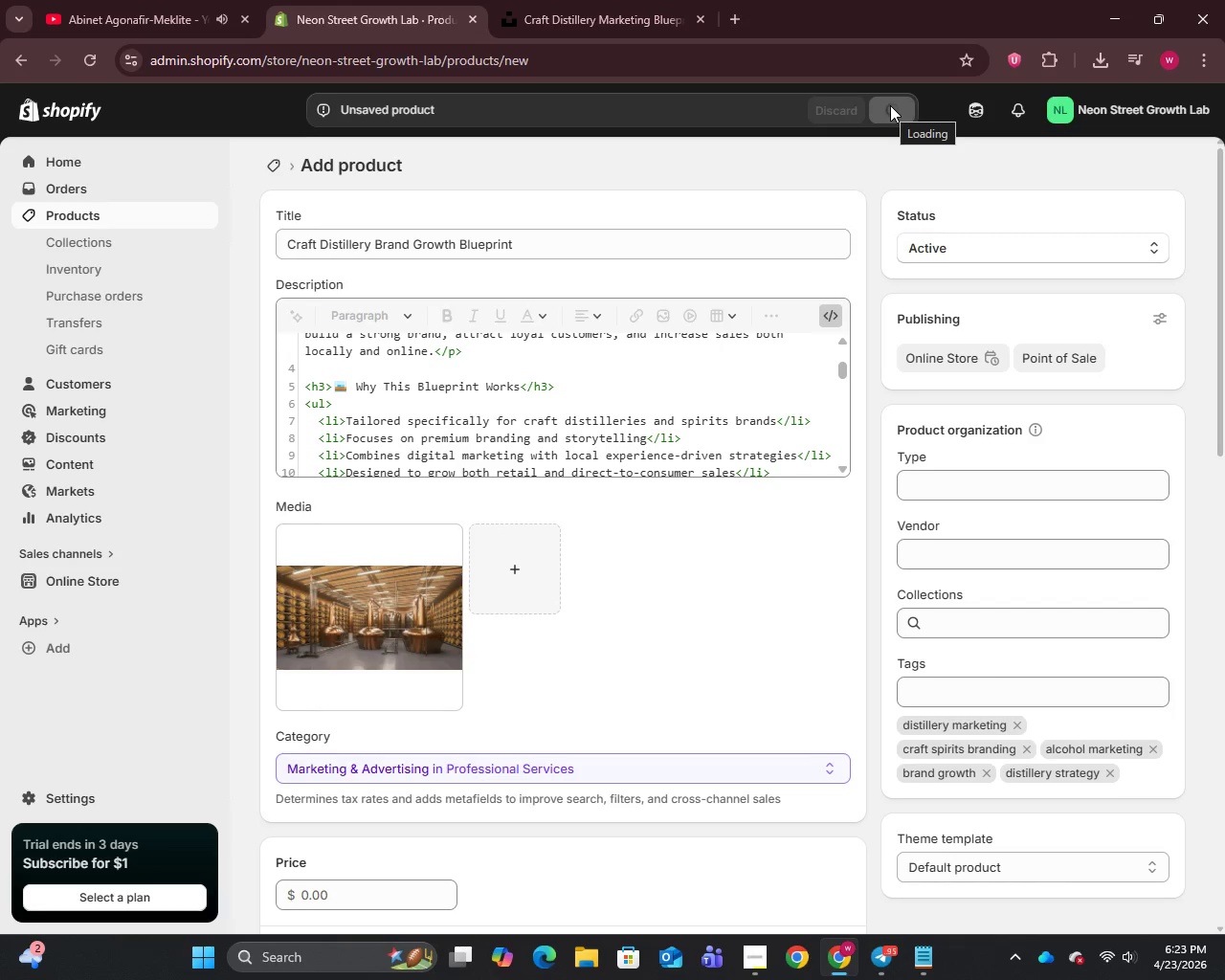 
wait(8.42)
 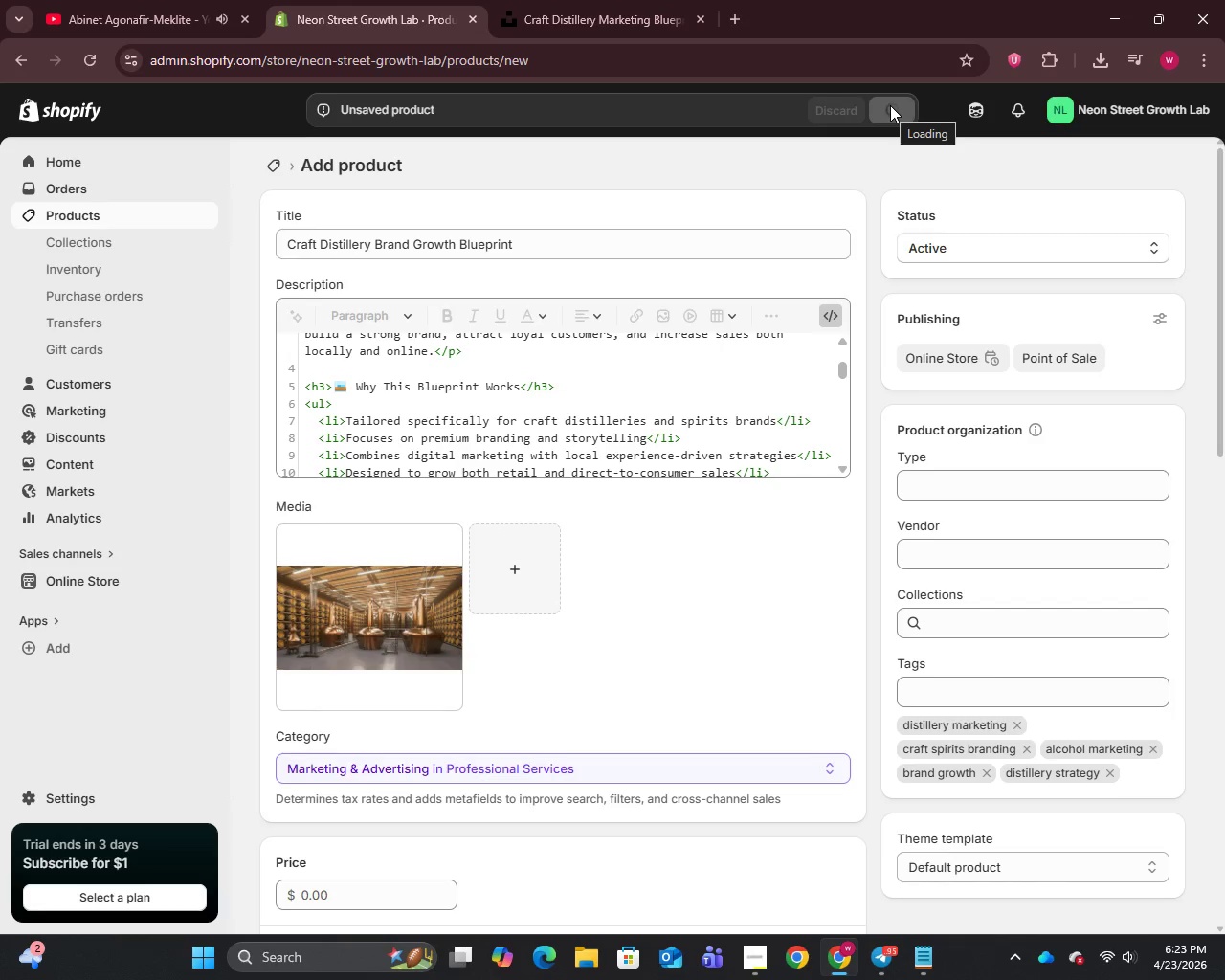 
left_click([67, 218])
 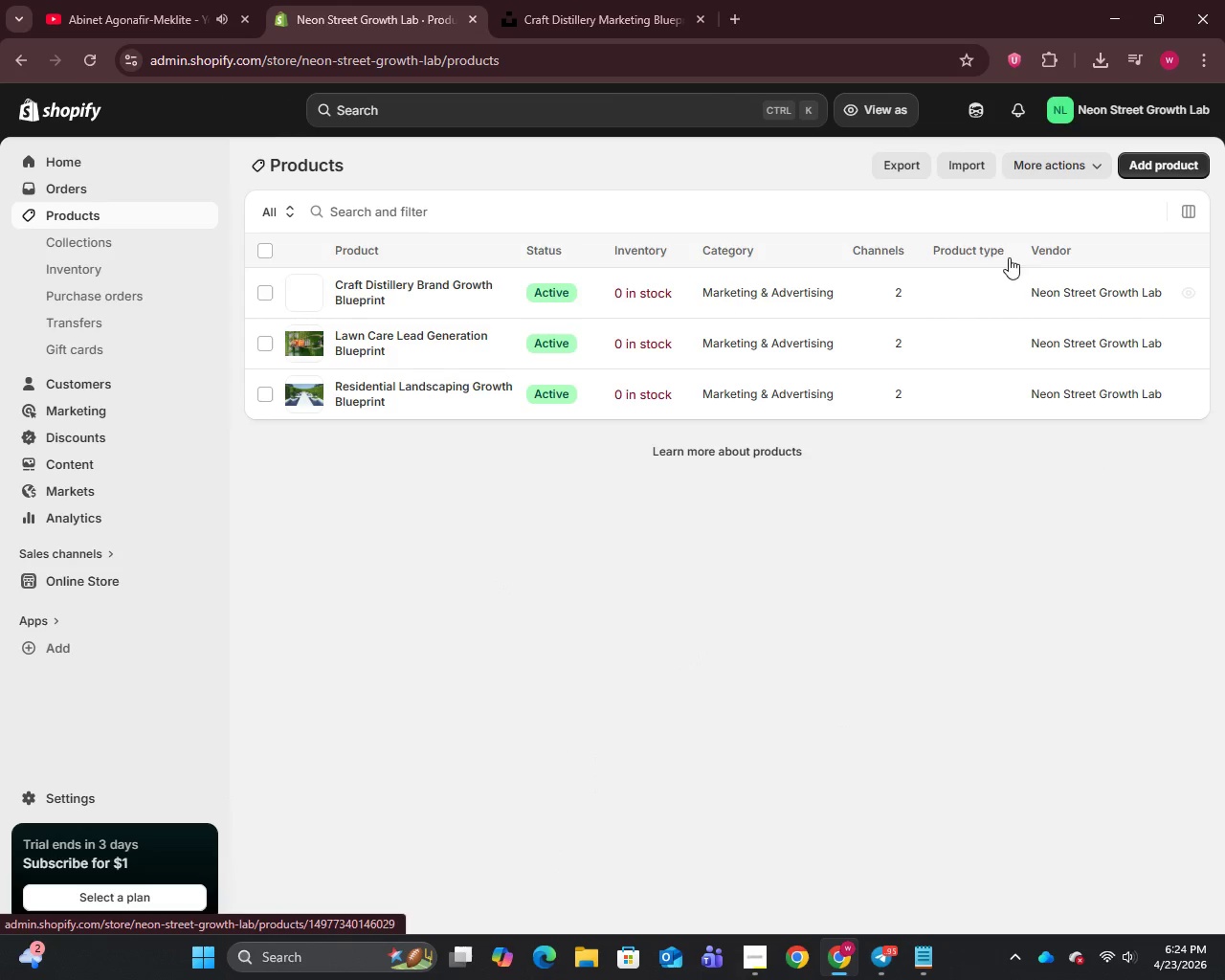 
left_click([1159, 161])
 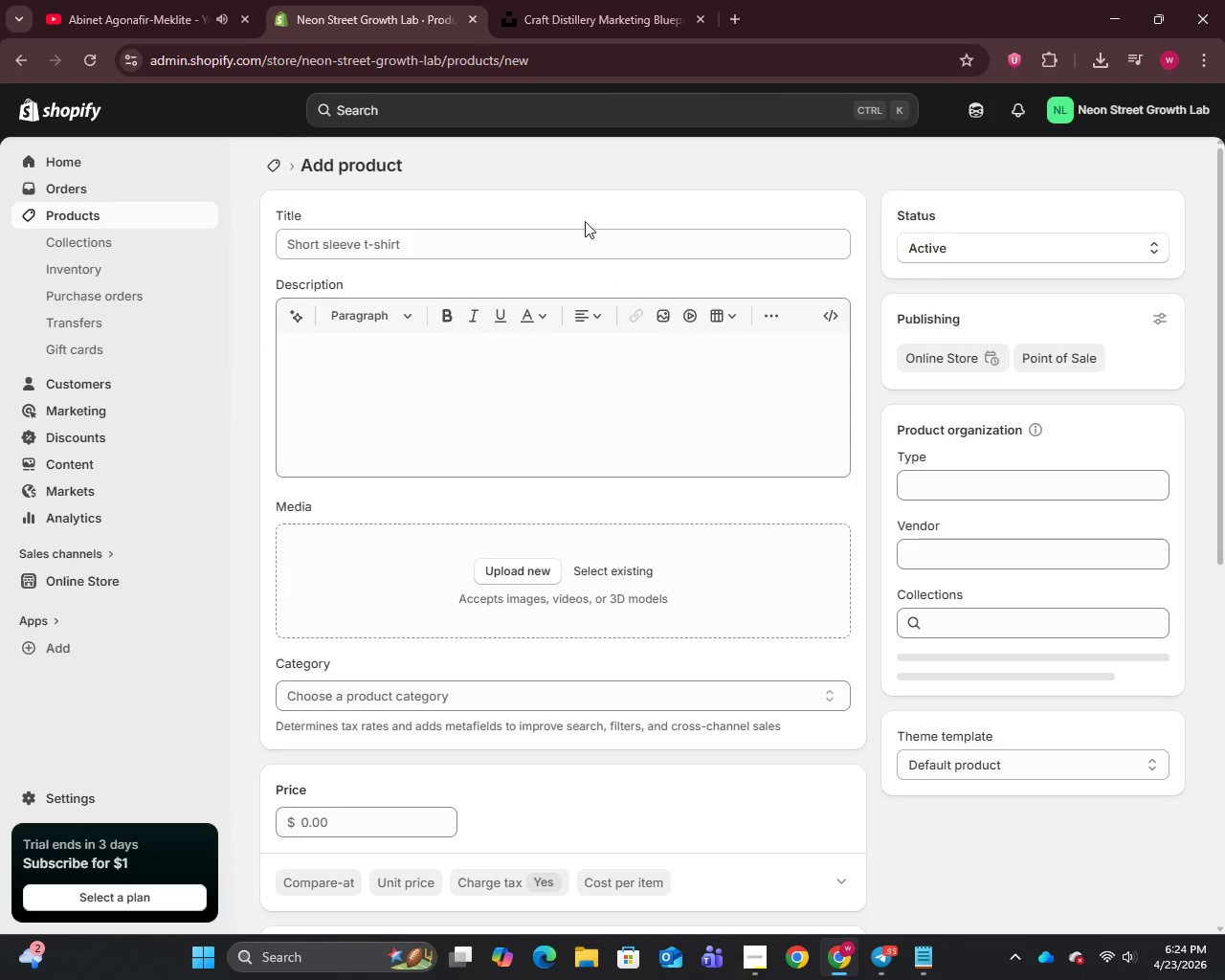 
left_click([376, 243])
 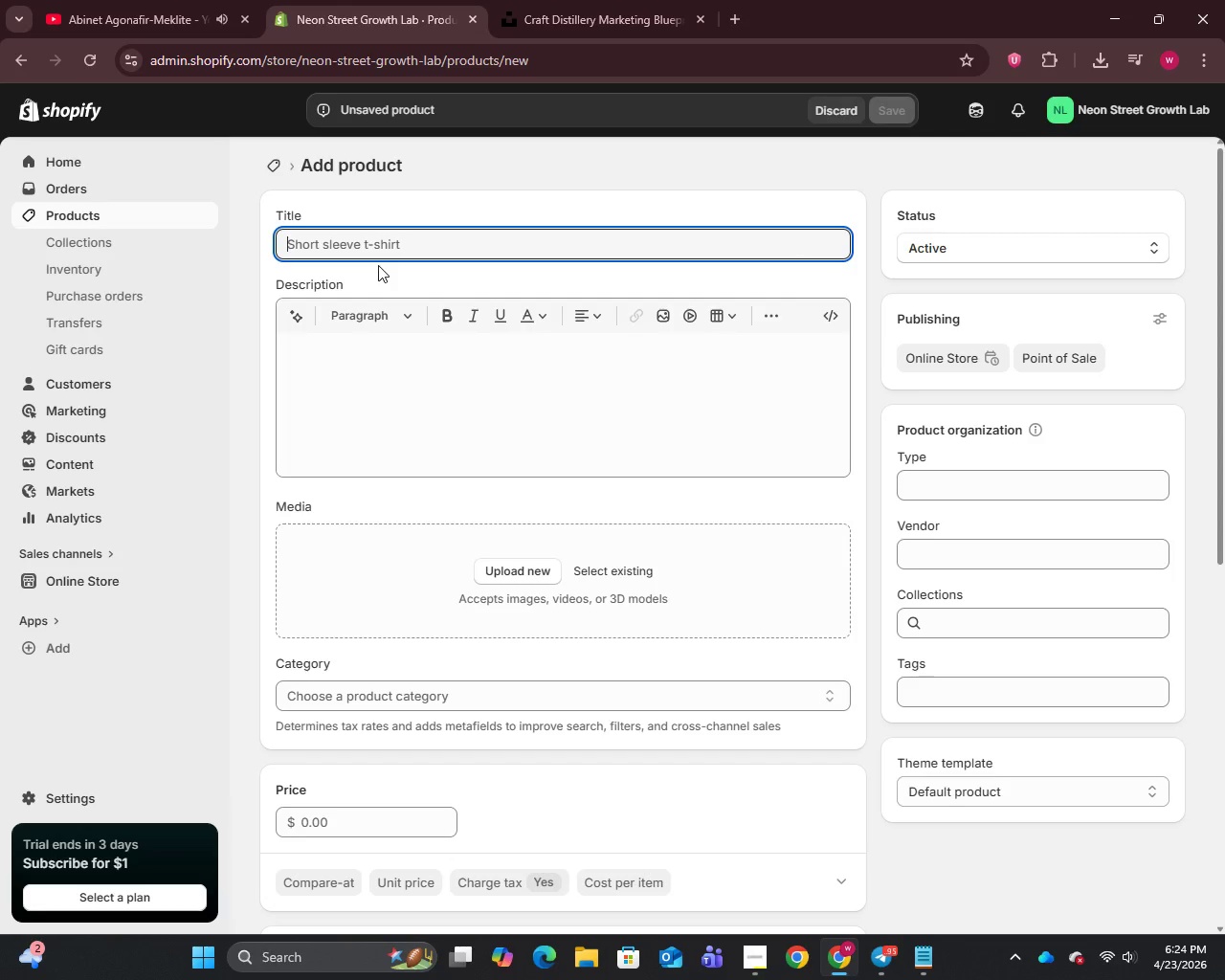 
wait(7.03)
 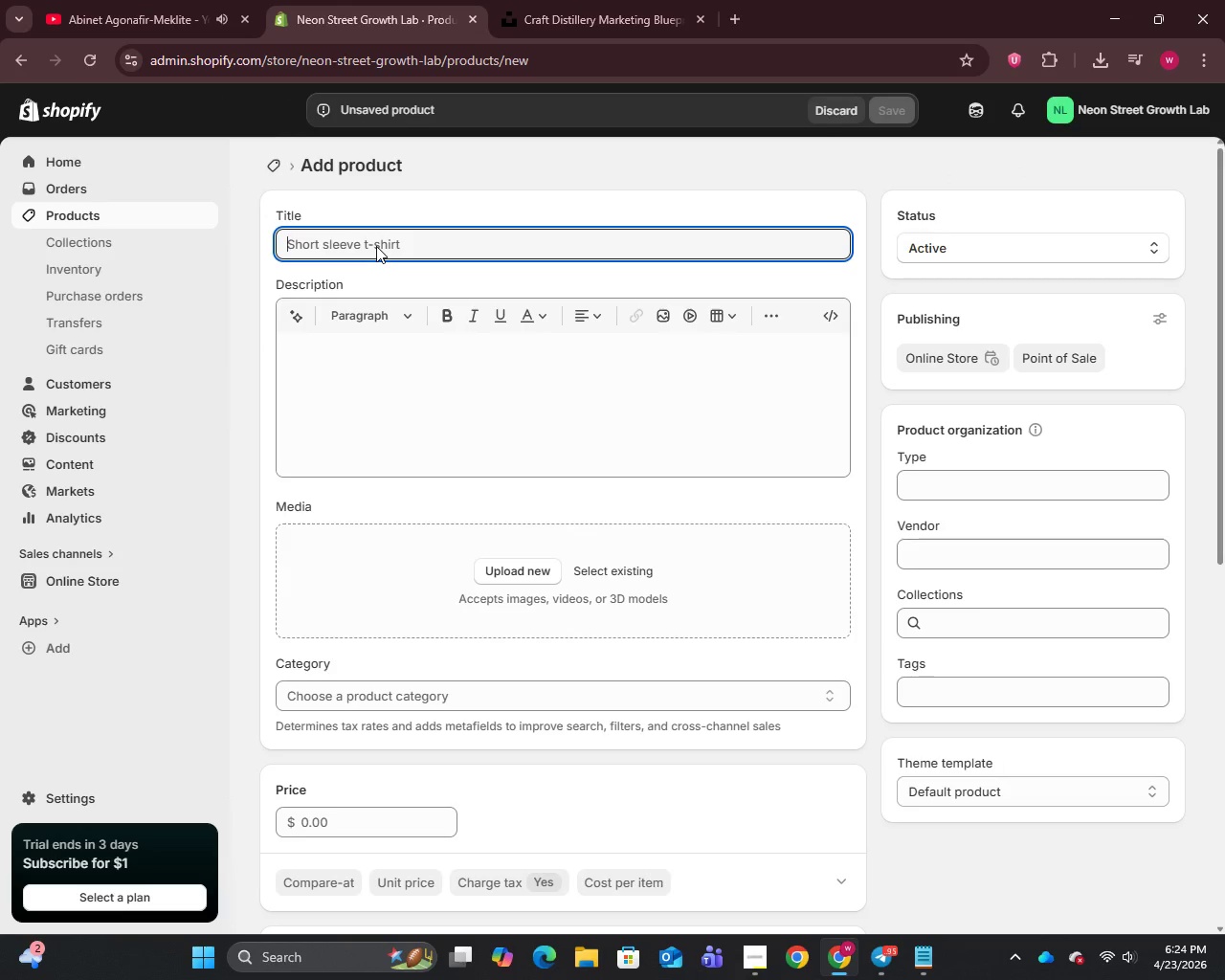 
type(Craft Spirits Social Media Blueprint)
 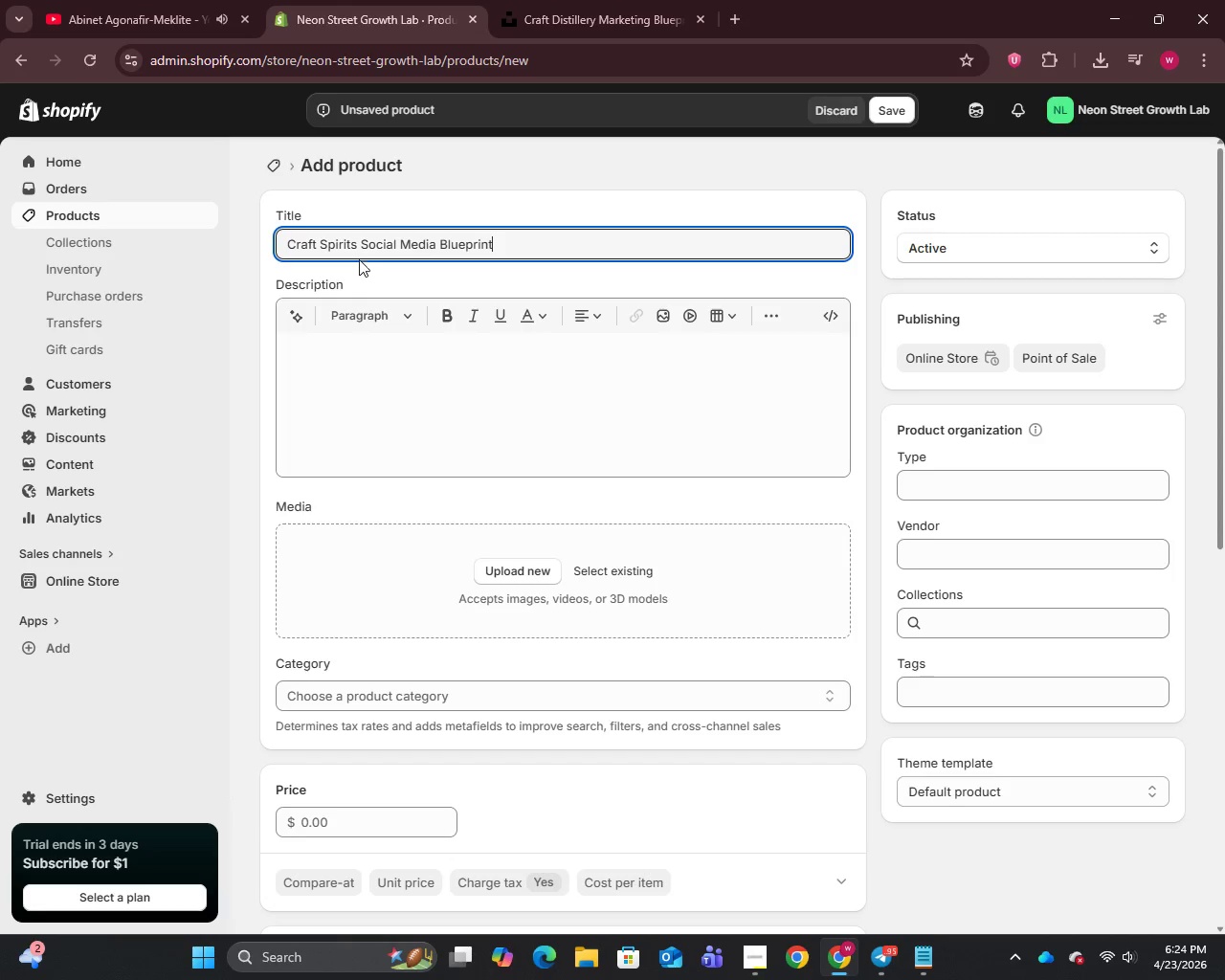 
left_click([367, 387])
 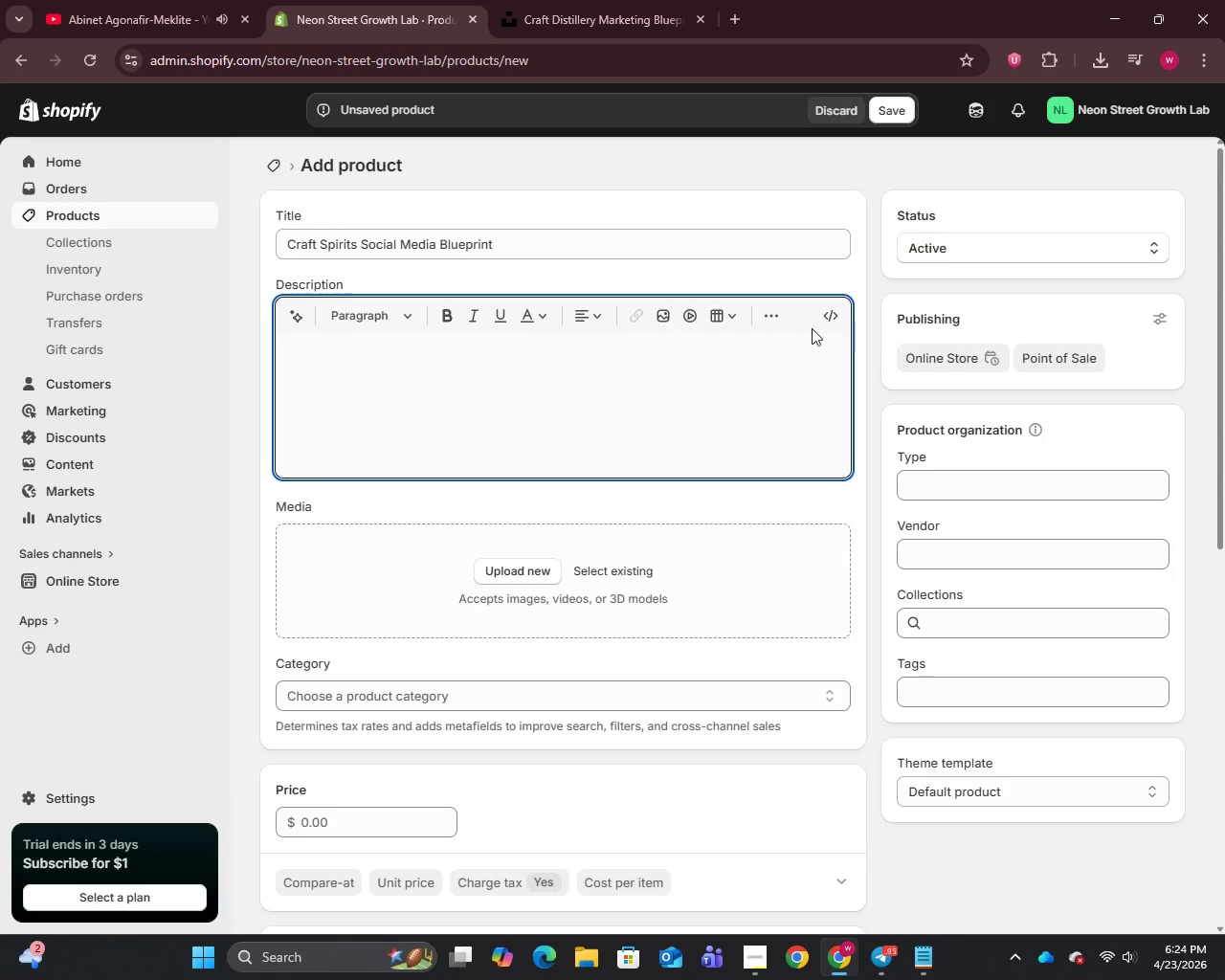 
left_click([828, 323])
 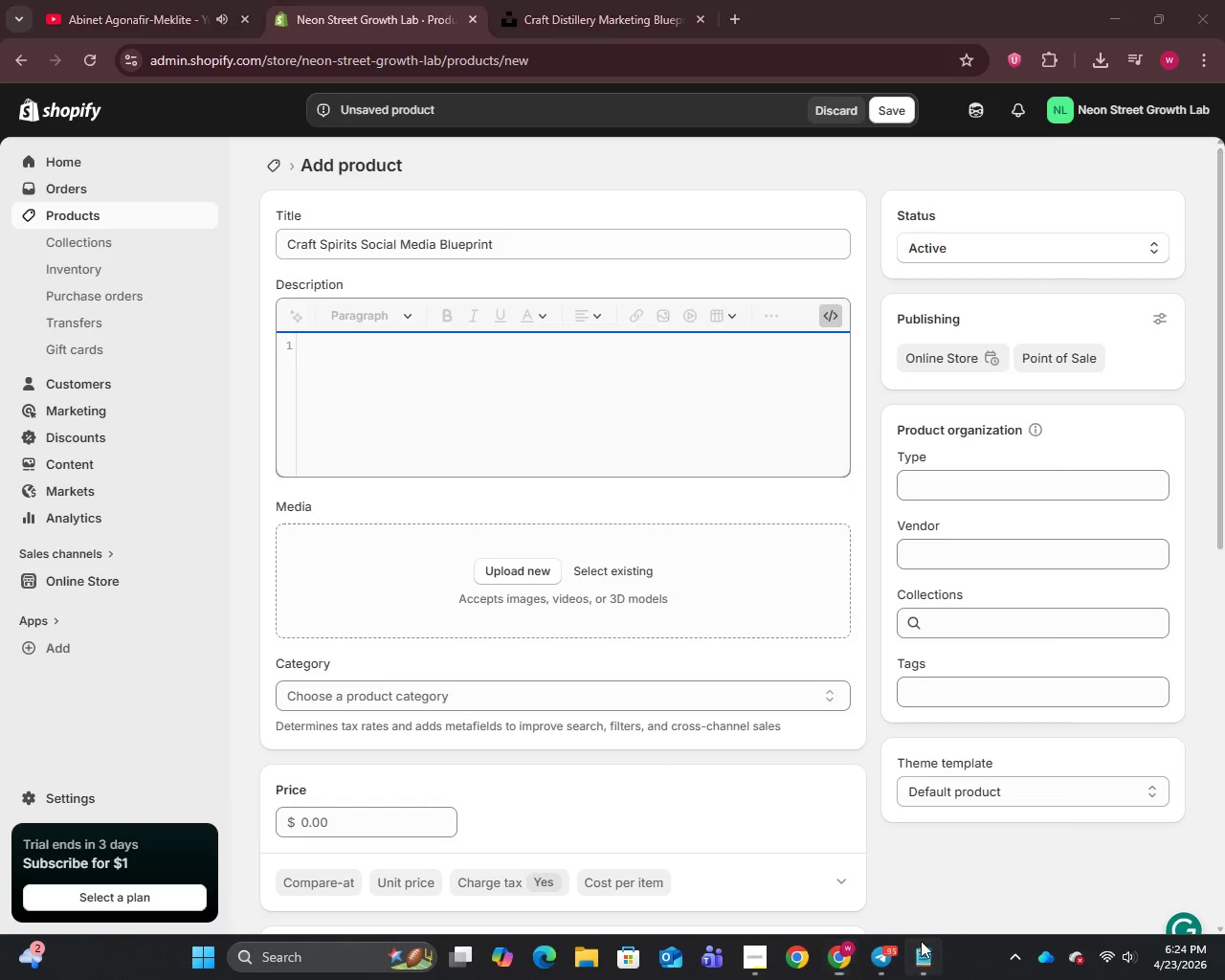 
scroll: coordinate [328, 331], scroll_direction: down, amount: 8.0
 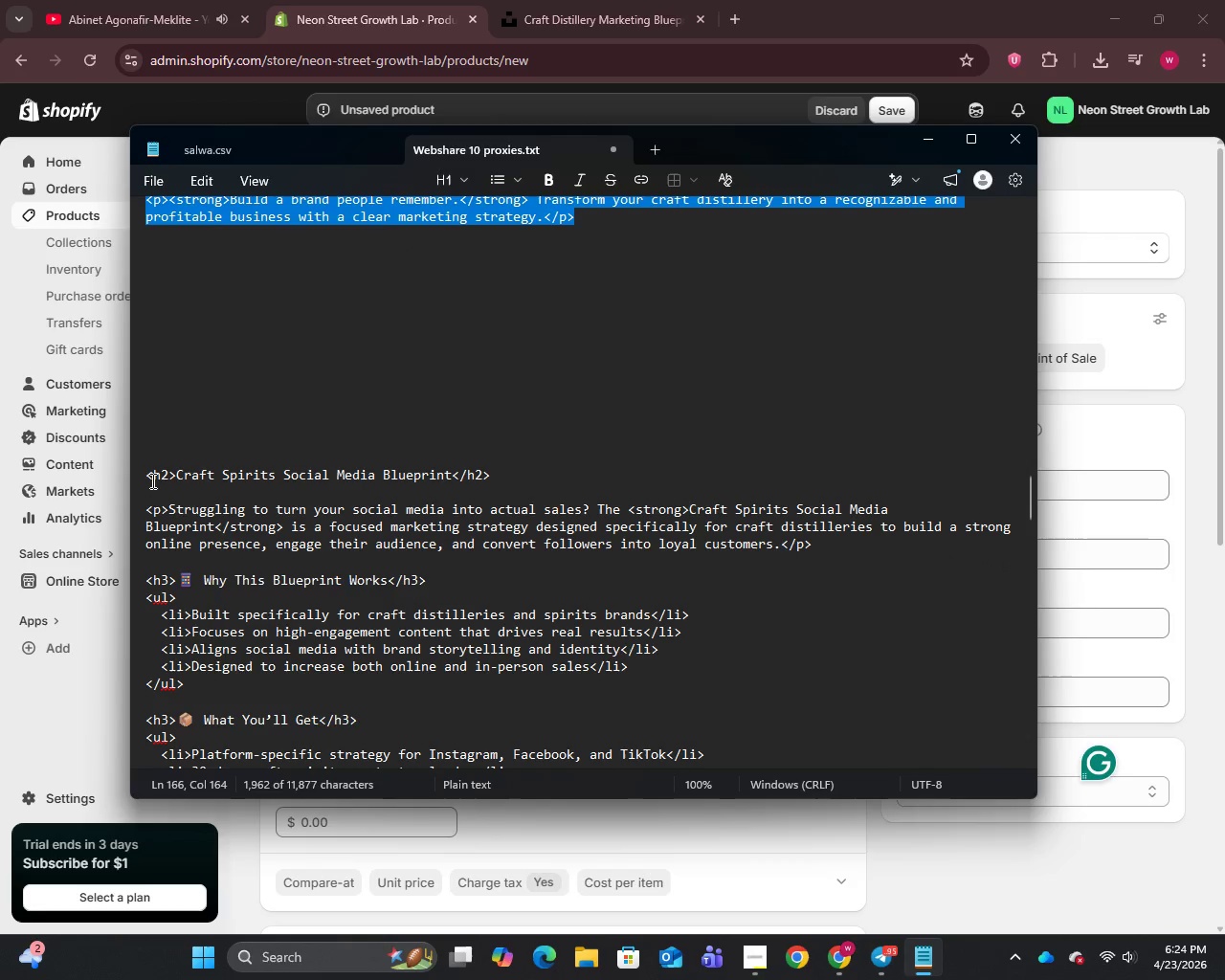 
left_click_drag(start_coordinate=[149, 477], to_coordinate=[431, 733])
 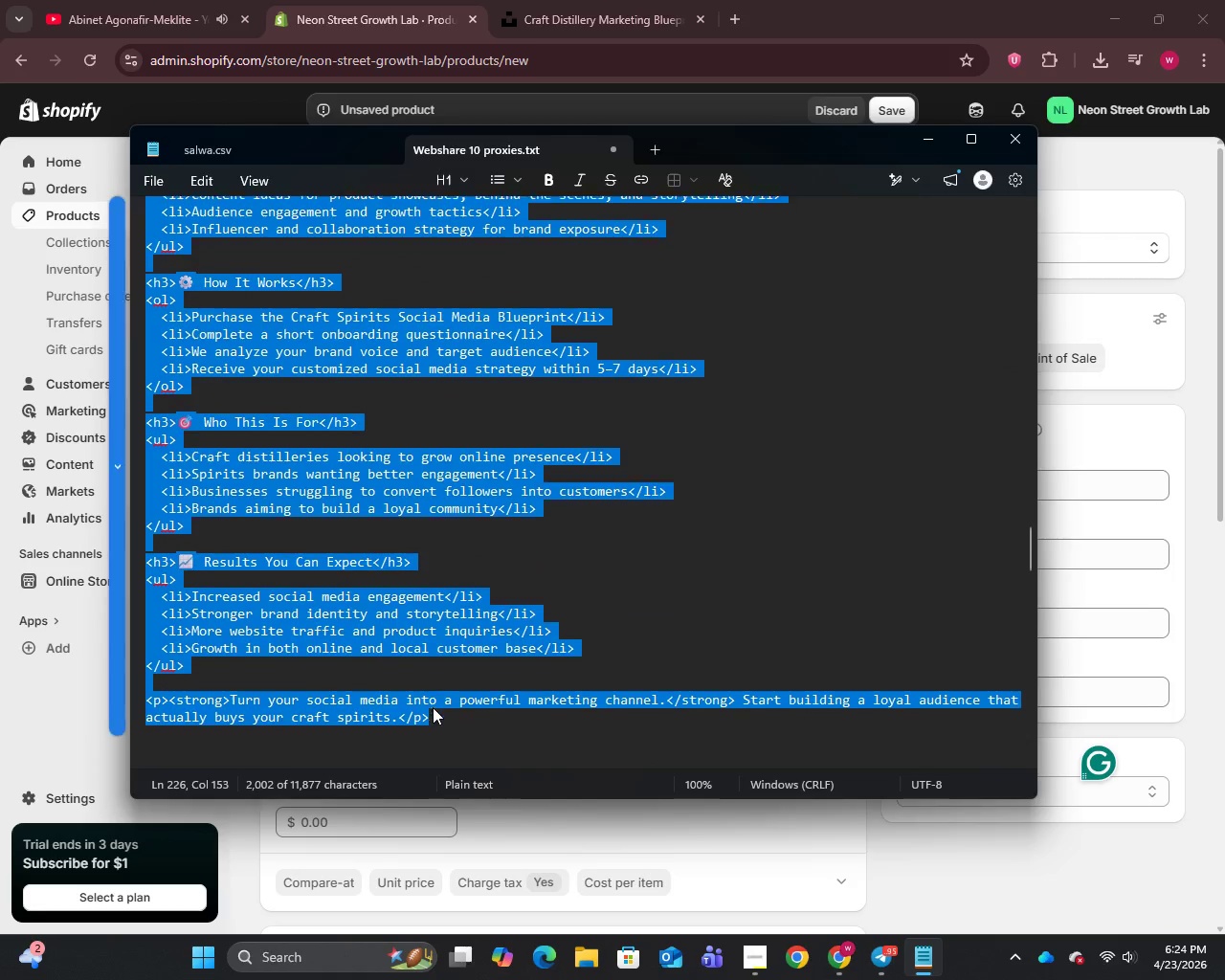 
scroll: coordinate [433, 707], scroll_direction: down, amount: 3.0
 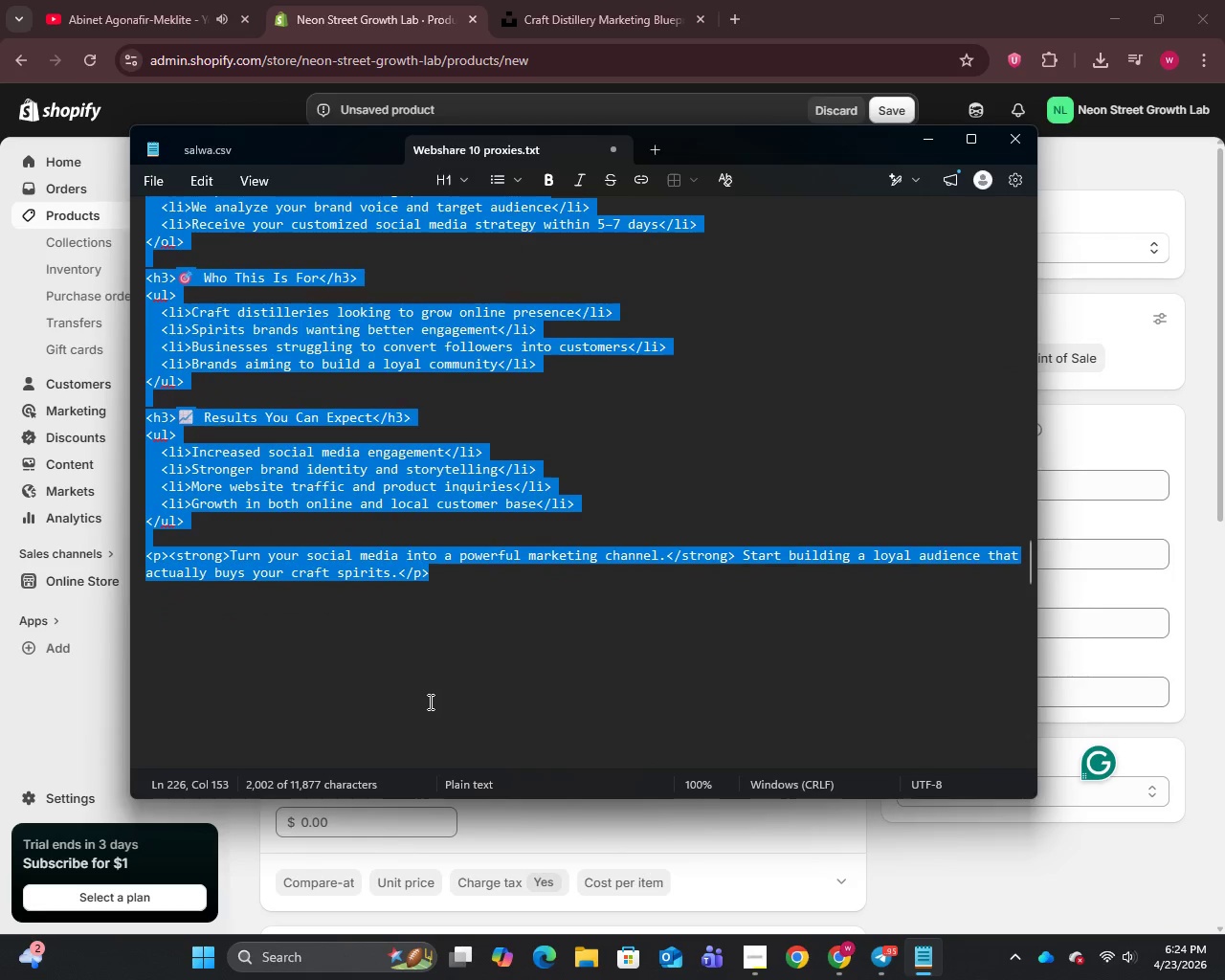 
key(Control+C)
 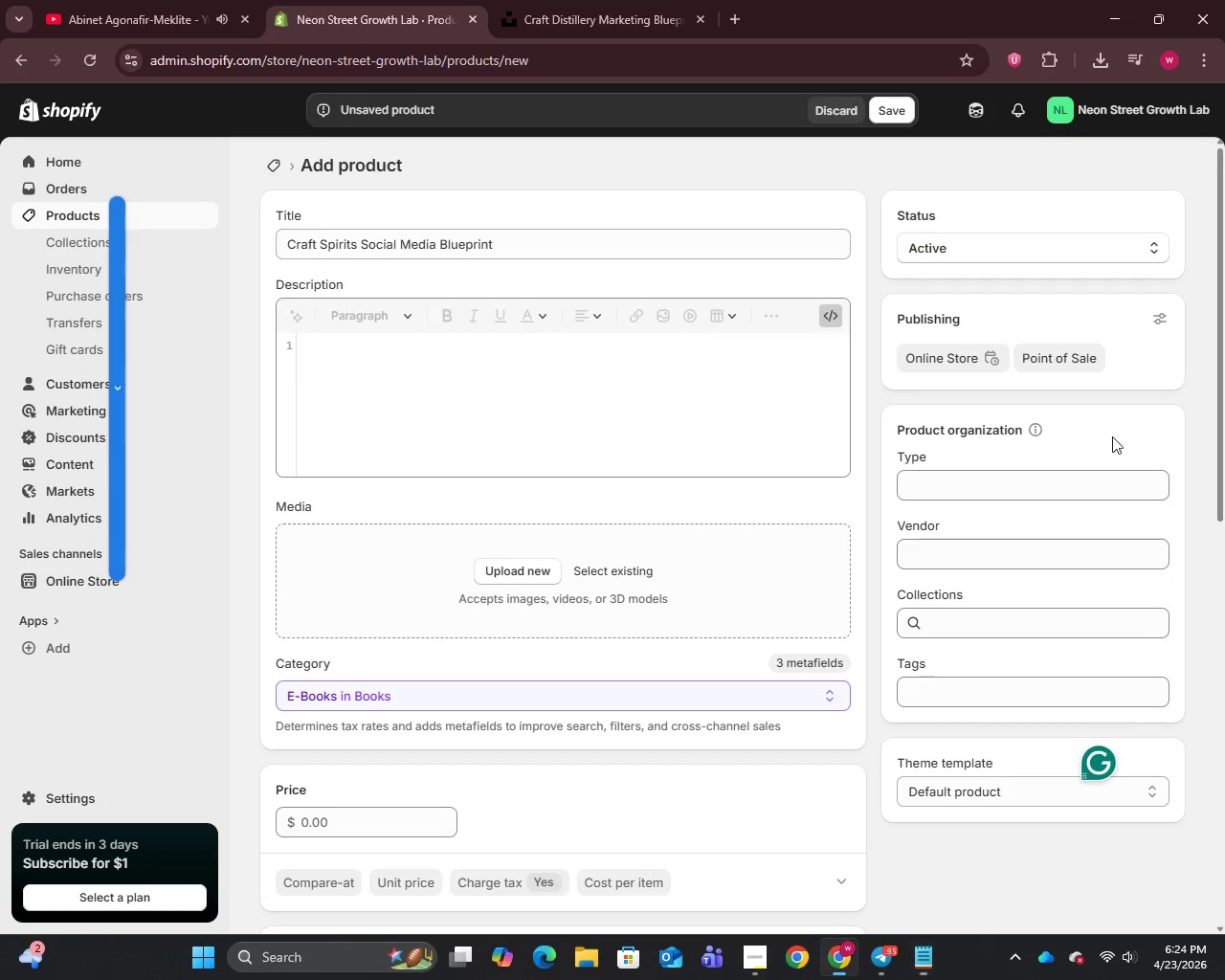 
double_click([643, 387])
 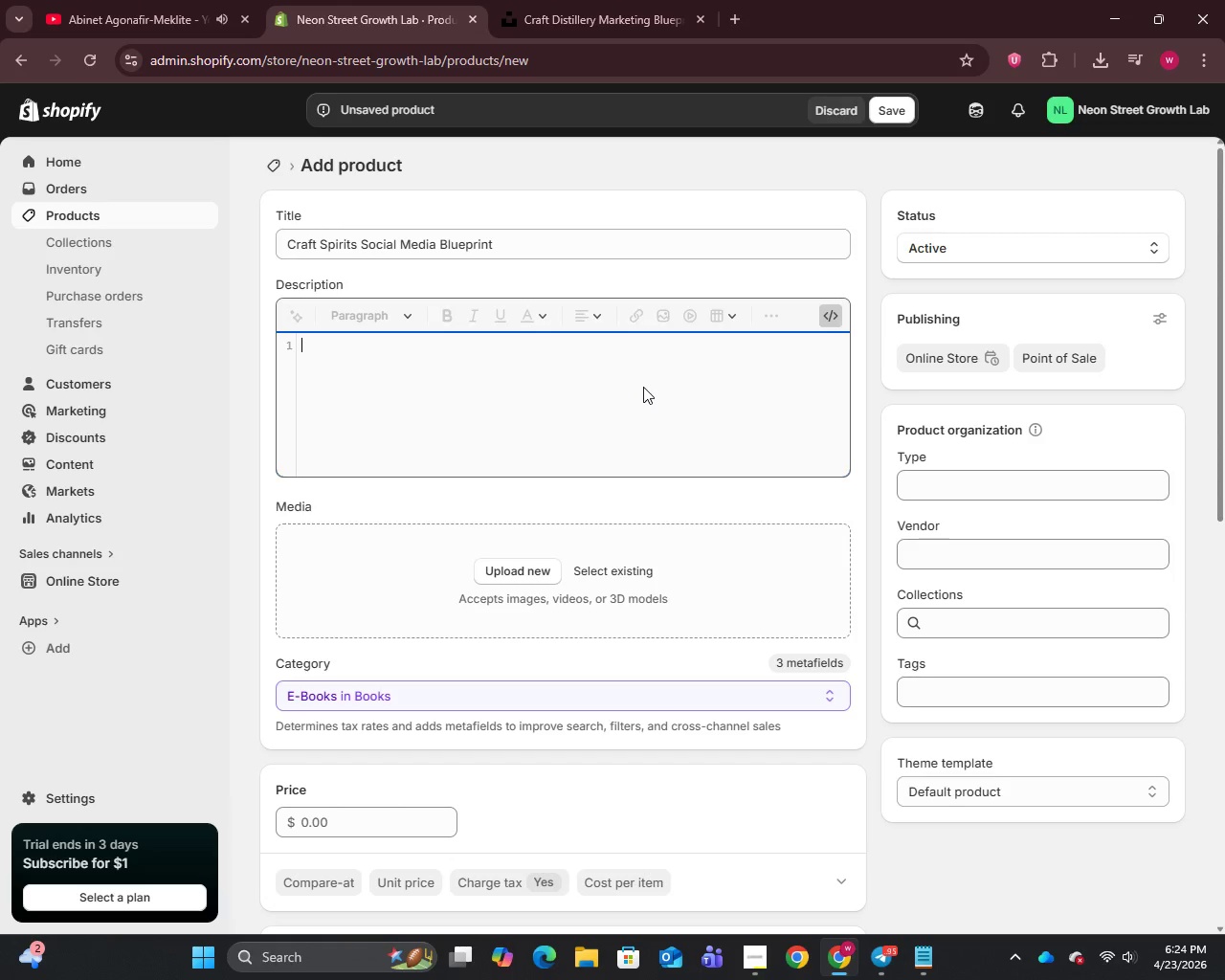 
key(Control+V)
 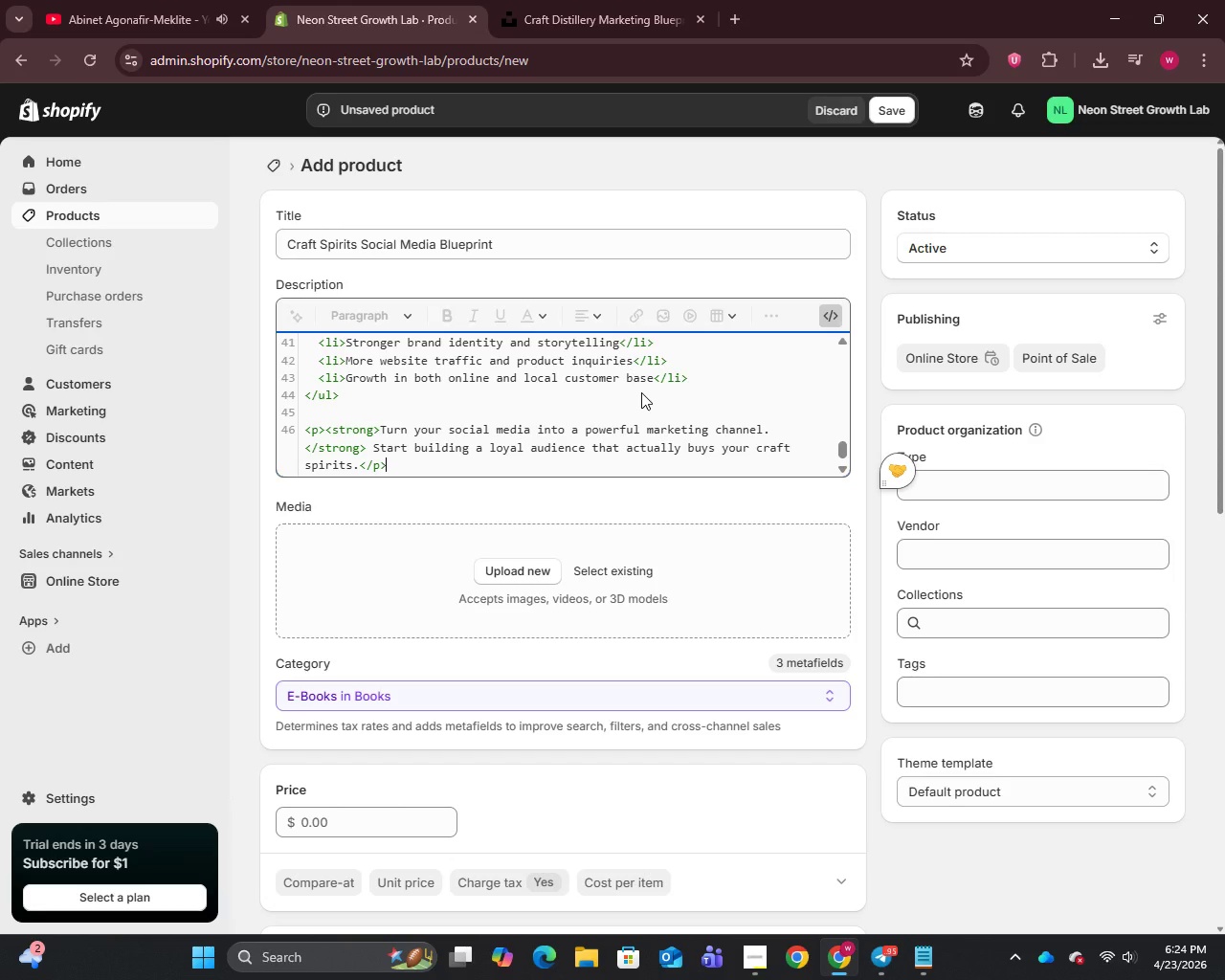 
wait(5.56)
 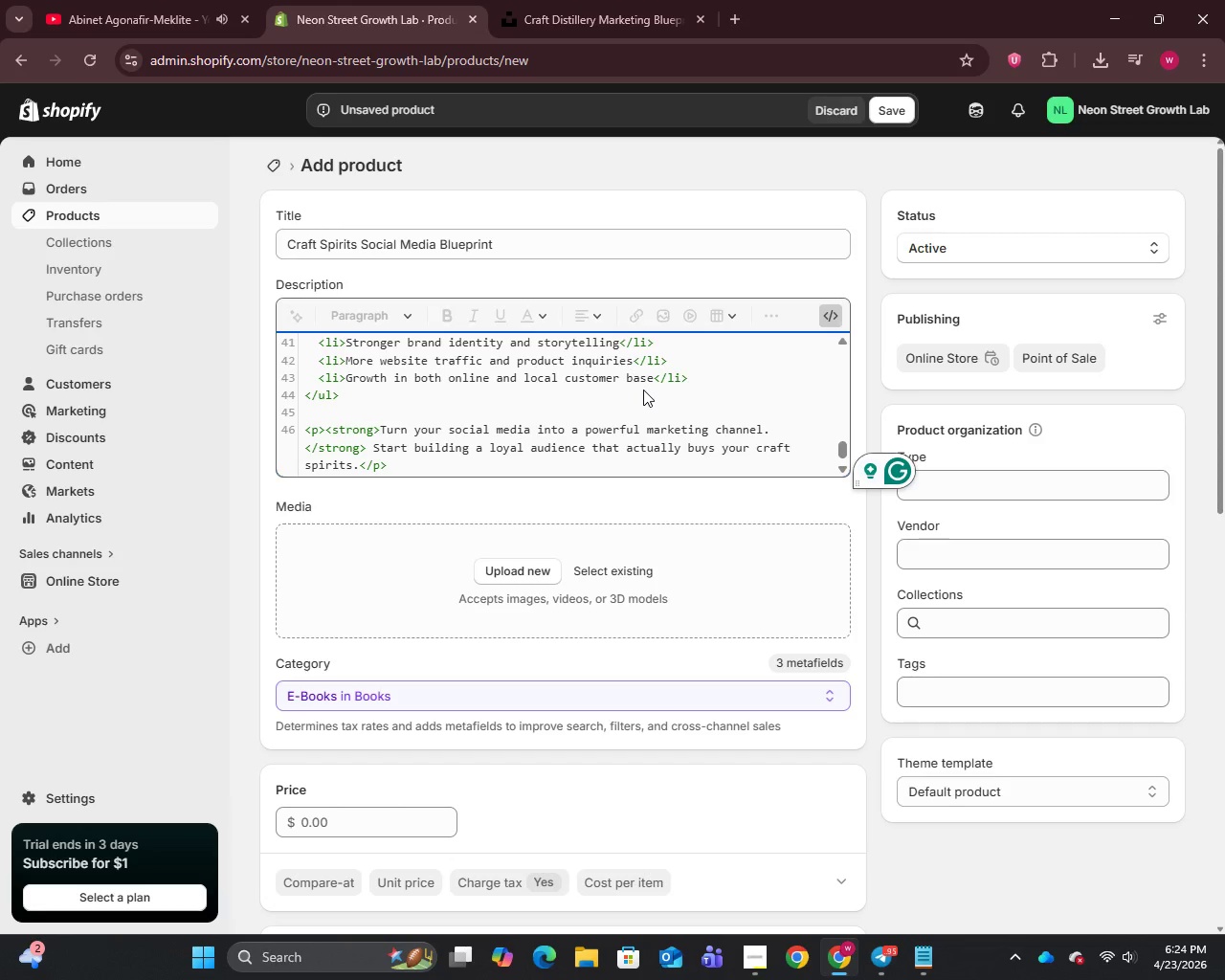 
scroll: coordinate [738, 618], scroll_direction: down, amount: 23.0
 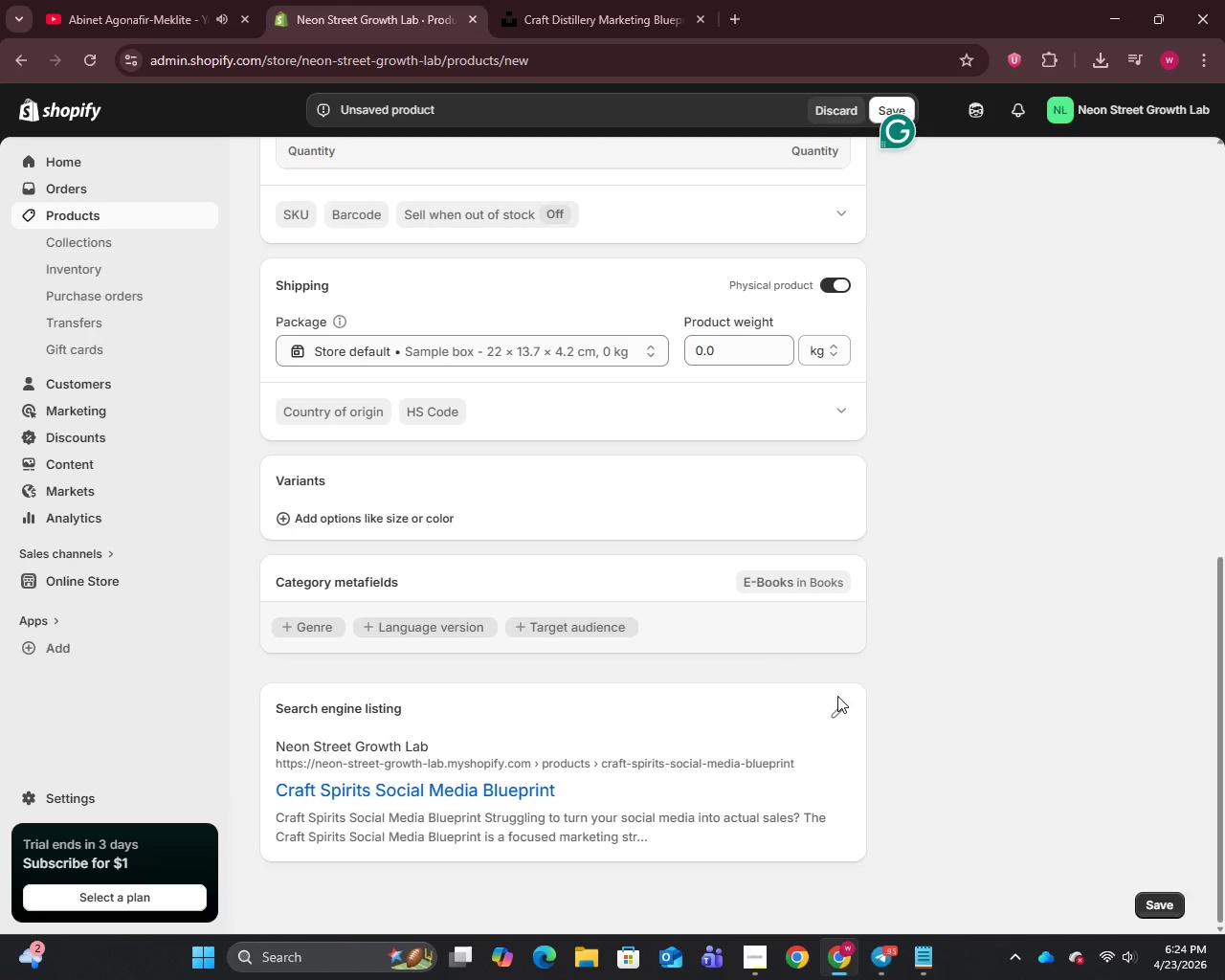 
left_click([837, 713])
 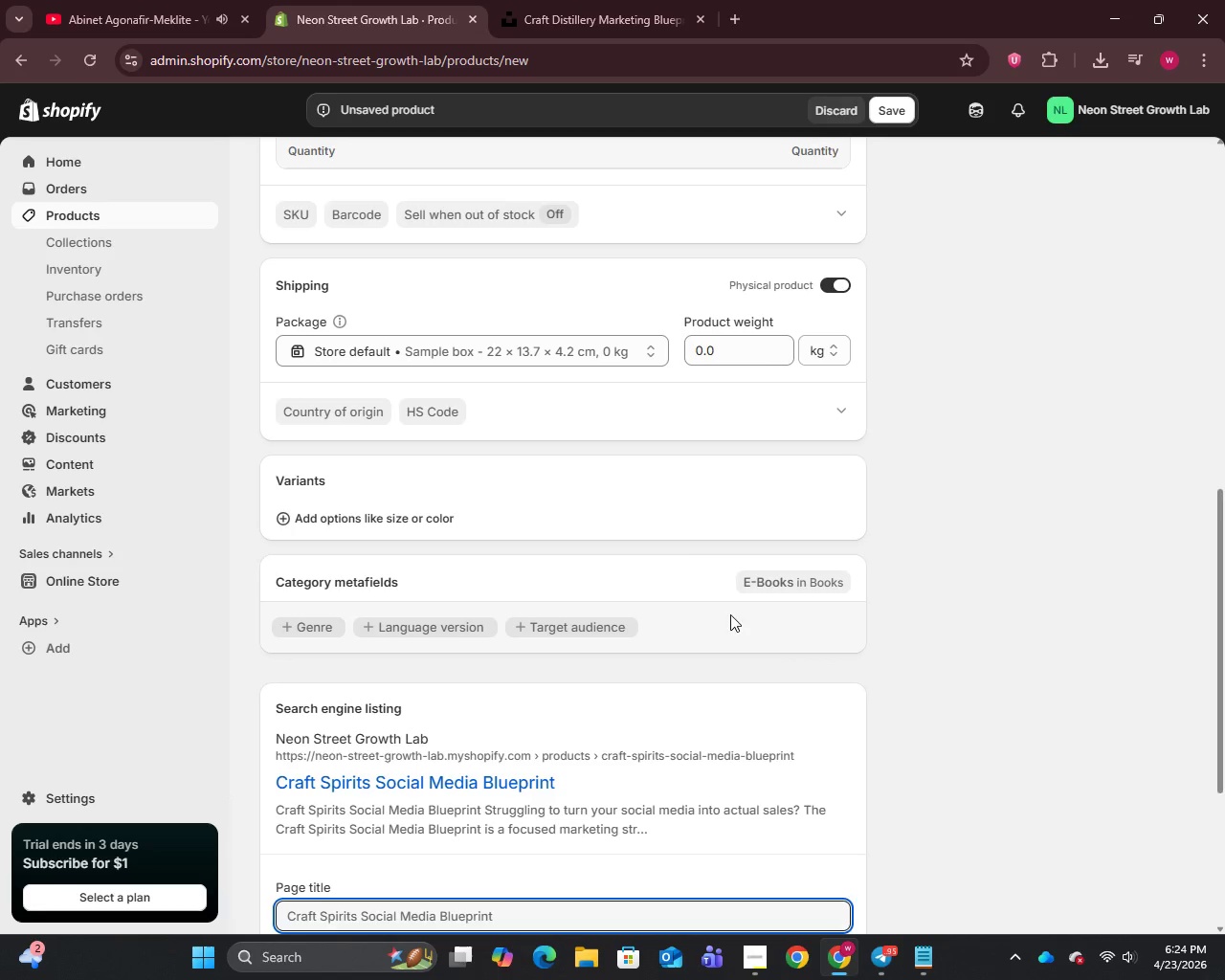 
scroll: coordinate [679, 557], scroll_direction: down, amount: 5.0
 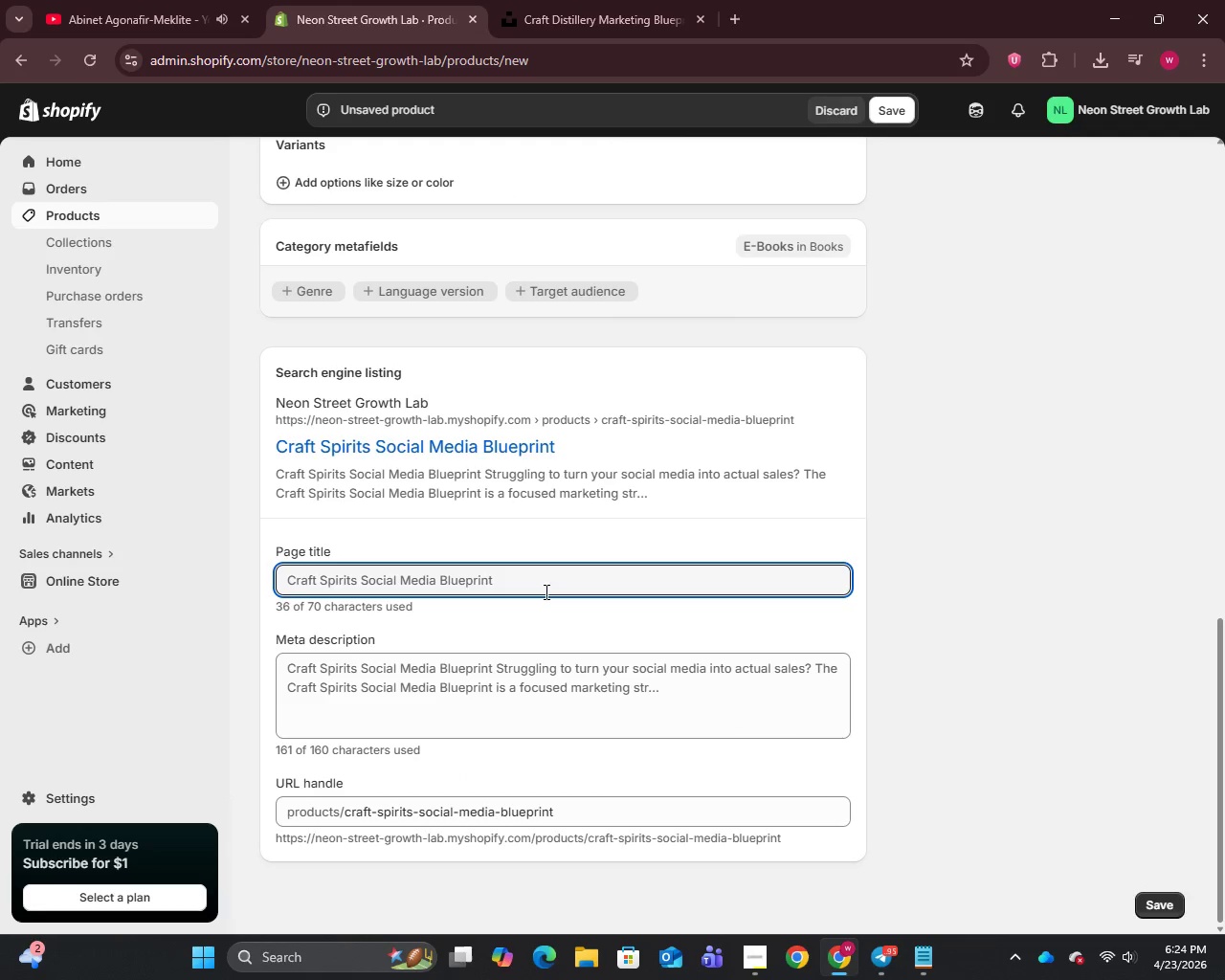 
left_click([539, 578])
 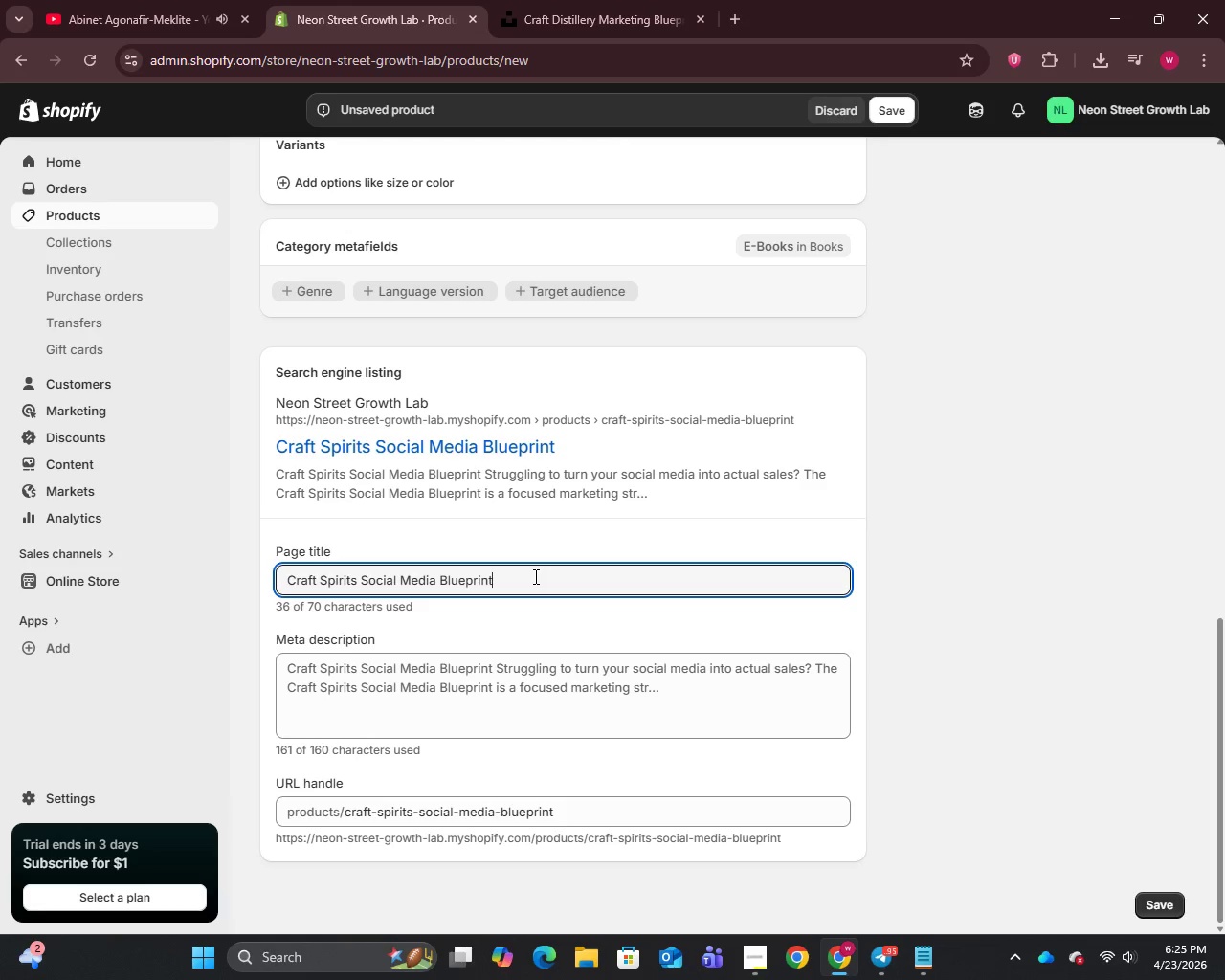 
wait(7.23)
 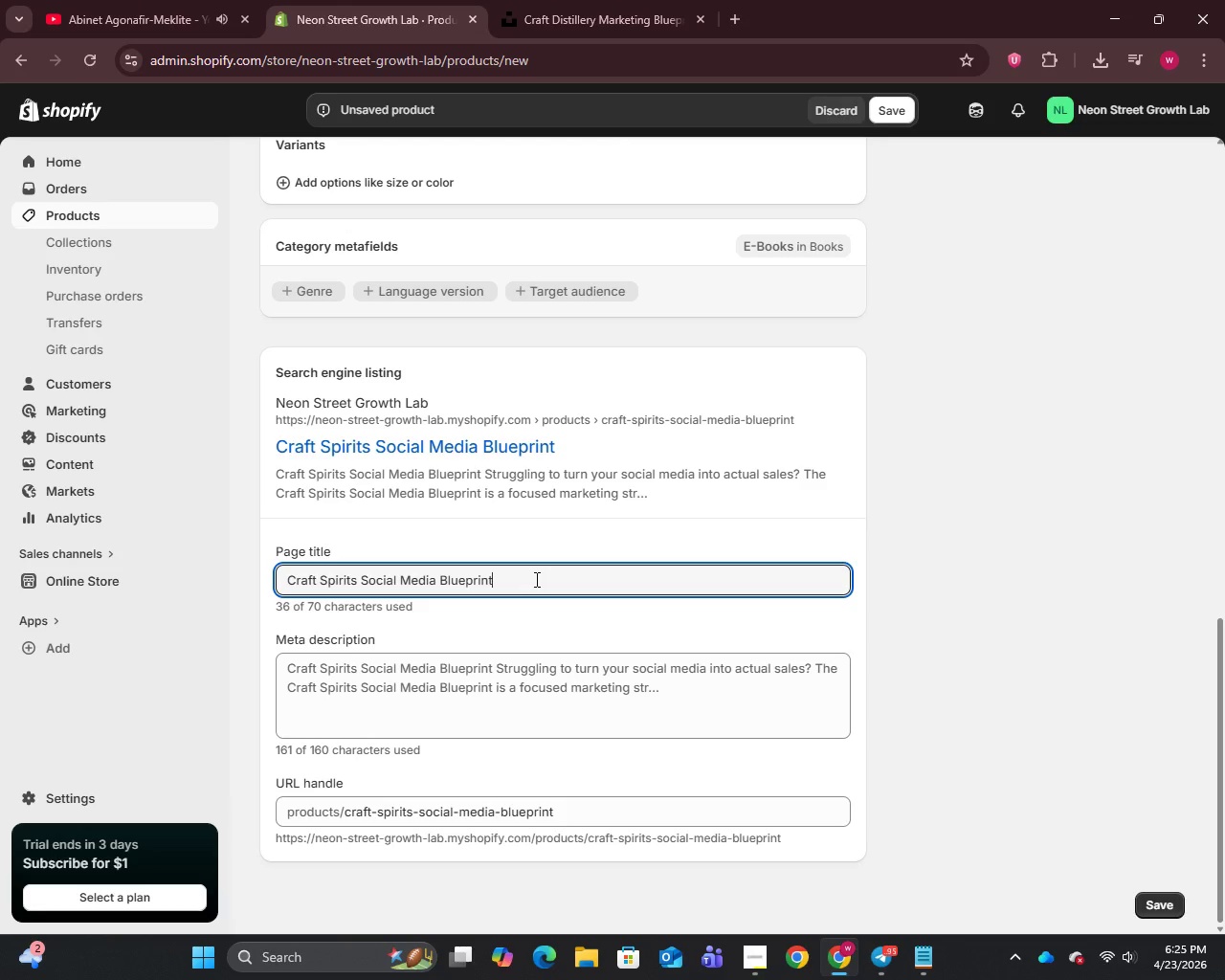 
left_click([438, 581])
 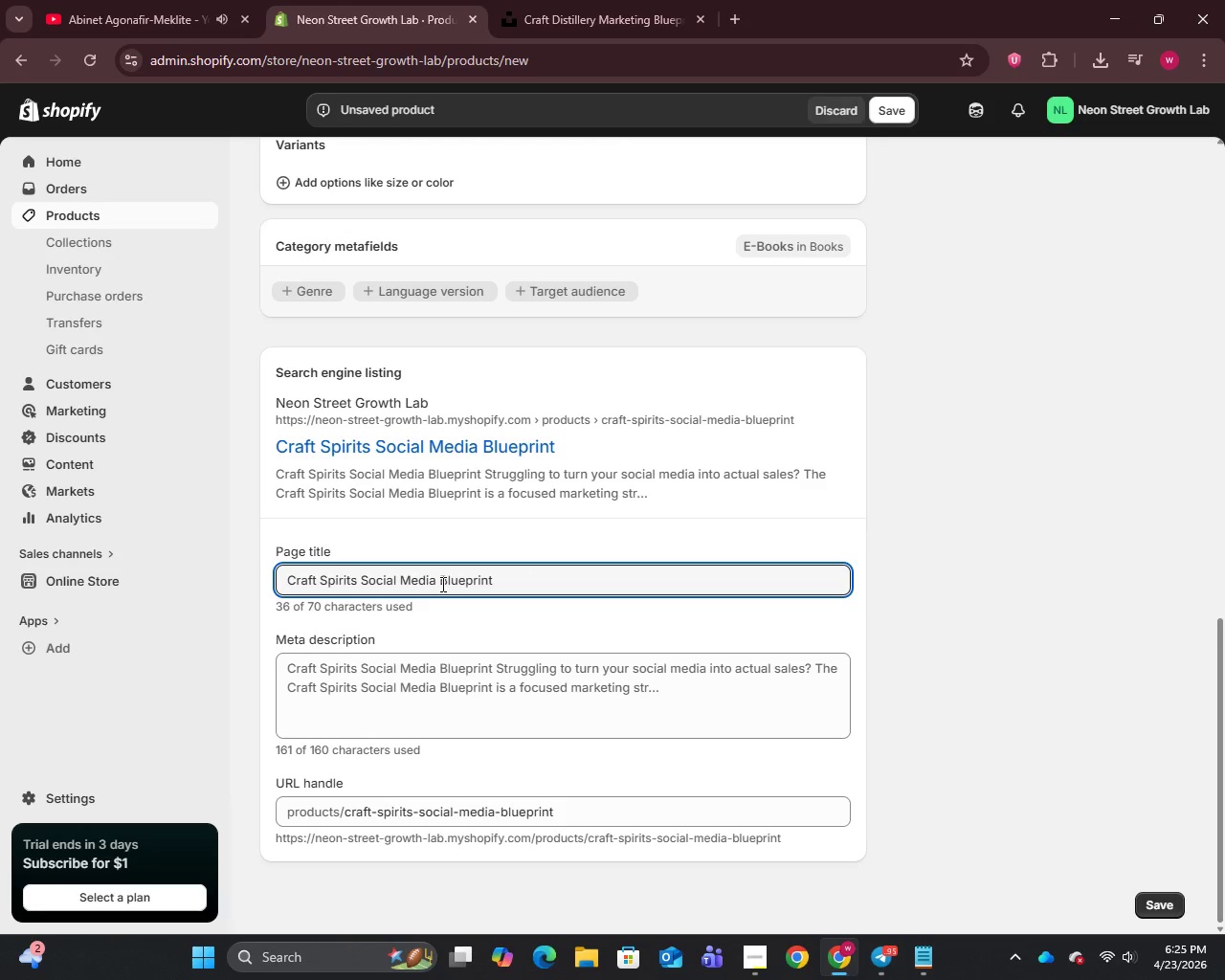 
type(Marketing )
 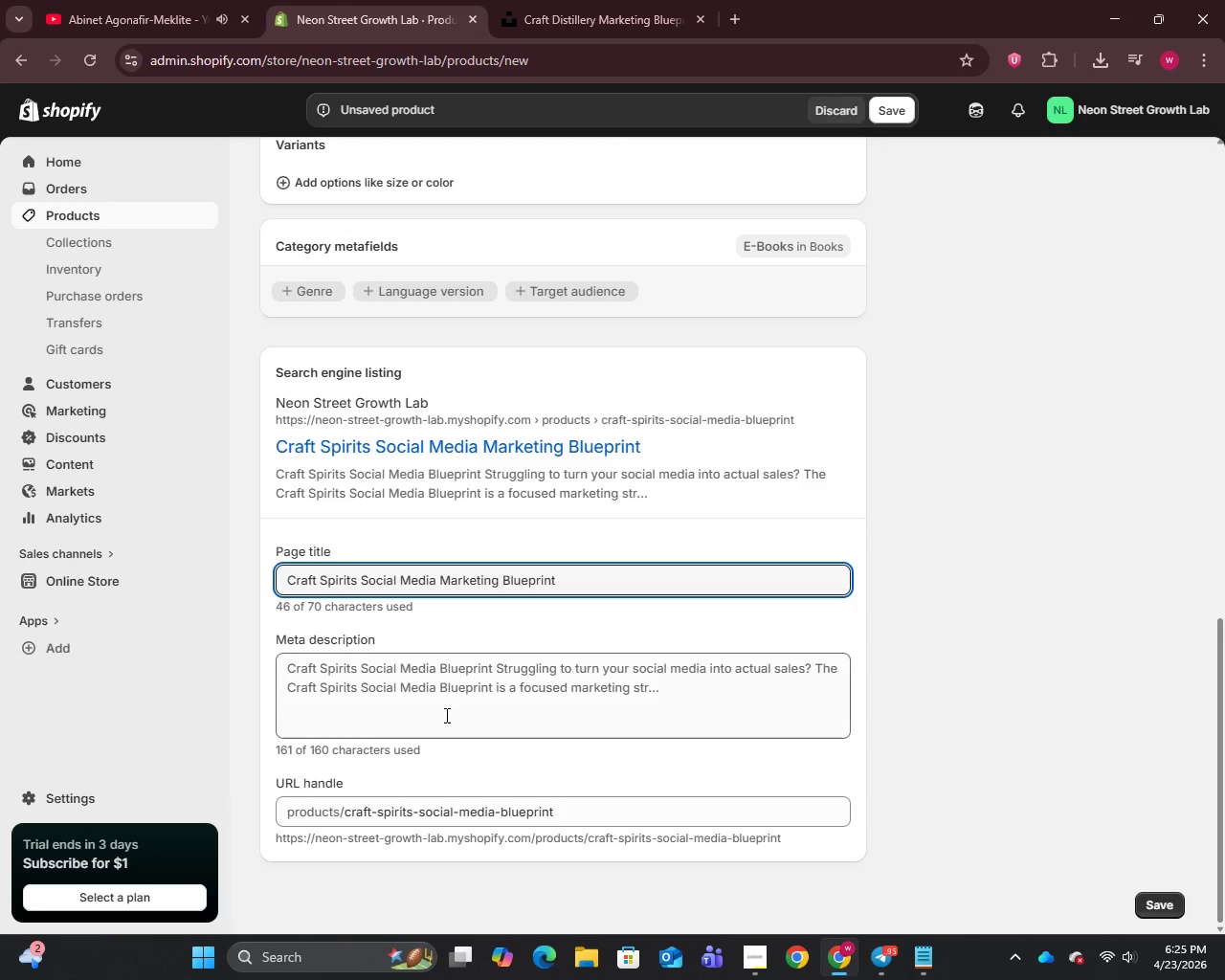 
left_click([440, 712])
 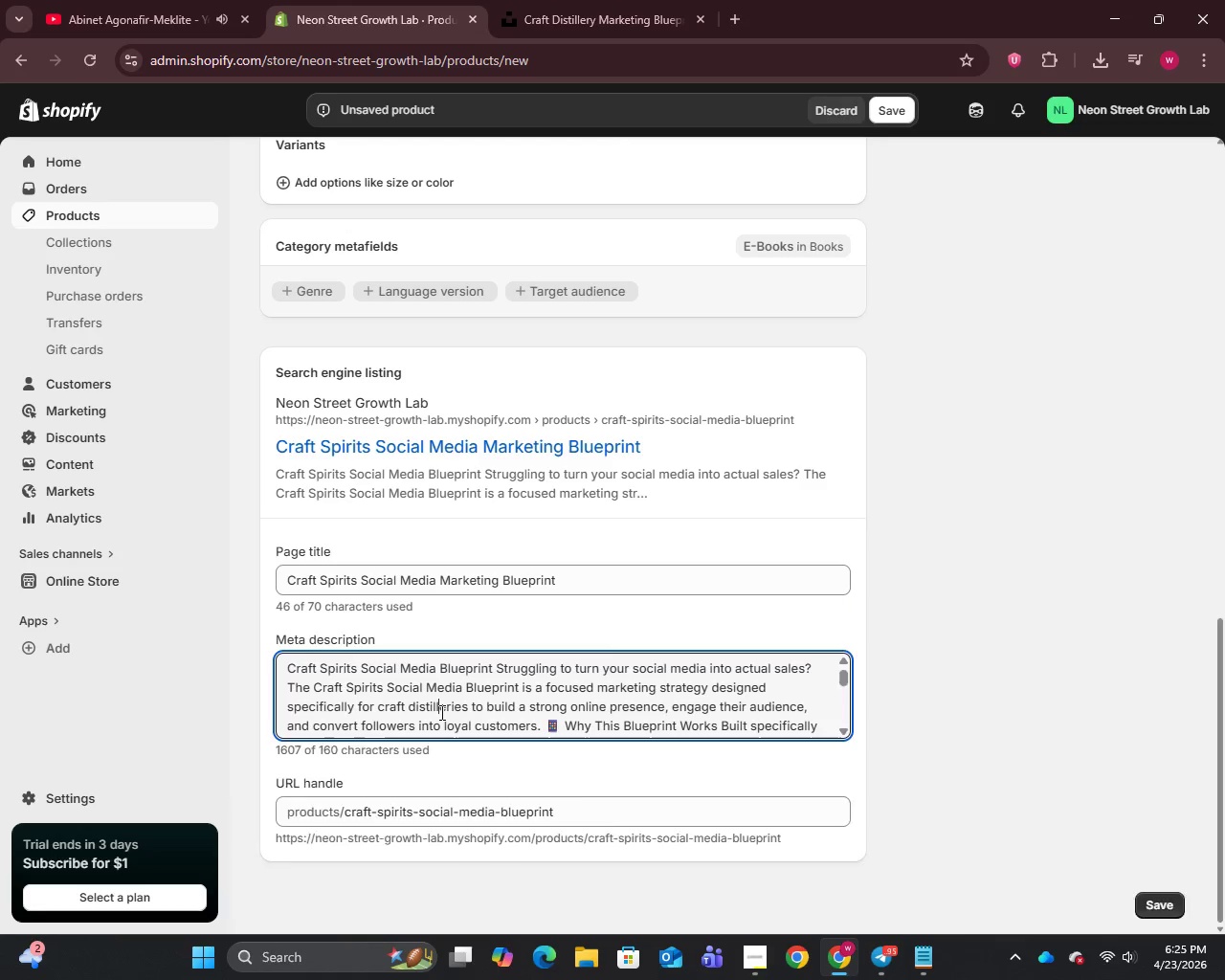 
key(Control+A)
 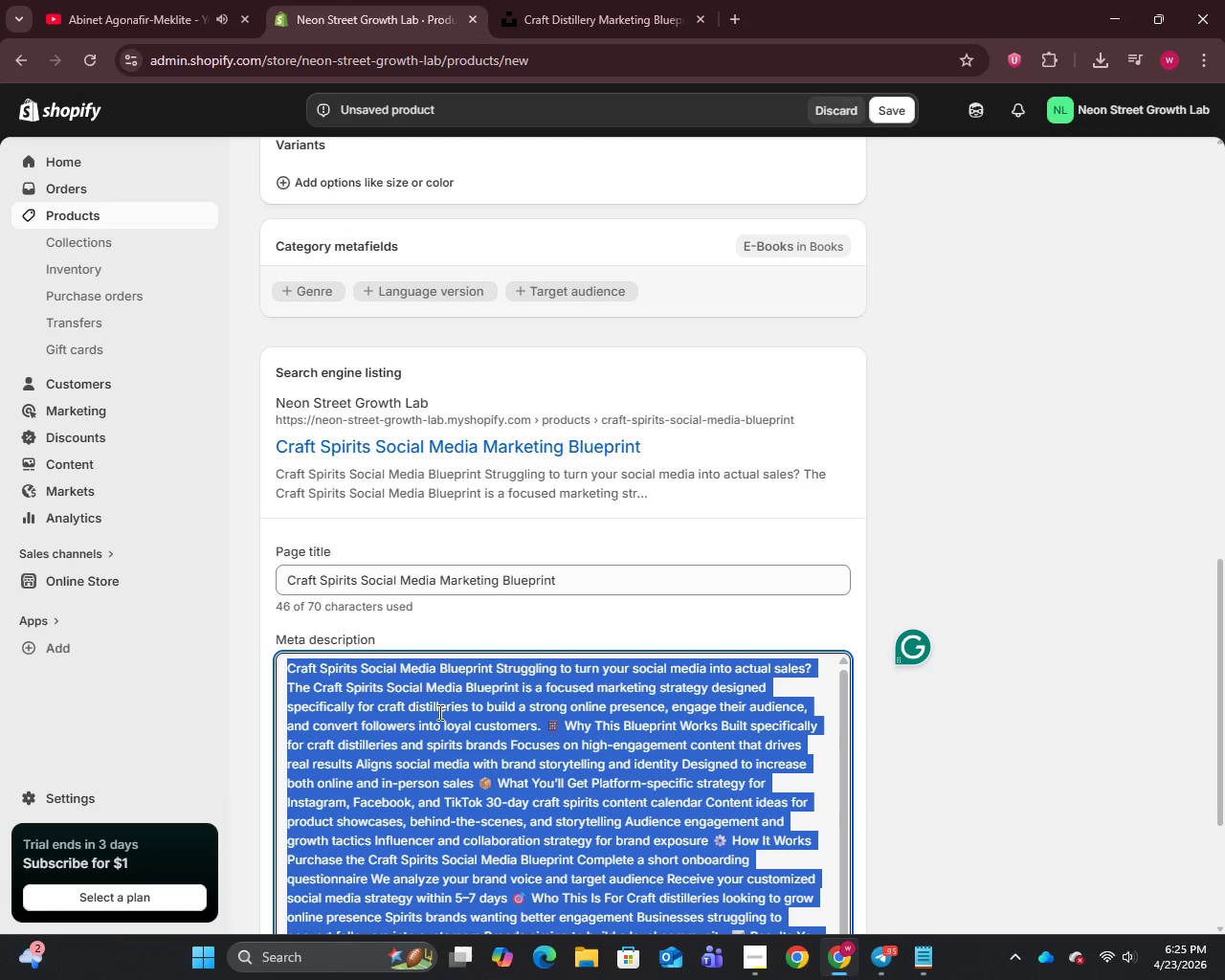 
key(Backspace)
type(Social media strategy for craft distilleries to boost engagement )
key(Backspace)
type(, grow followers, and increase spri)
key(Backspace)
key(Backspace)
type(irits sales online and locally.)
 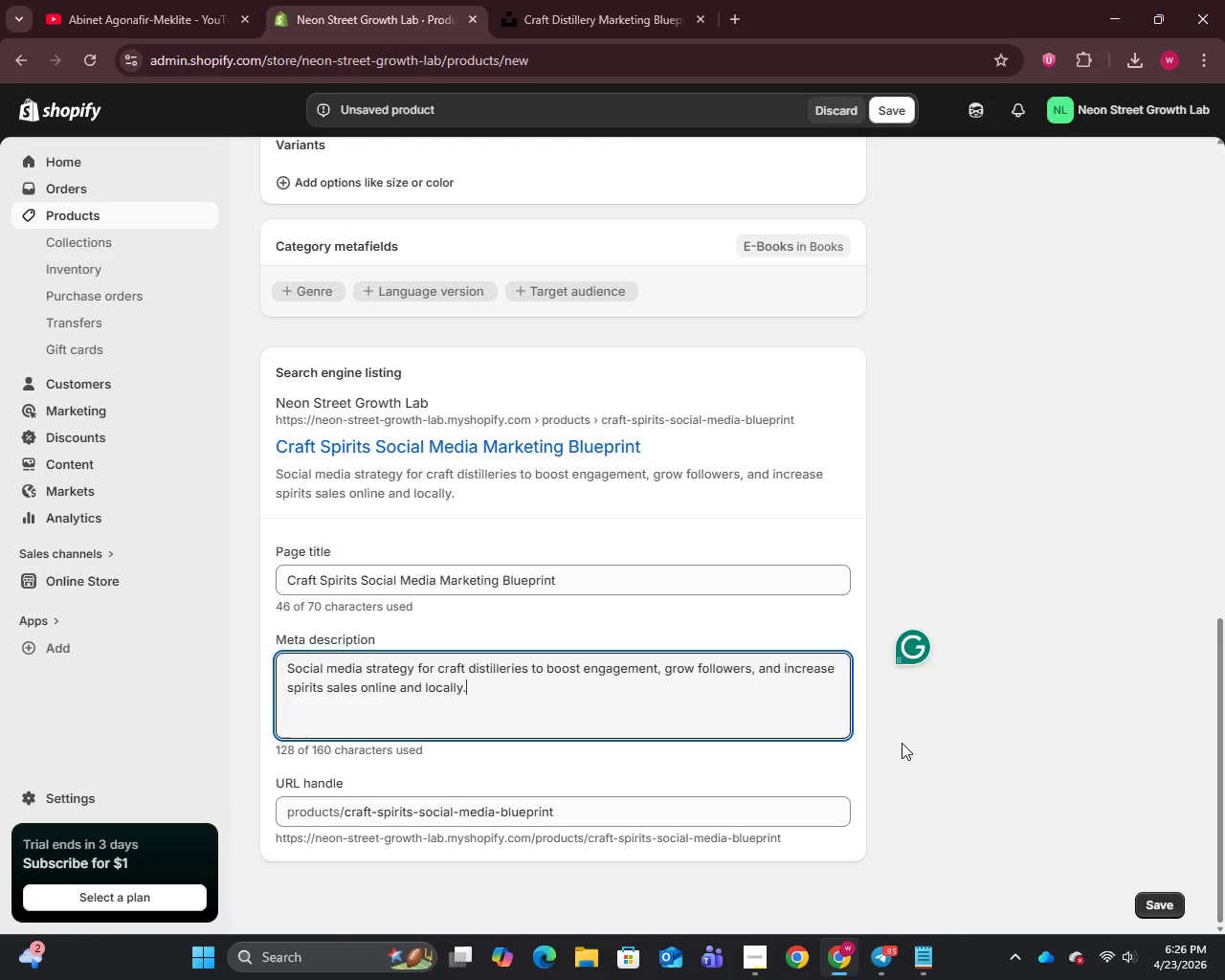 
left_click([122, 0])
 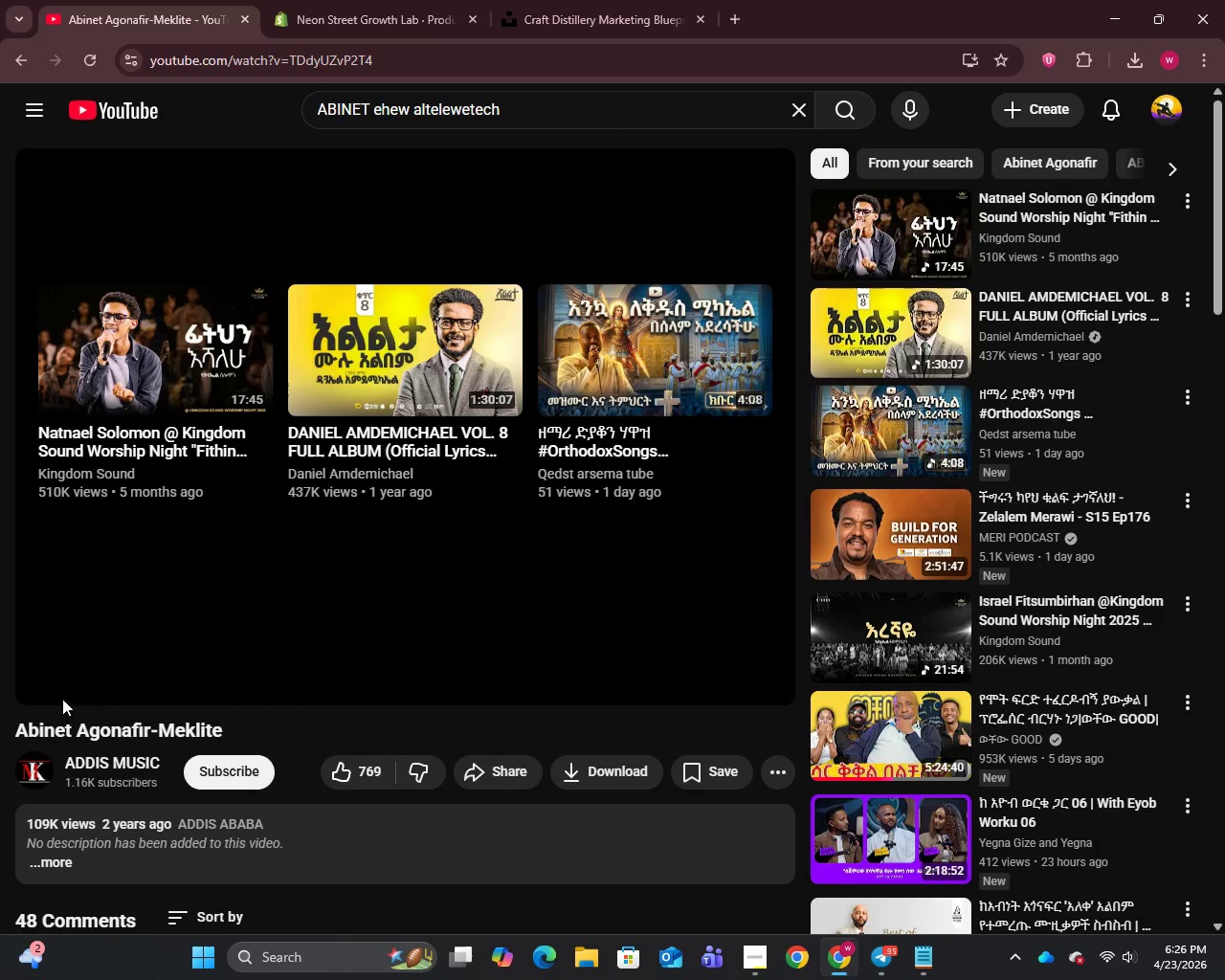 
left_click([48, 677])
 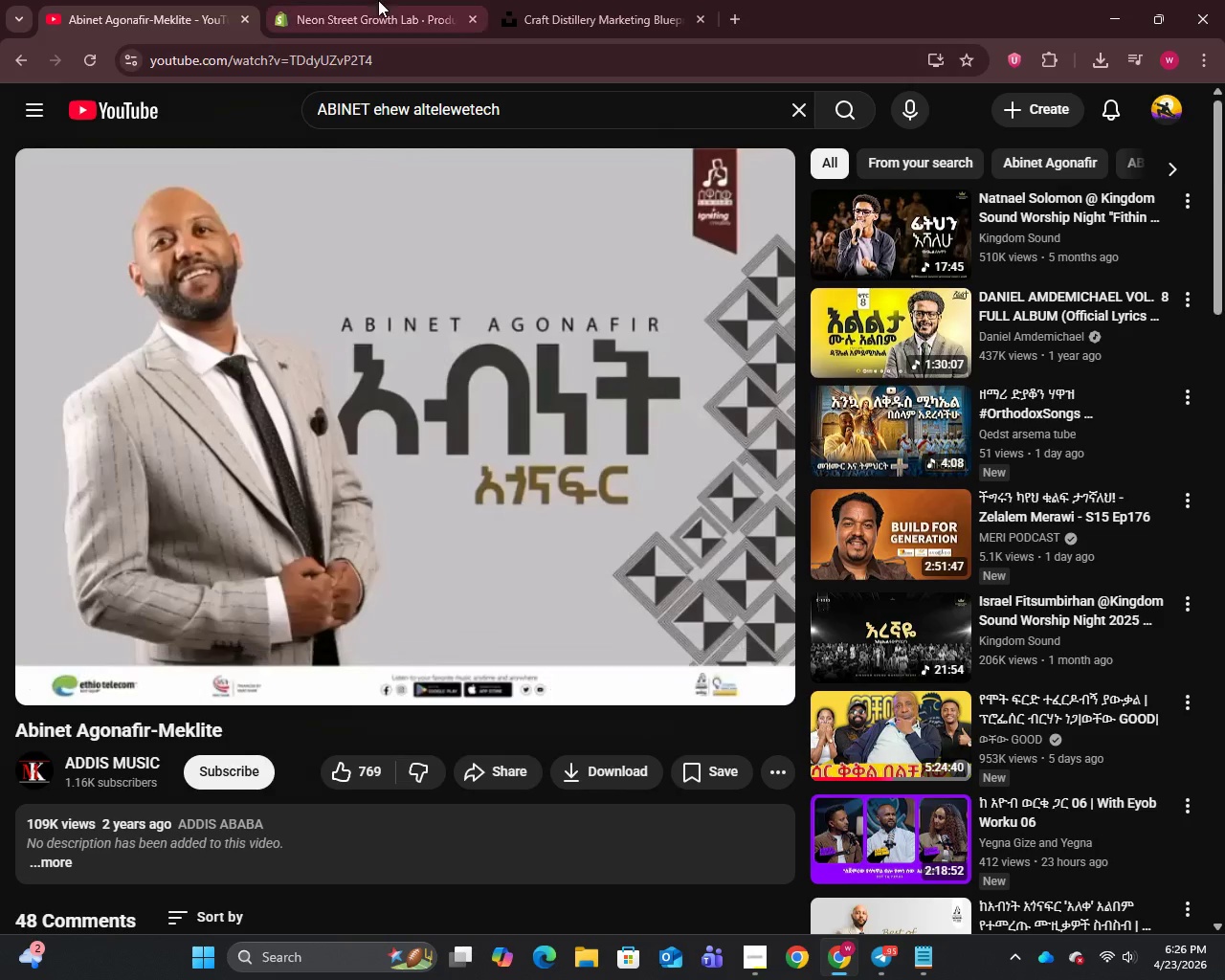 
left_click([378, 0])
 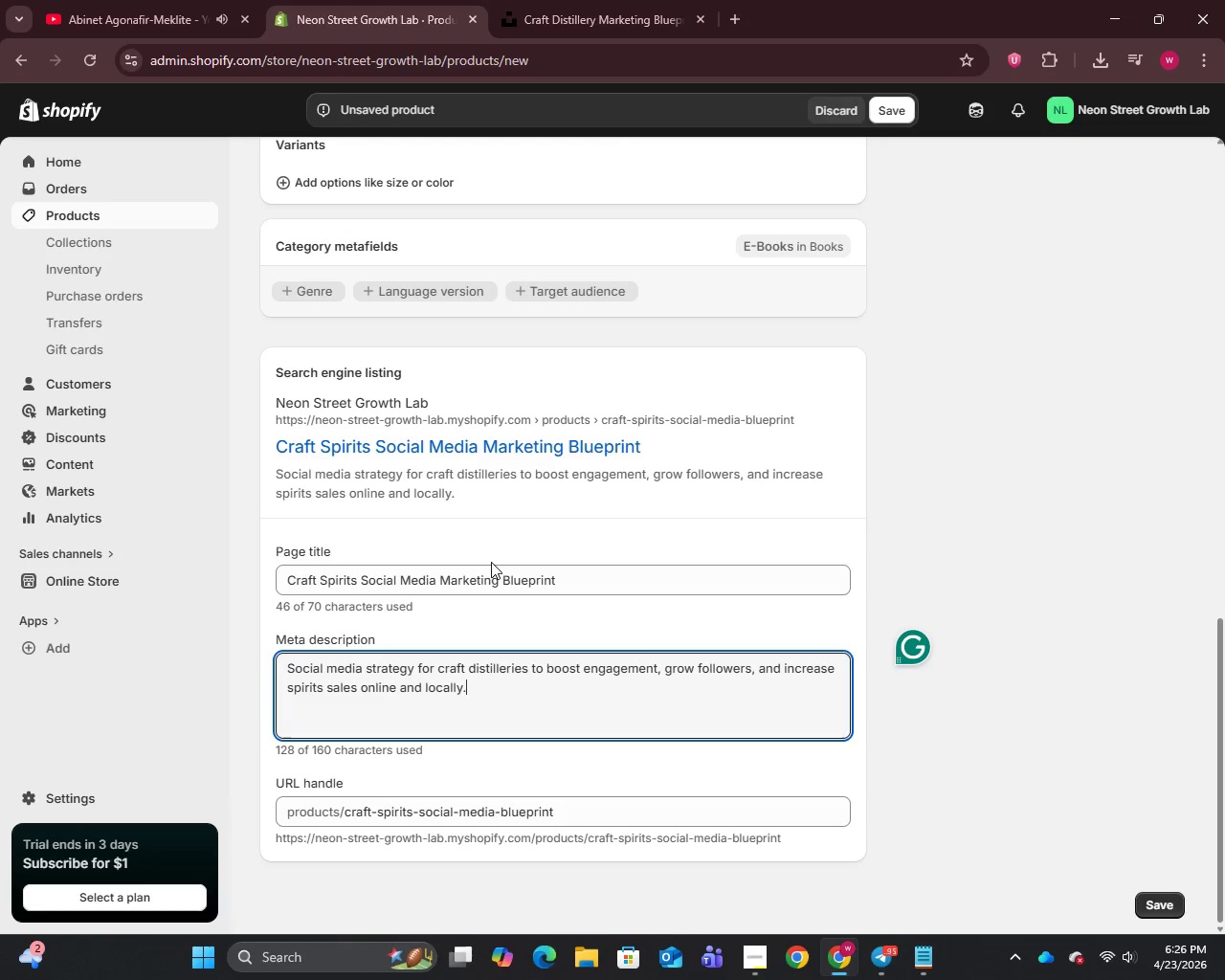 
scroll: coordinate [488, 556], scroll_direction: up, amount: 23.0
 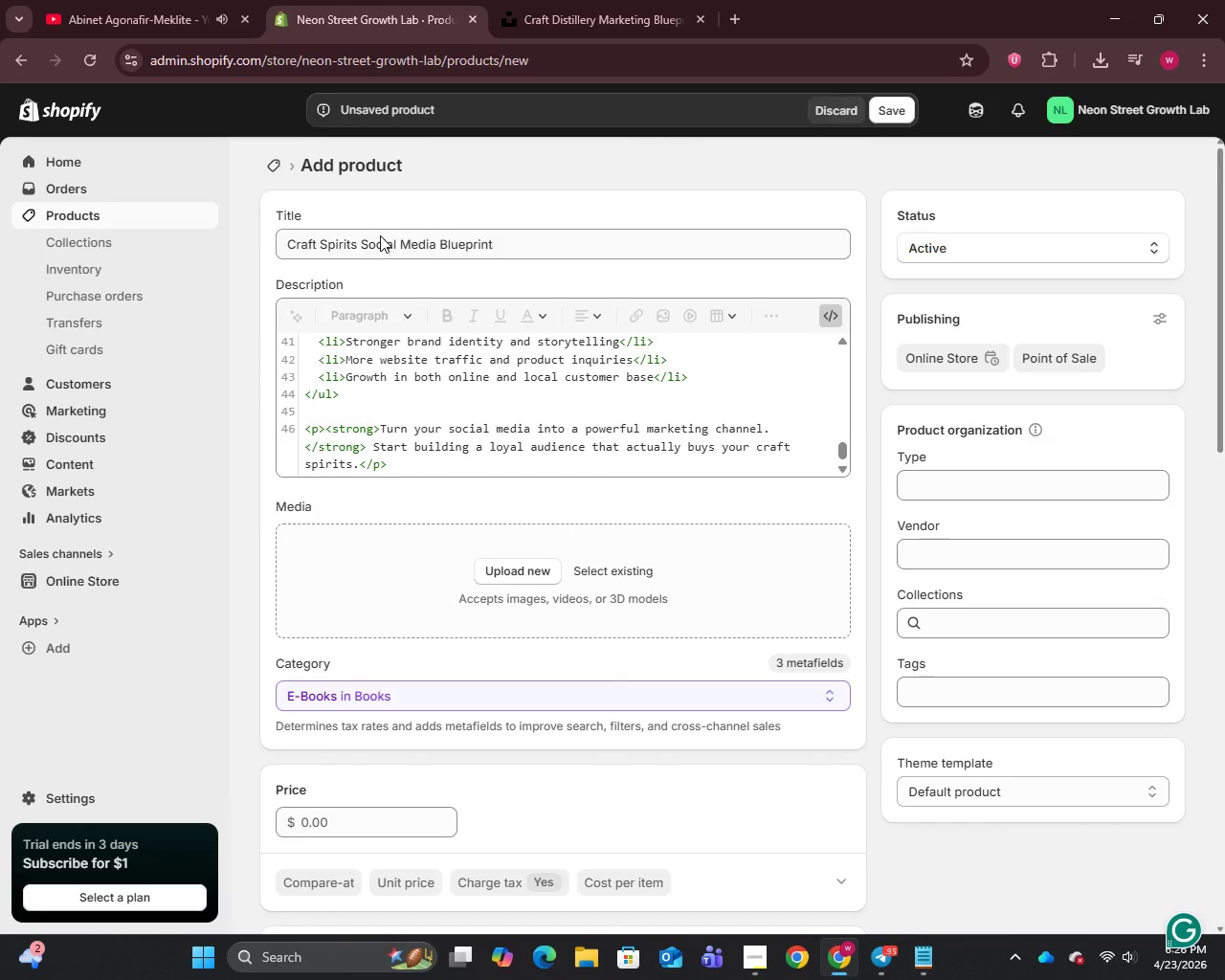 
key(Control+A)
 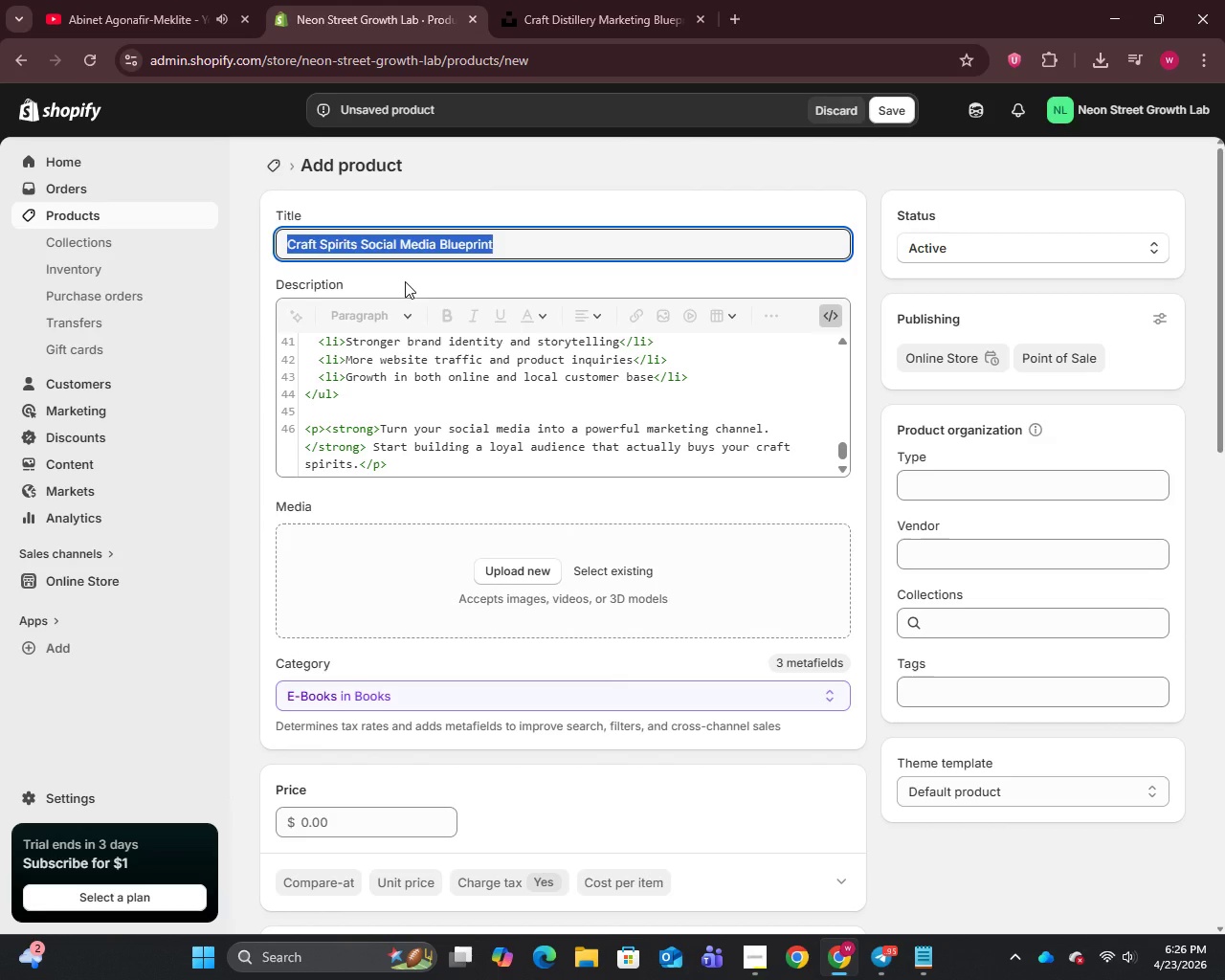 
key(Control+C)
 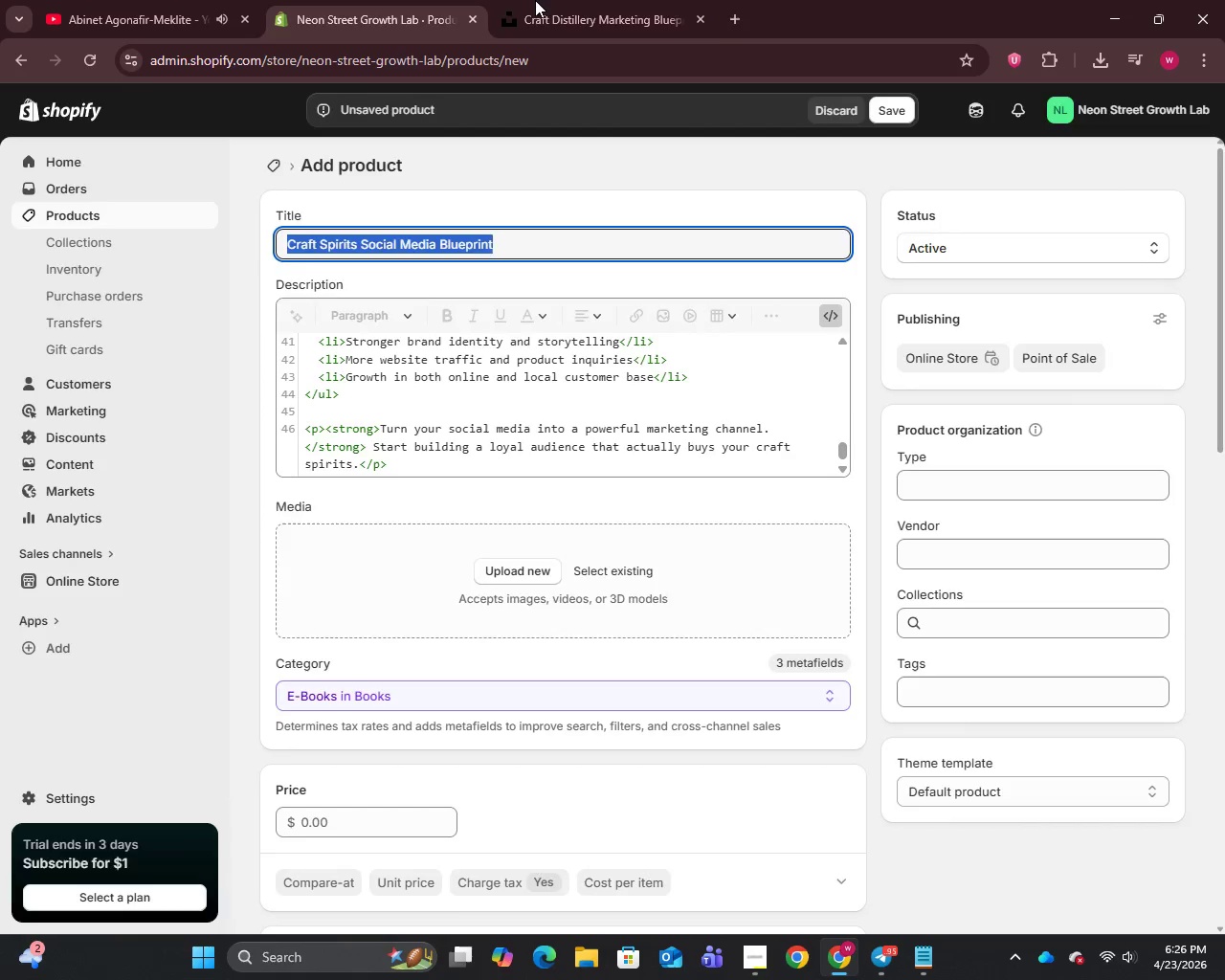 
left_click([541, 0])
 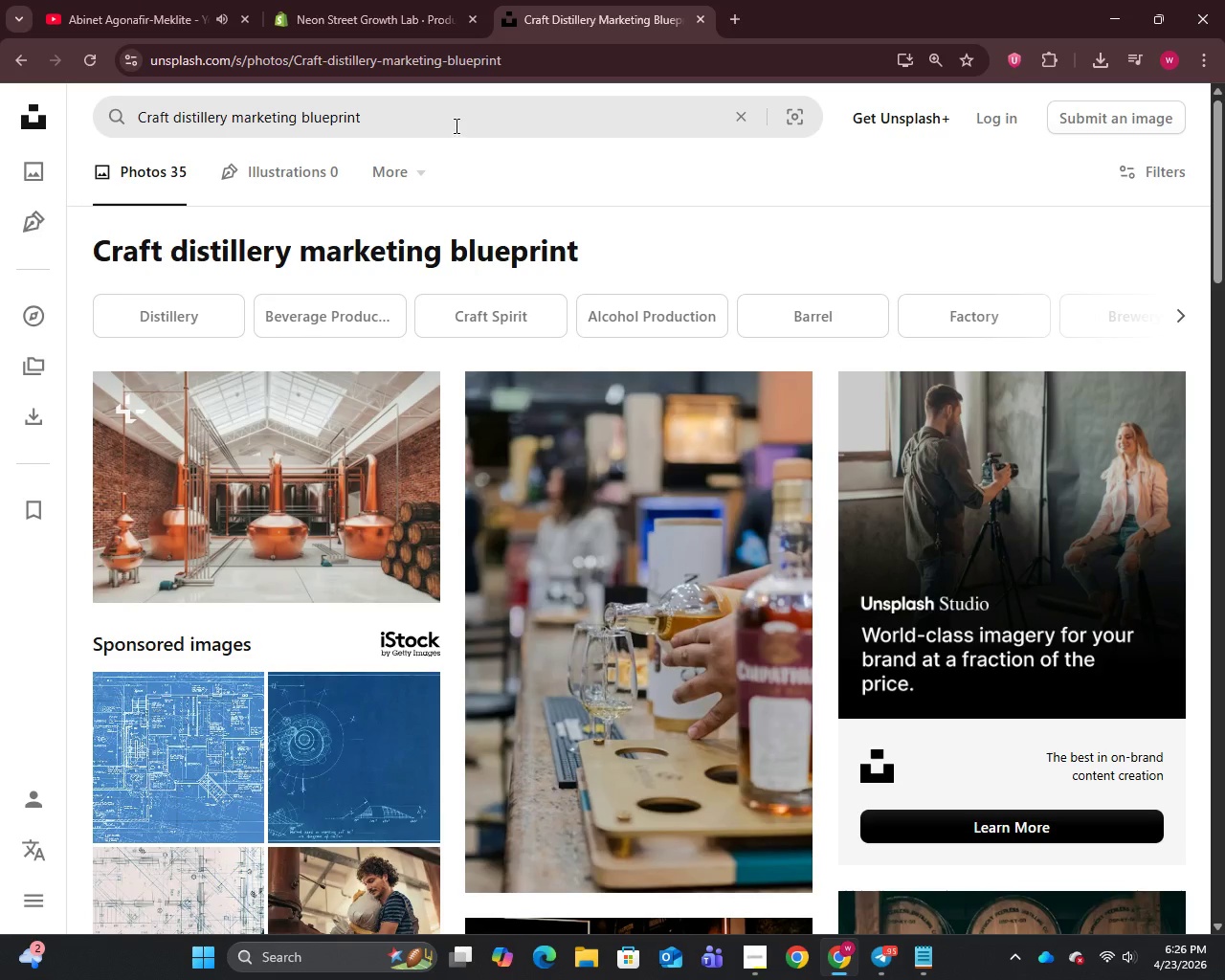 
key(Control+A)
 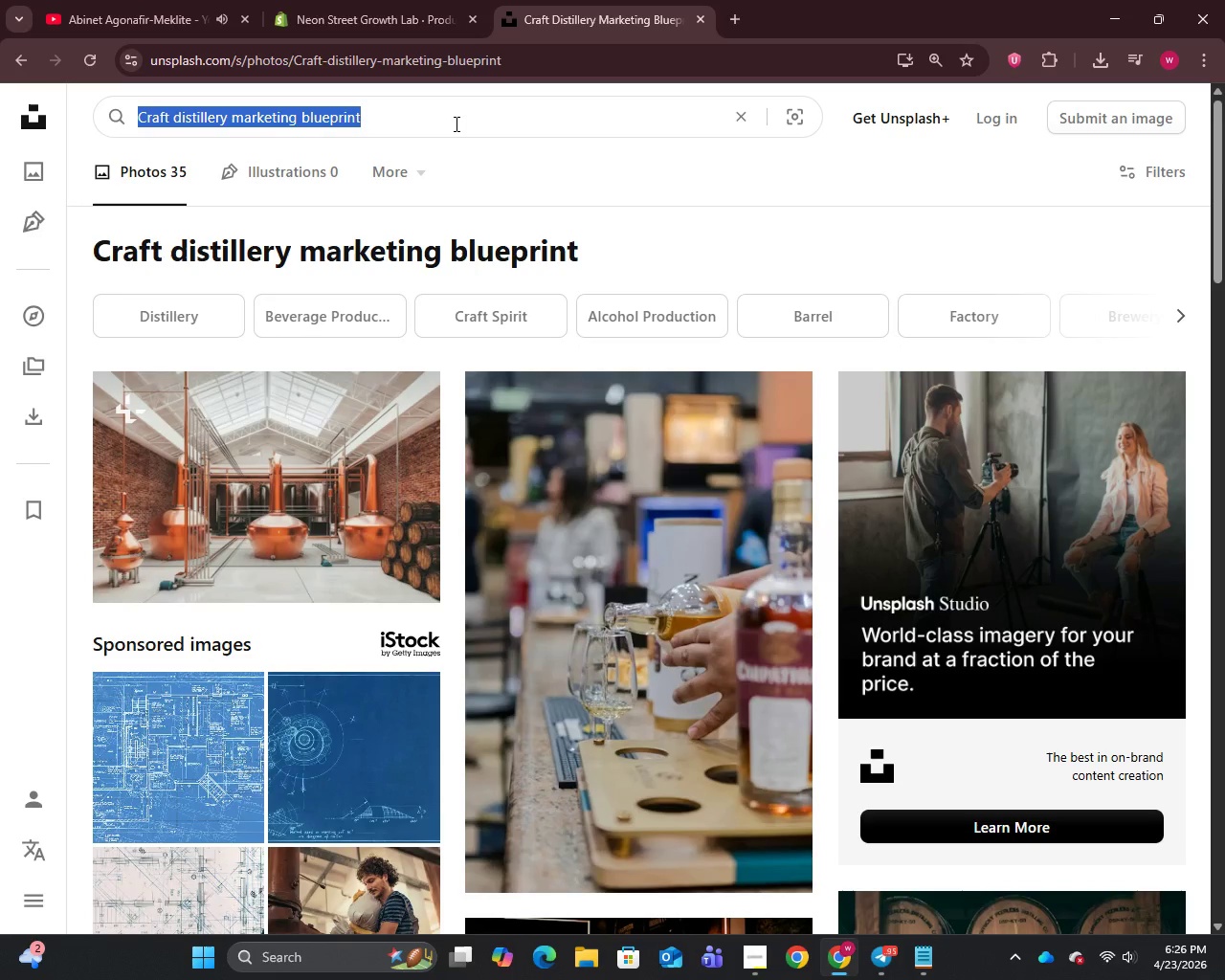 
key(Control+V)
 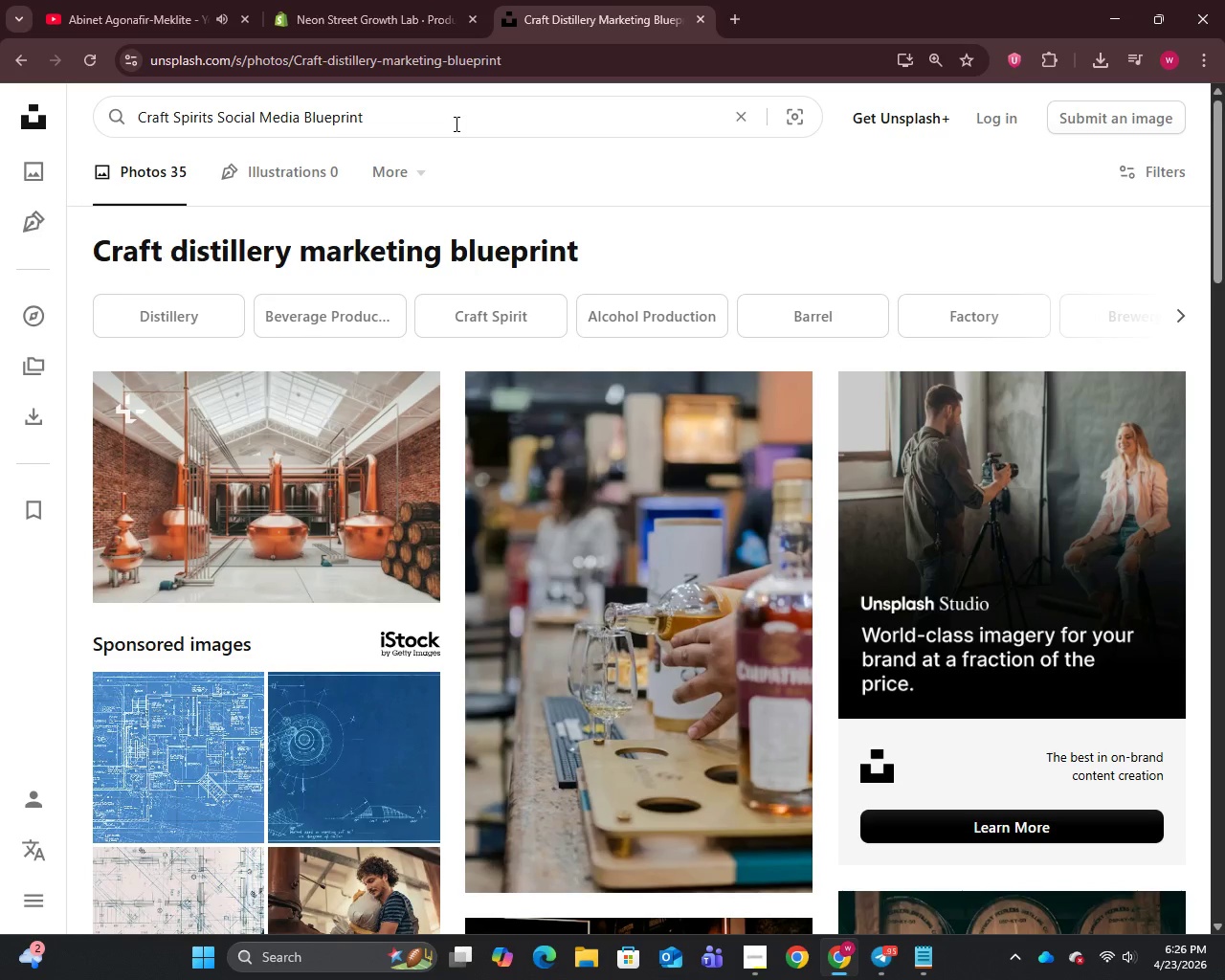 
key(Enter)
 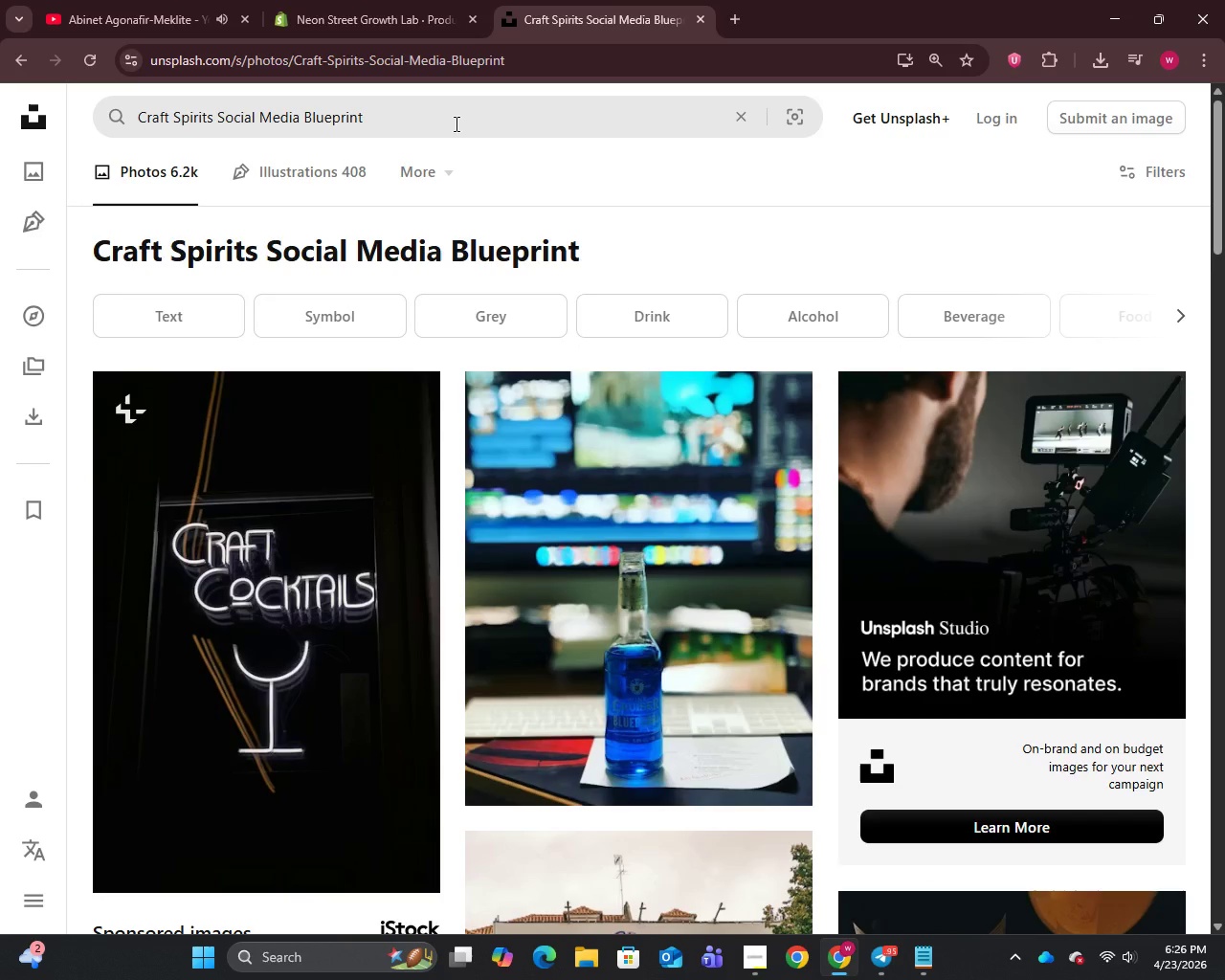 
wait(8.47)
 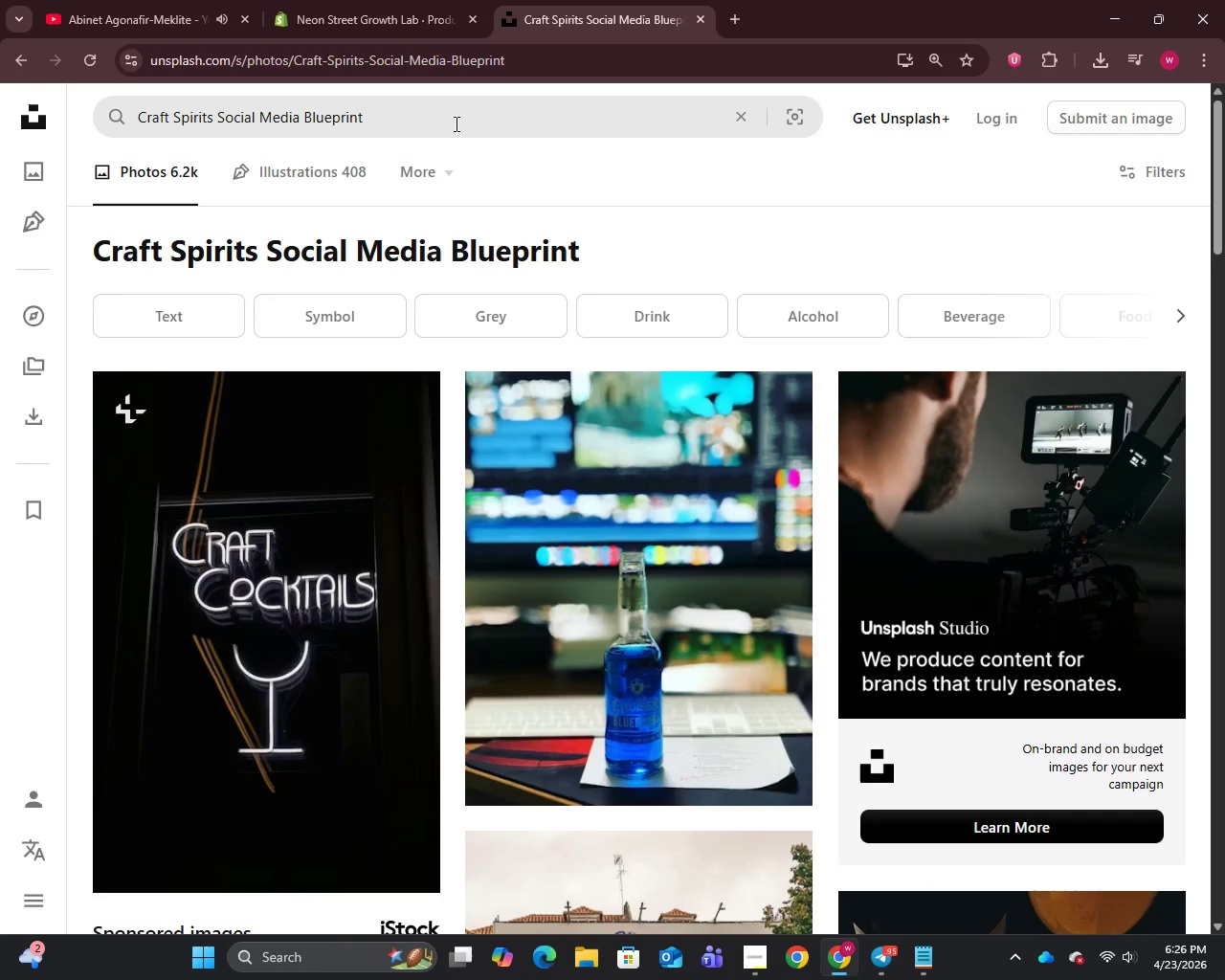 
scroll: coordinate [558, 328], scroll_direction: down, amount: 16.0
 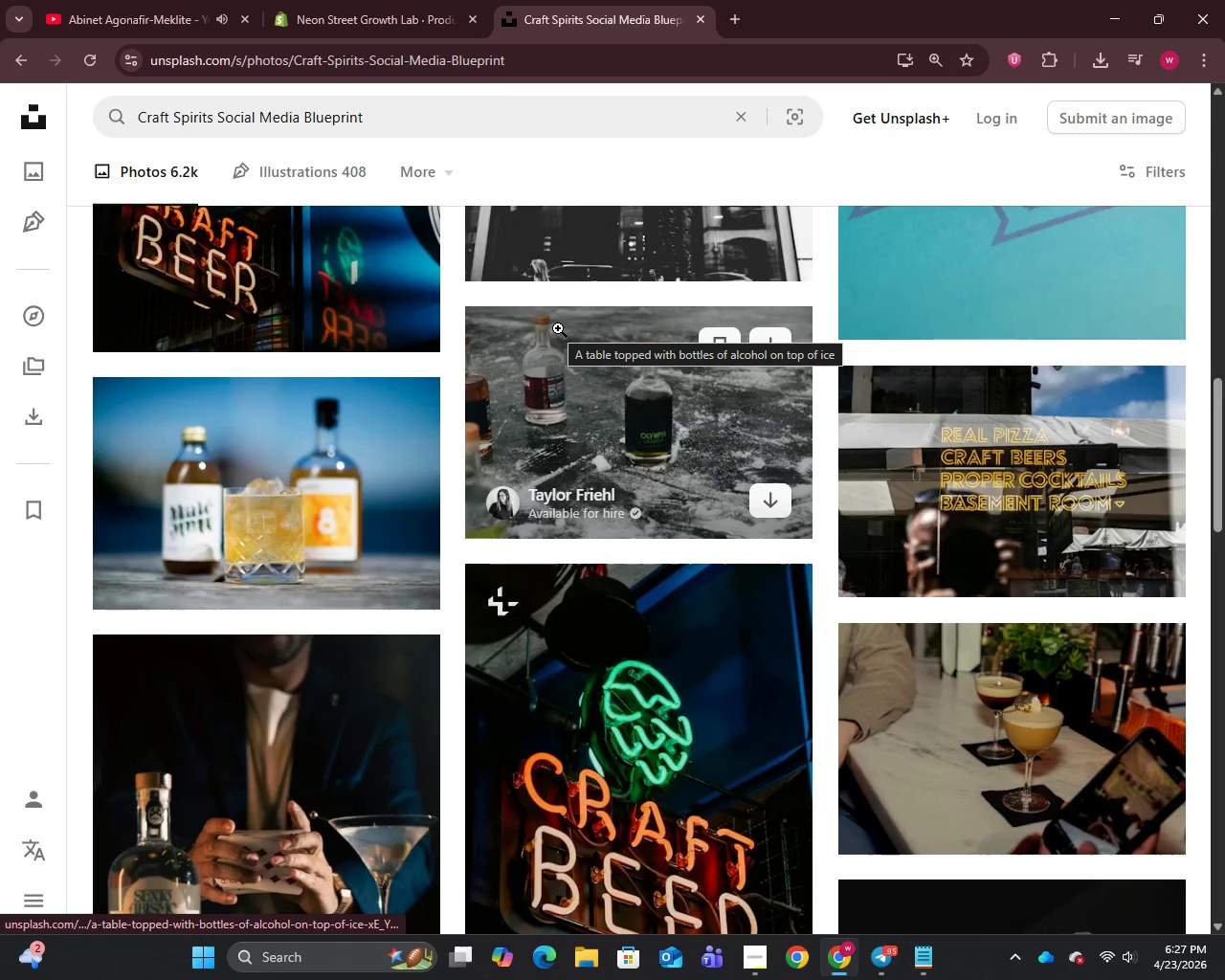 
scroll: coordinate [558, 328], scroll_direction: down, amount: 15.0
 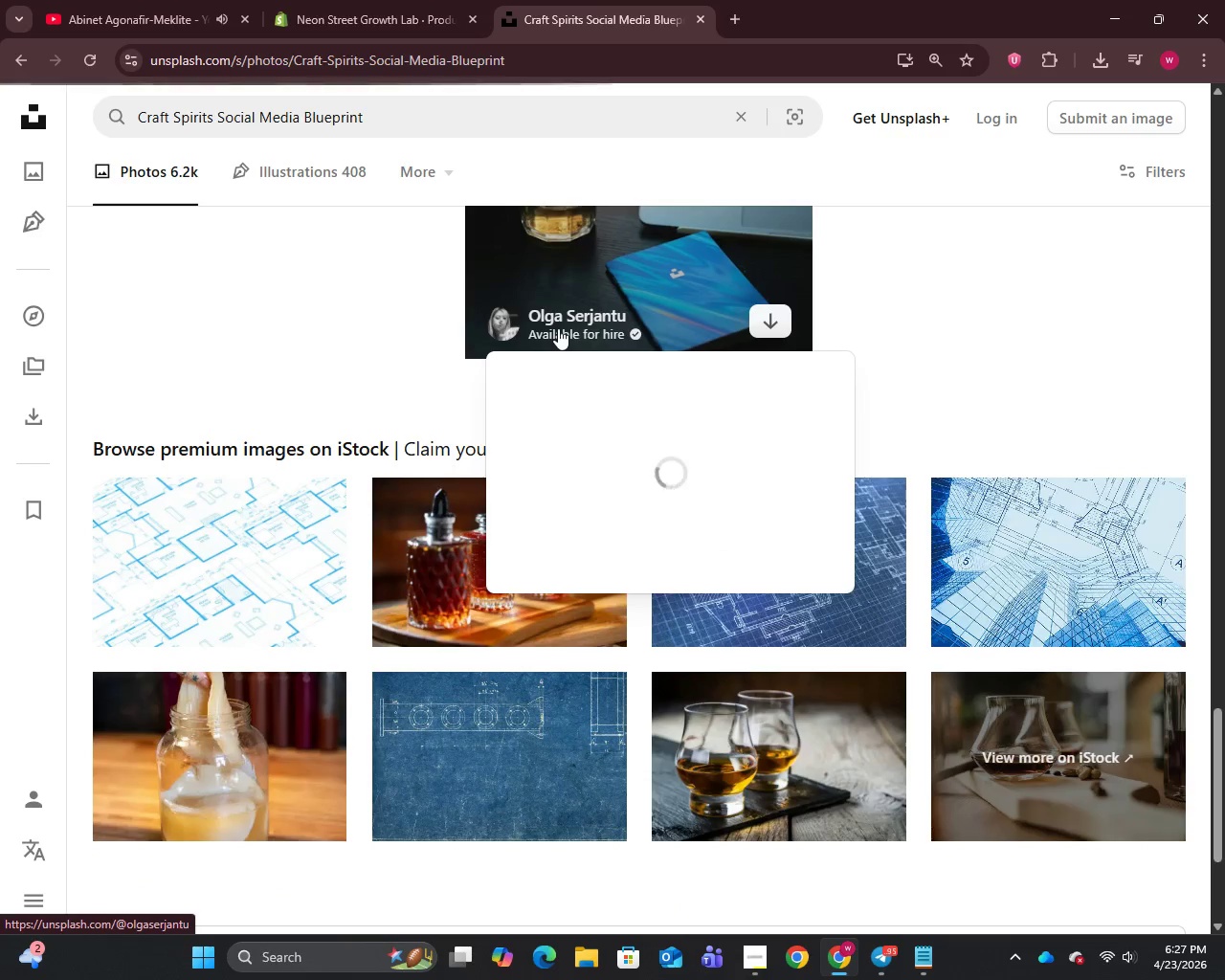 
scroll: coordinate [559, 327], scroll_direction: up, amount: 23.0
 